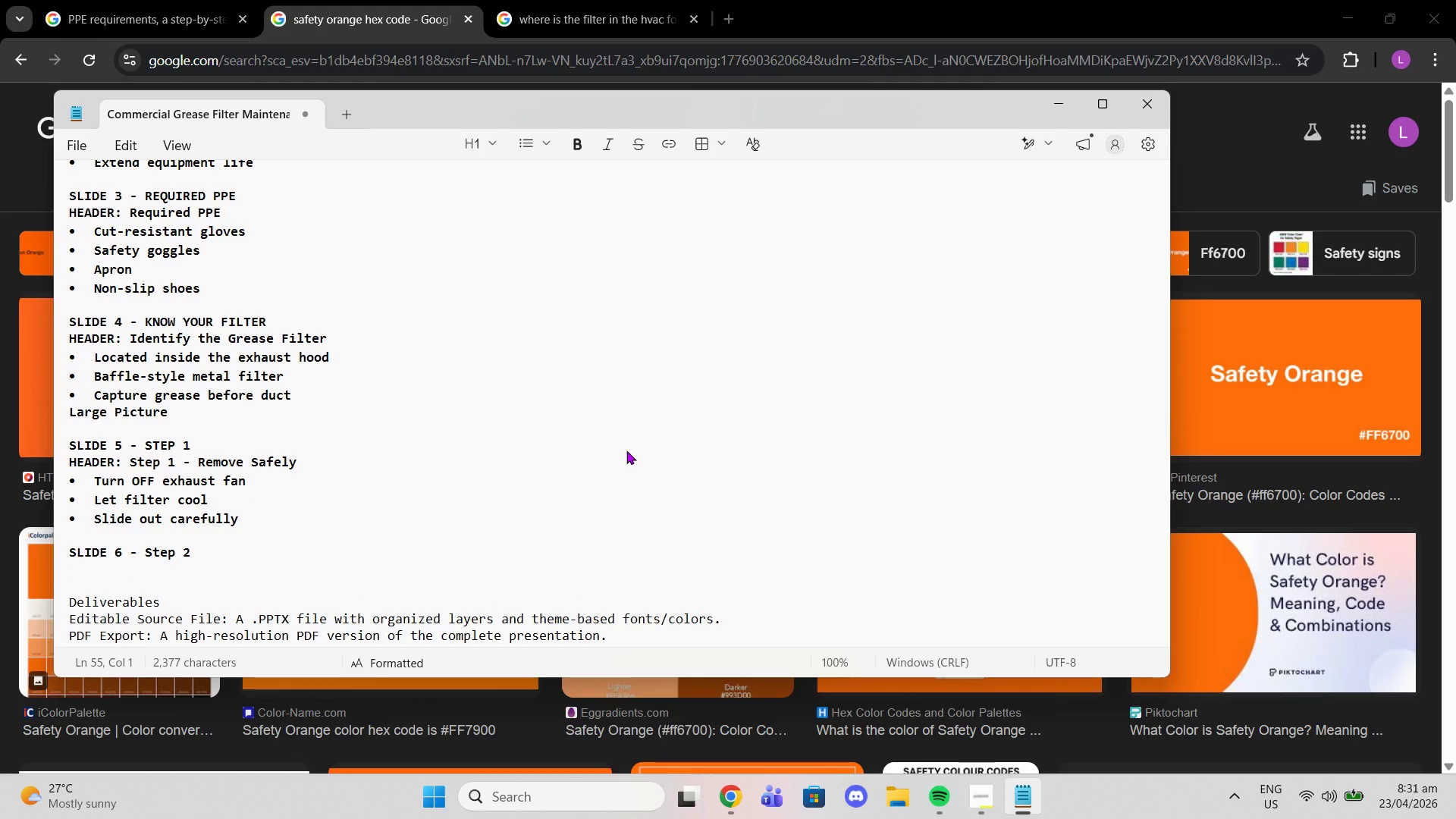 
type(HEADER: Step 2 - Degrease)
 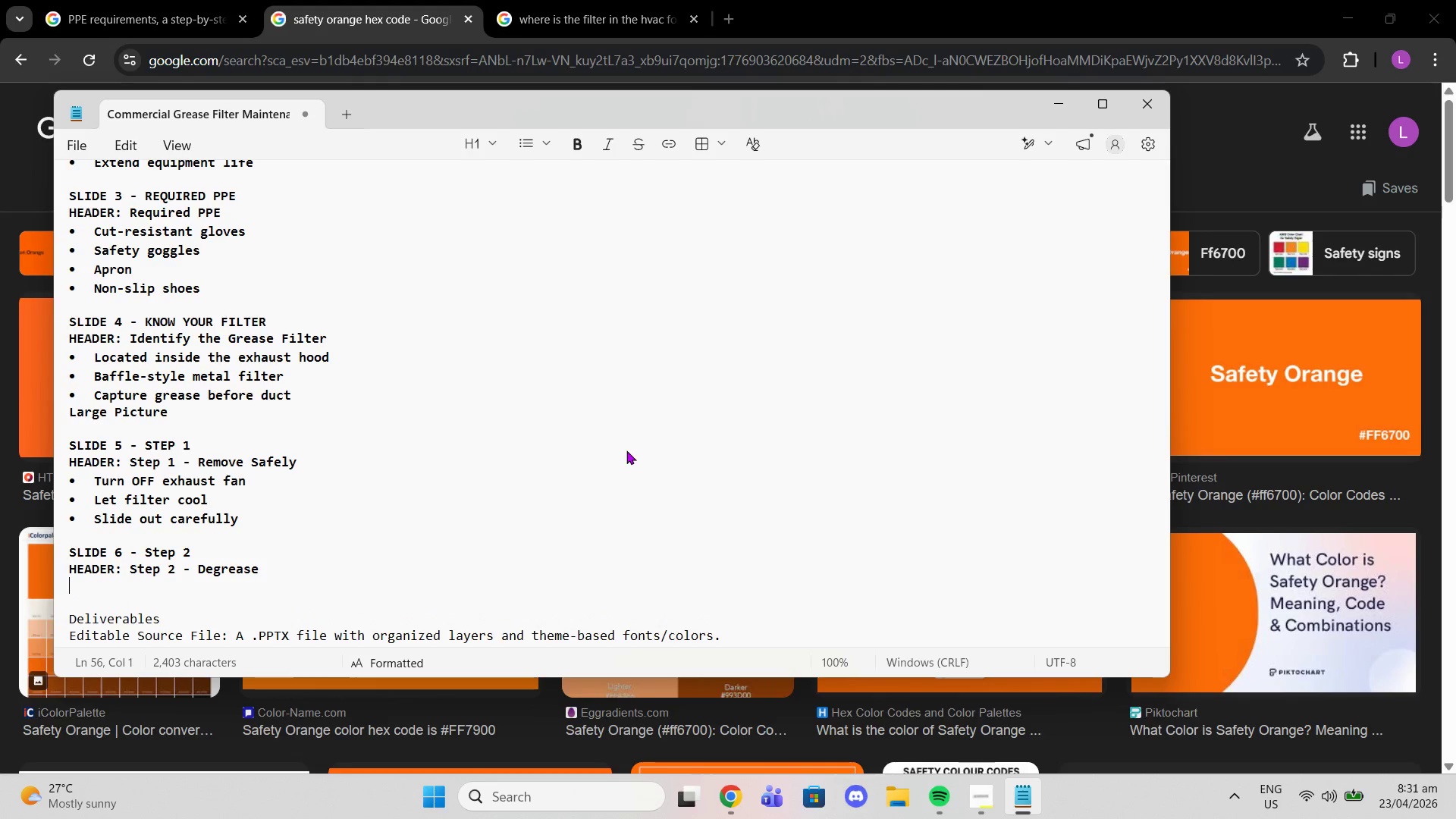 
 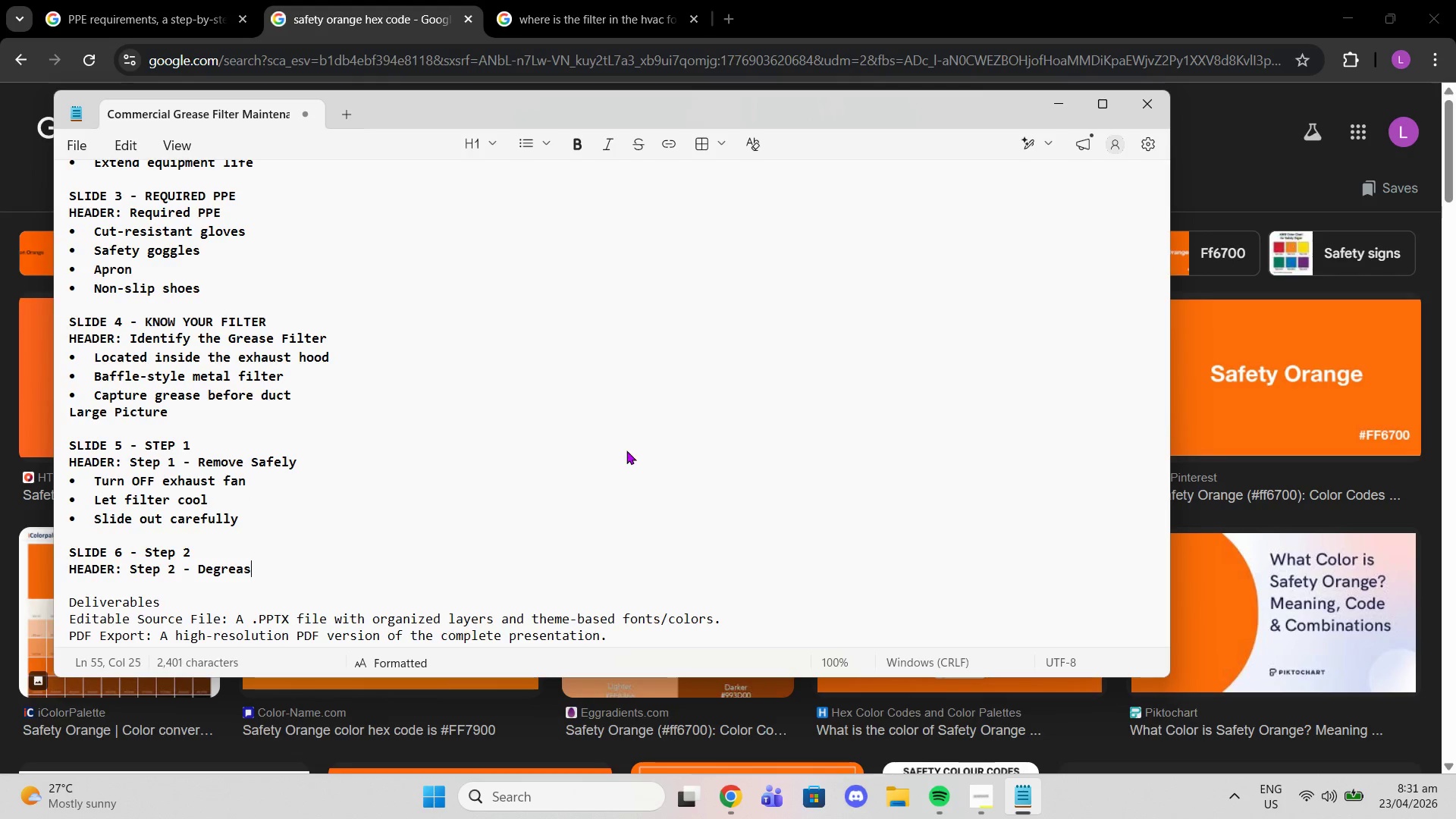 
key(Enter)
 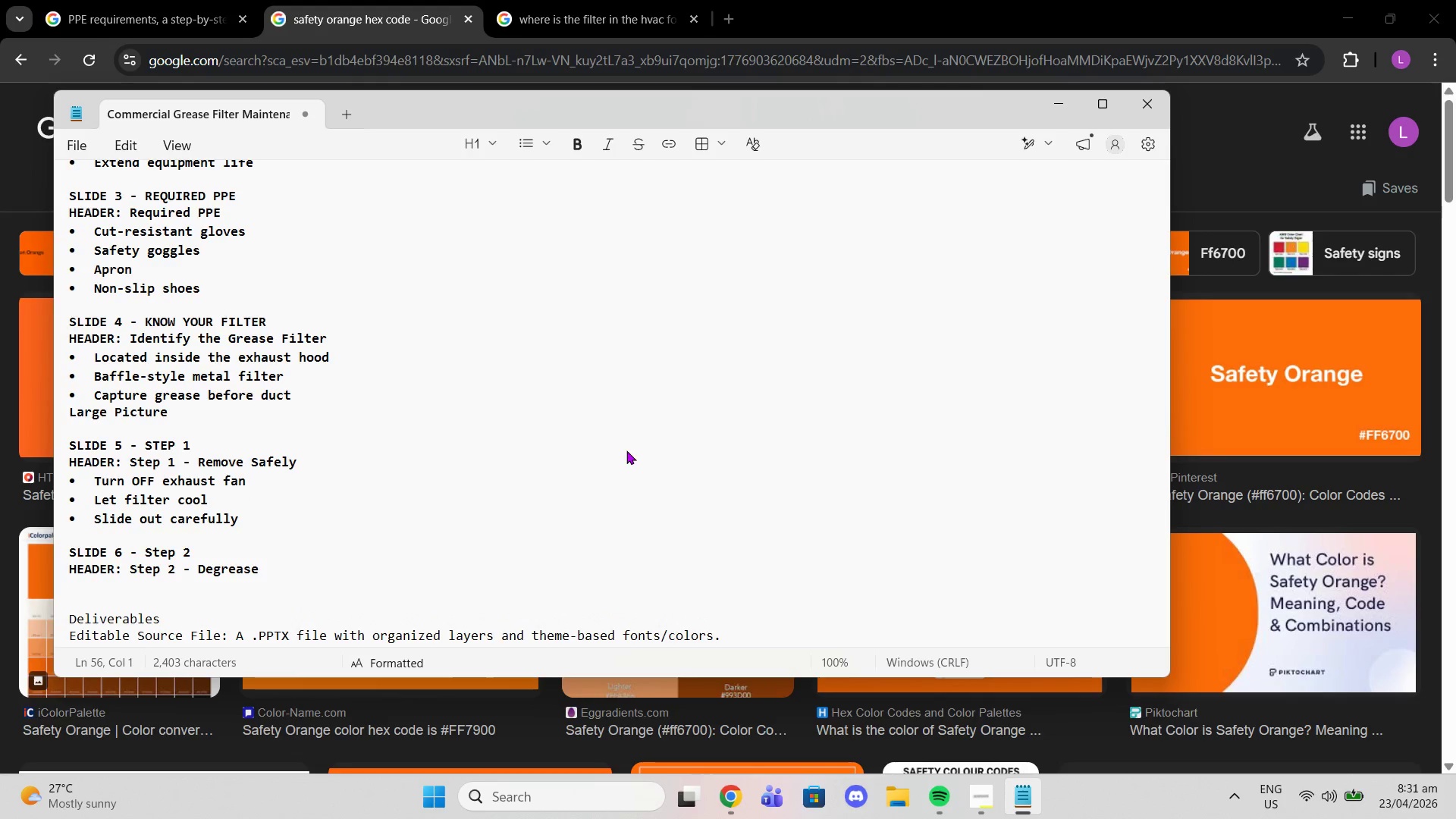 
key(1)
 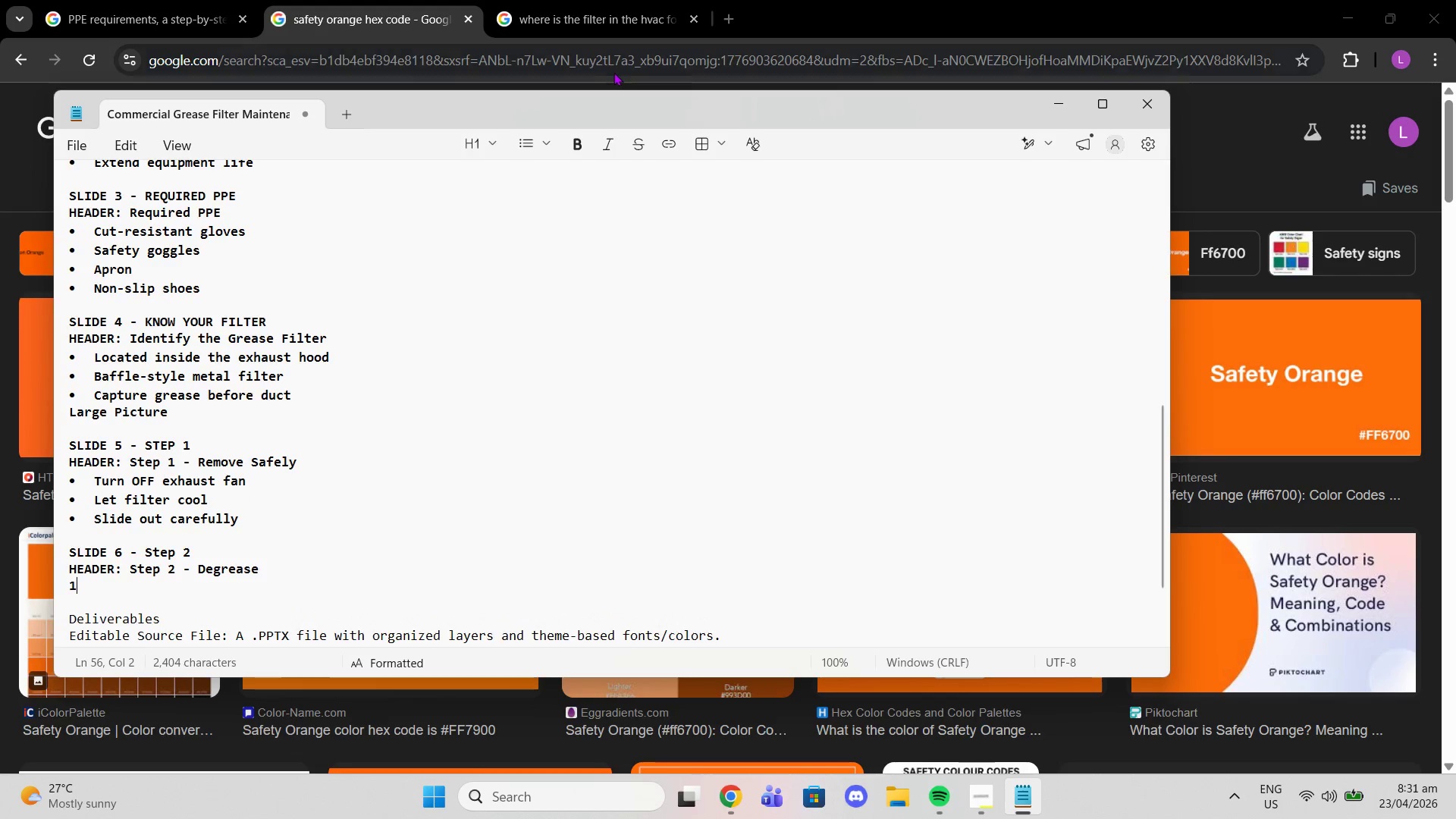 
left_click([524, 135])
 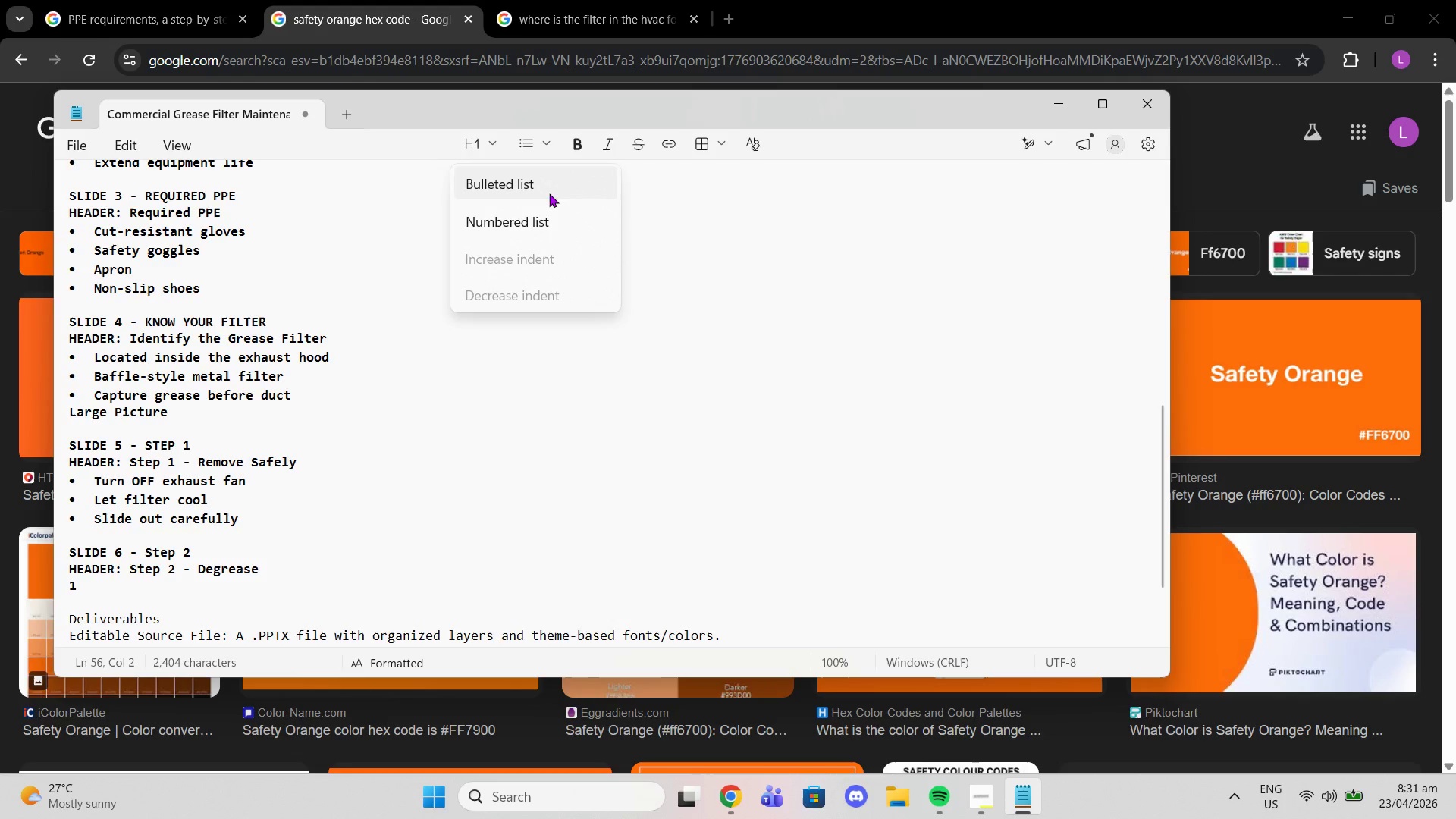 
left_click([549, 214])
 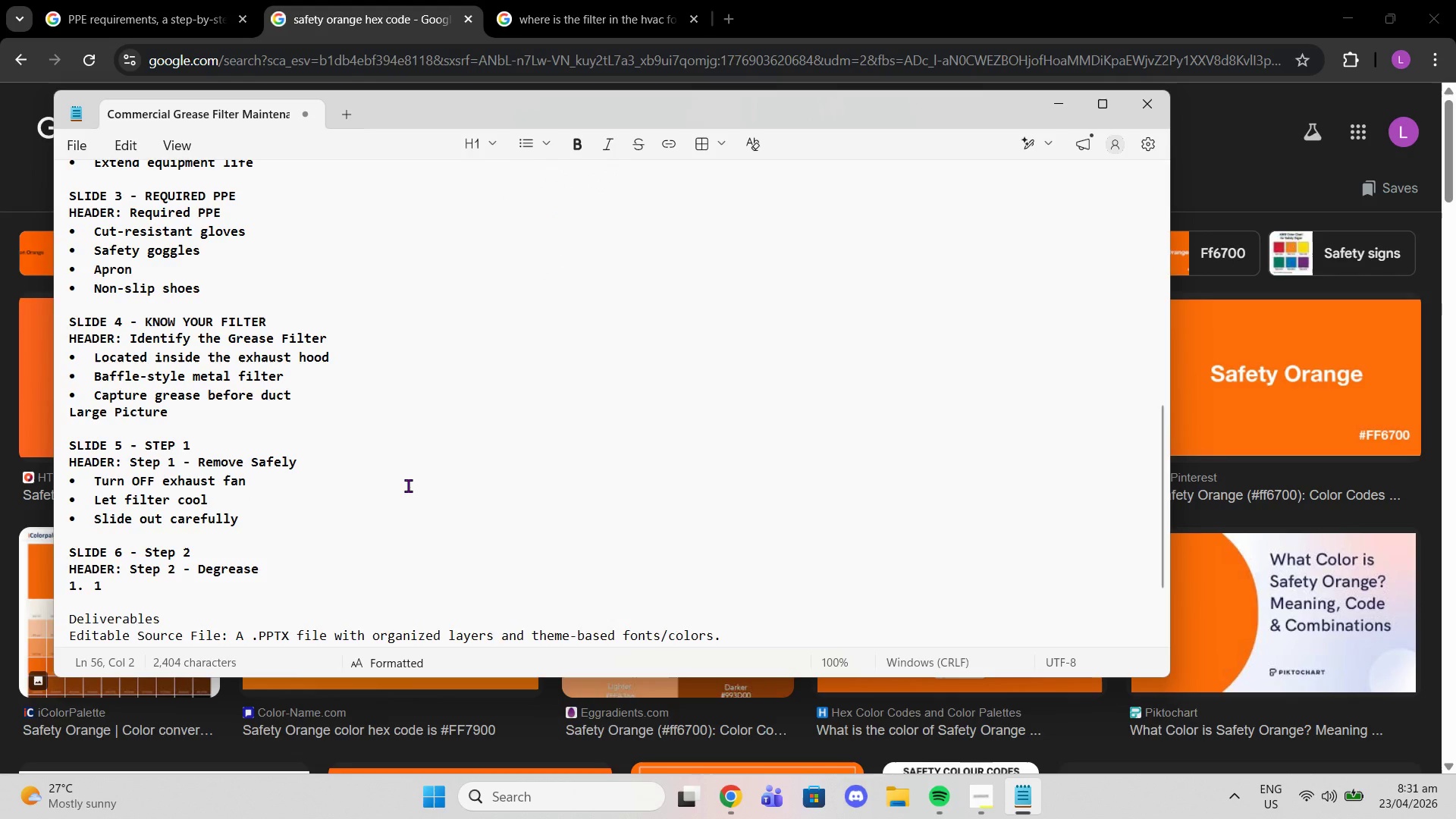 
key(Backspace)
type(Soak in hot water + degreaser)
 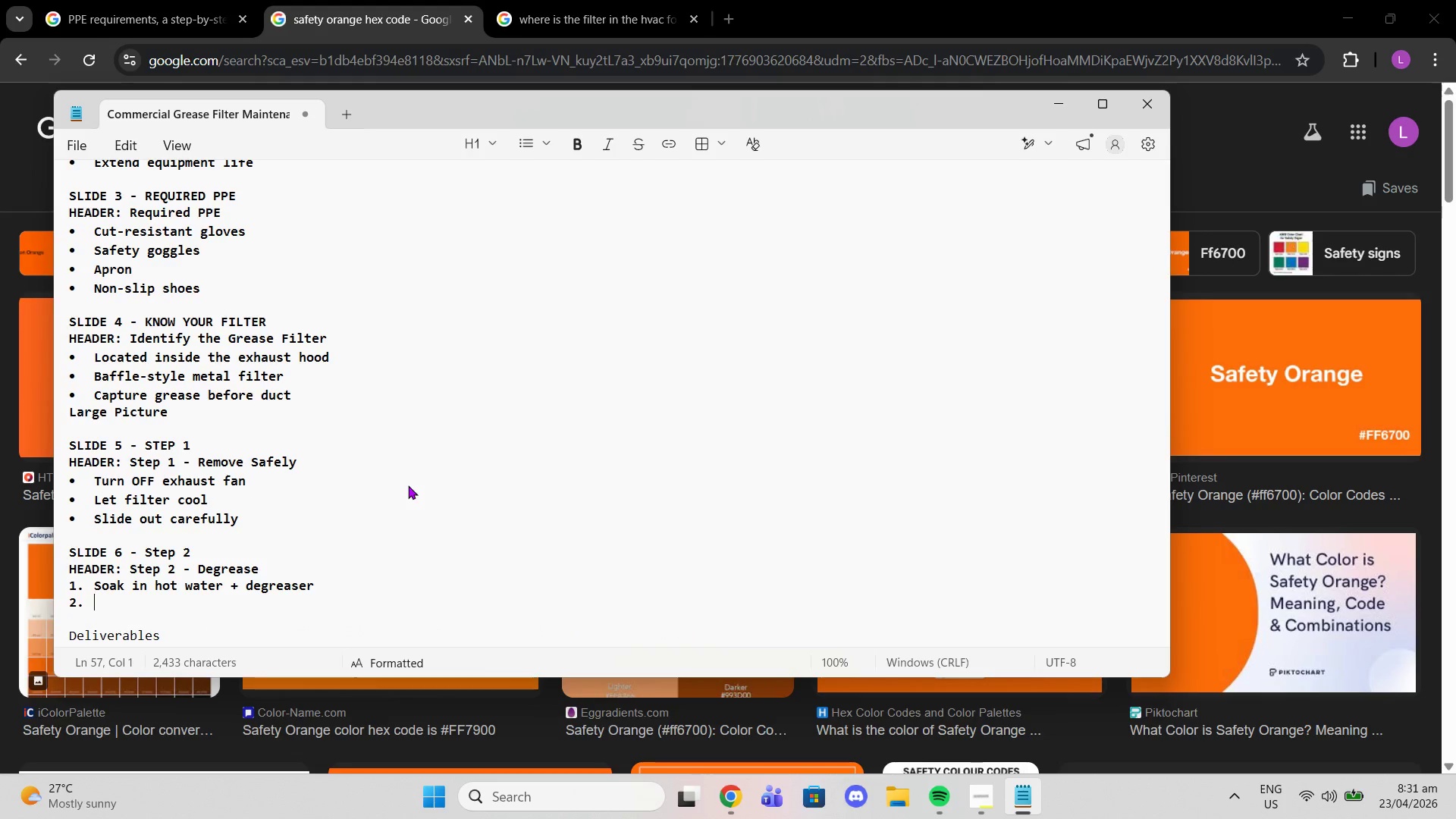 
 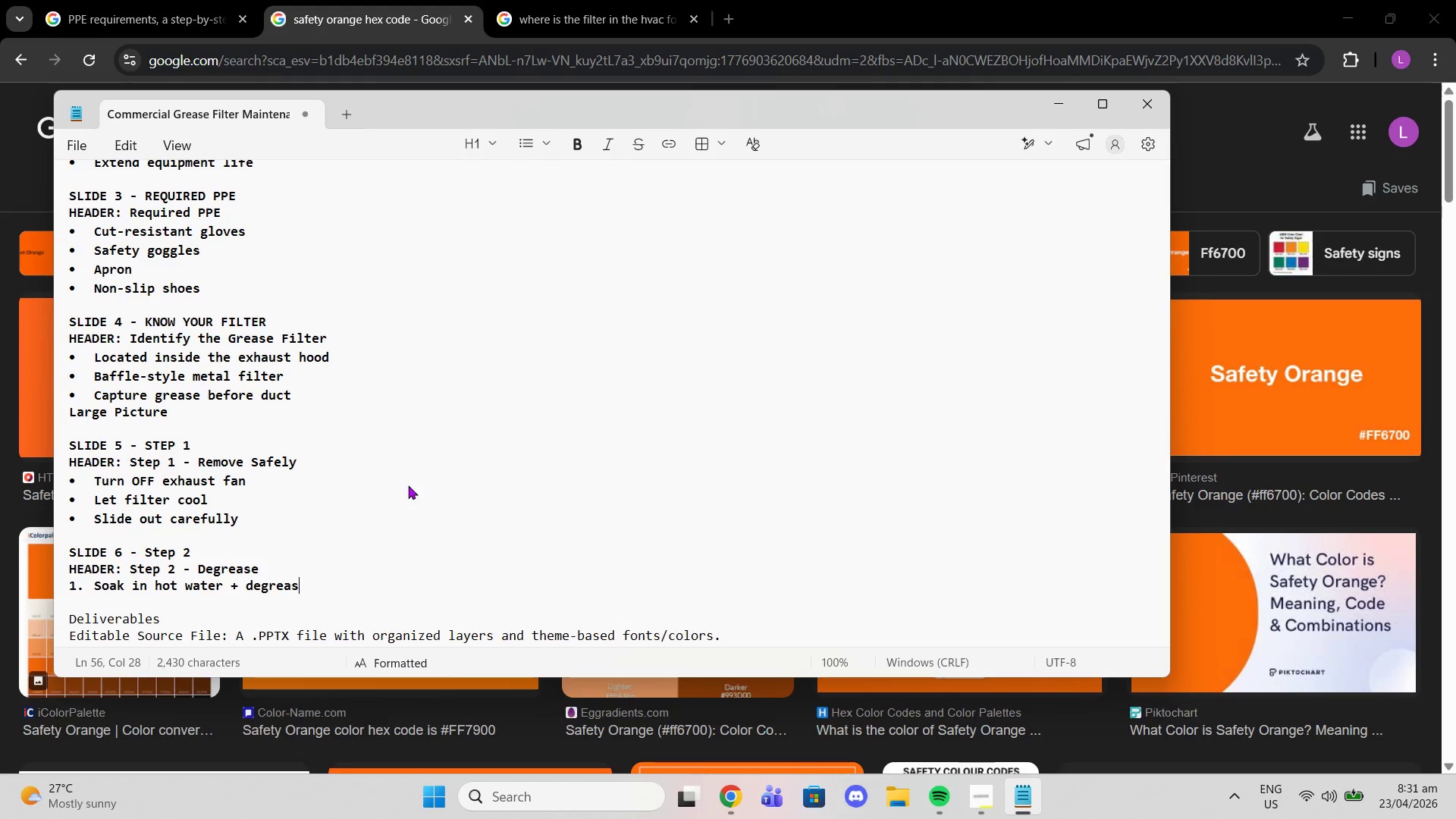 
key(Enter)
 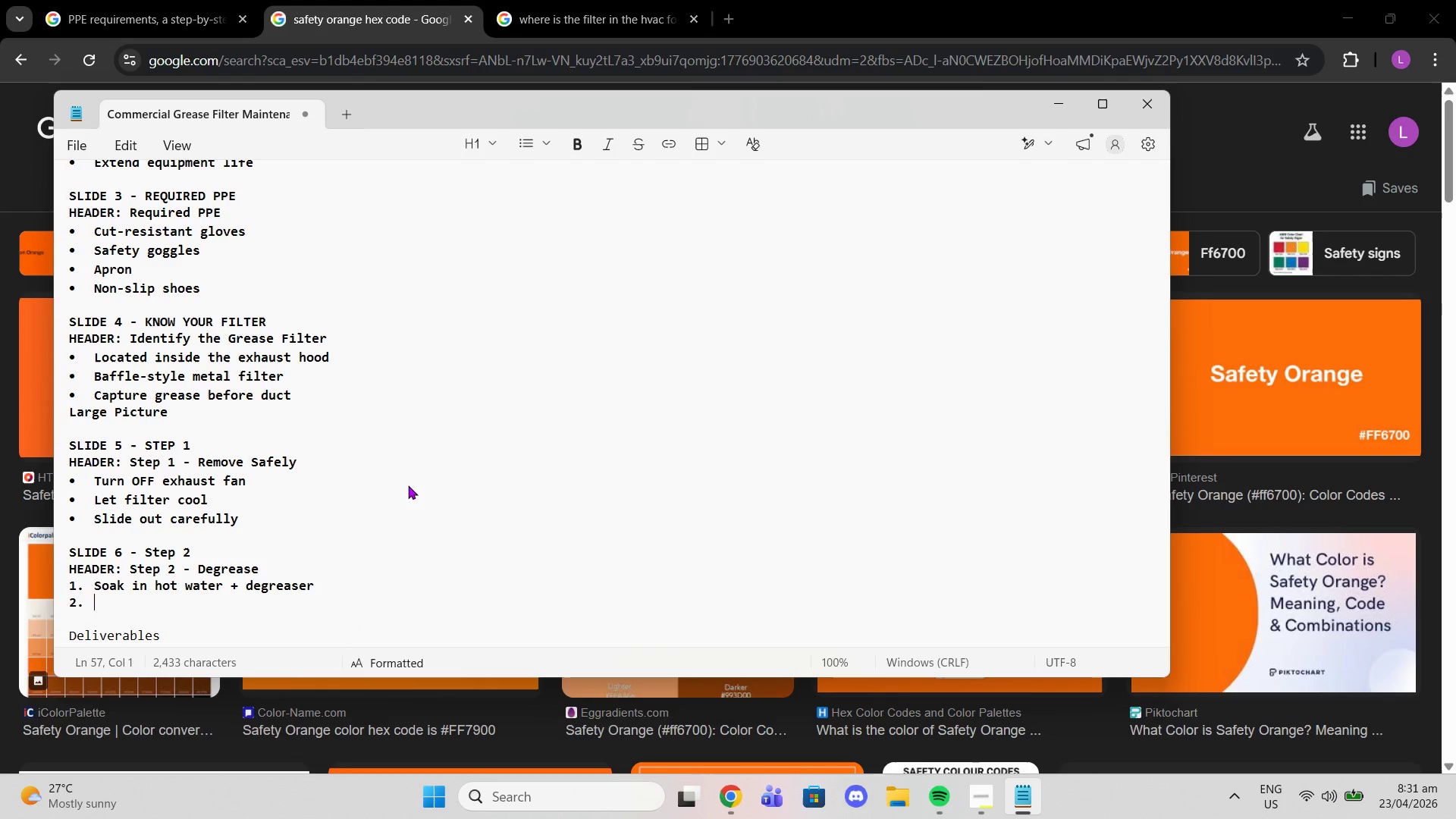 
type(Sv)
key(Backspace)
type(crub with non )
key(Backspace)
type(-metal brush)
 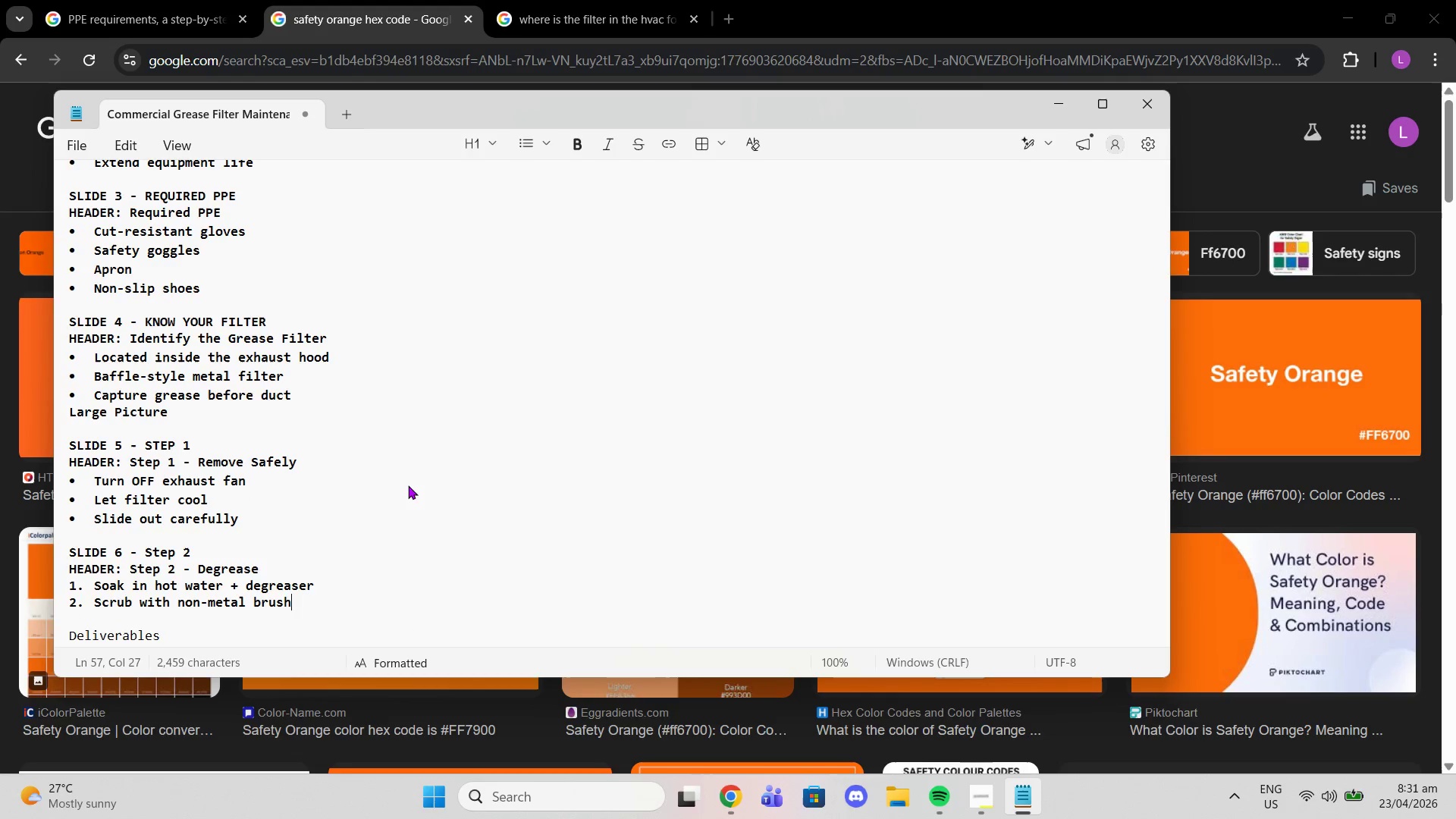 
key(Enter)
 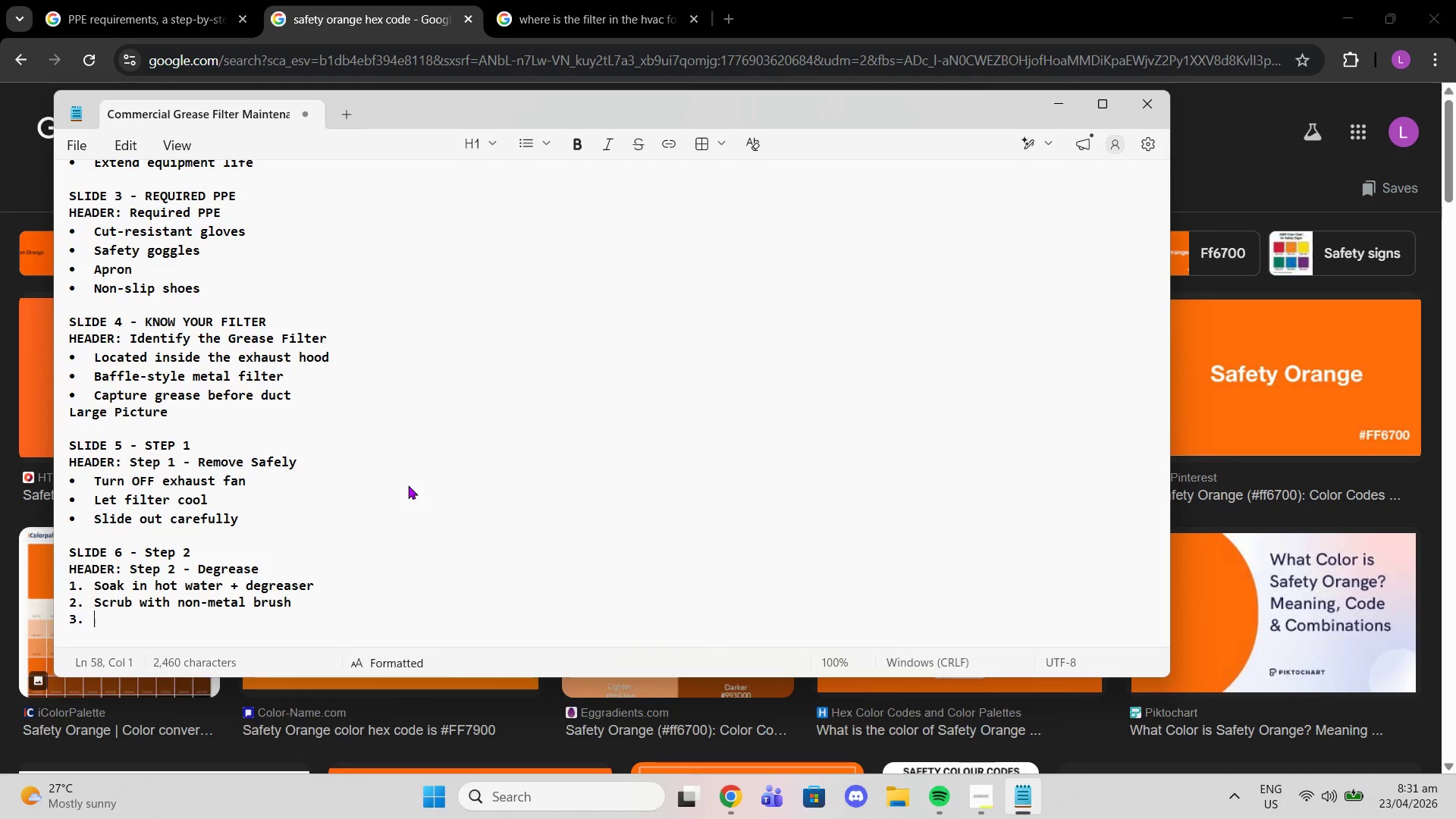 
type(Rinse thorougly)
 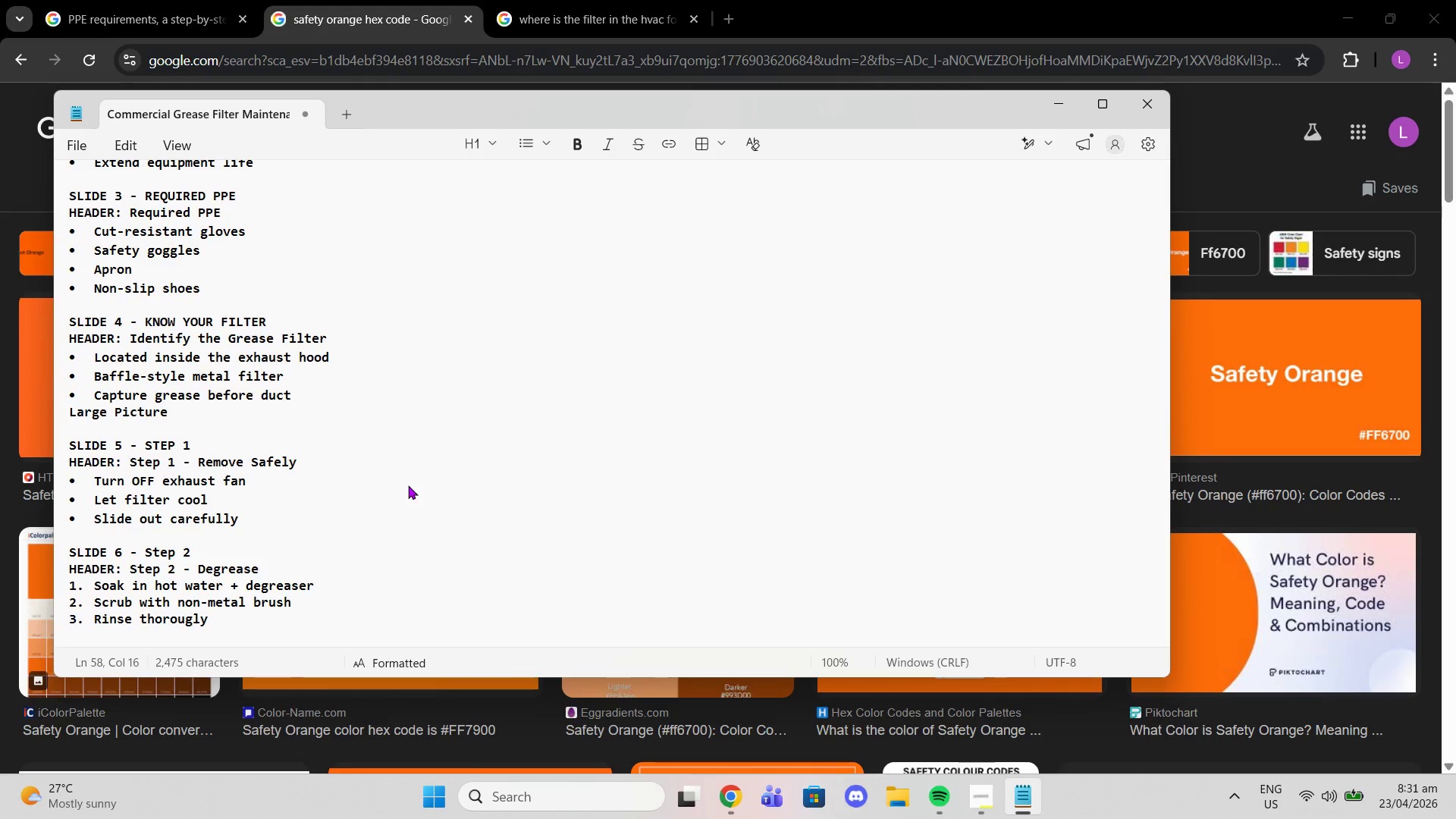 
key(Enter)
 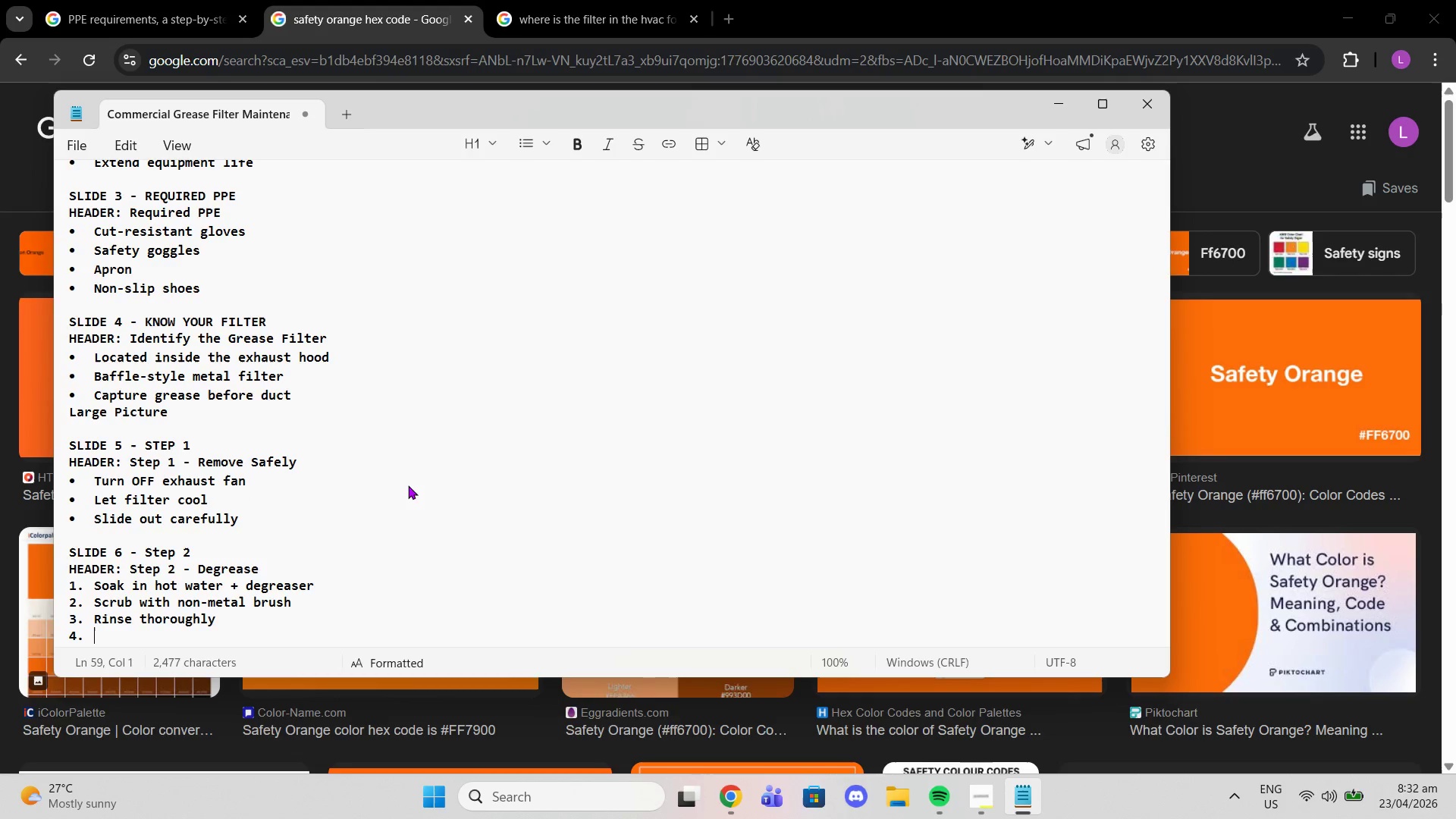 
key(Backspace)
 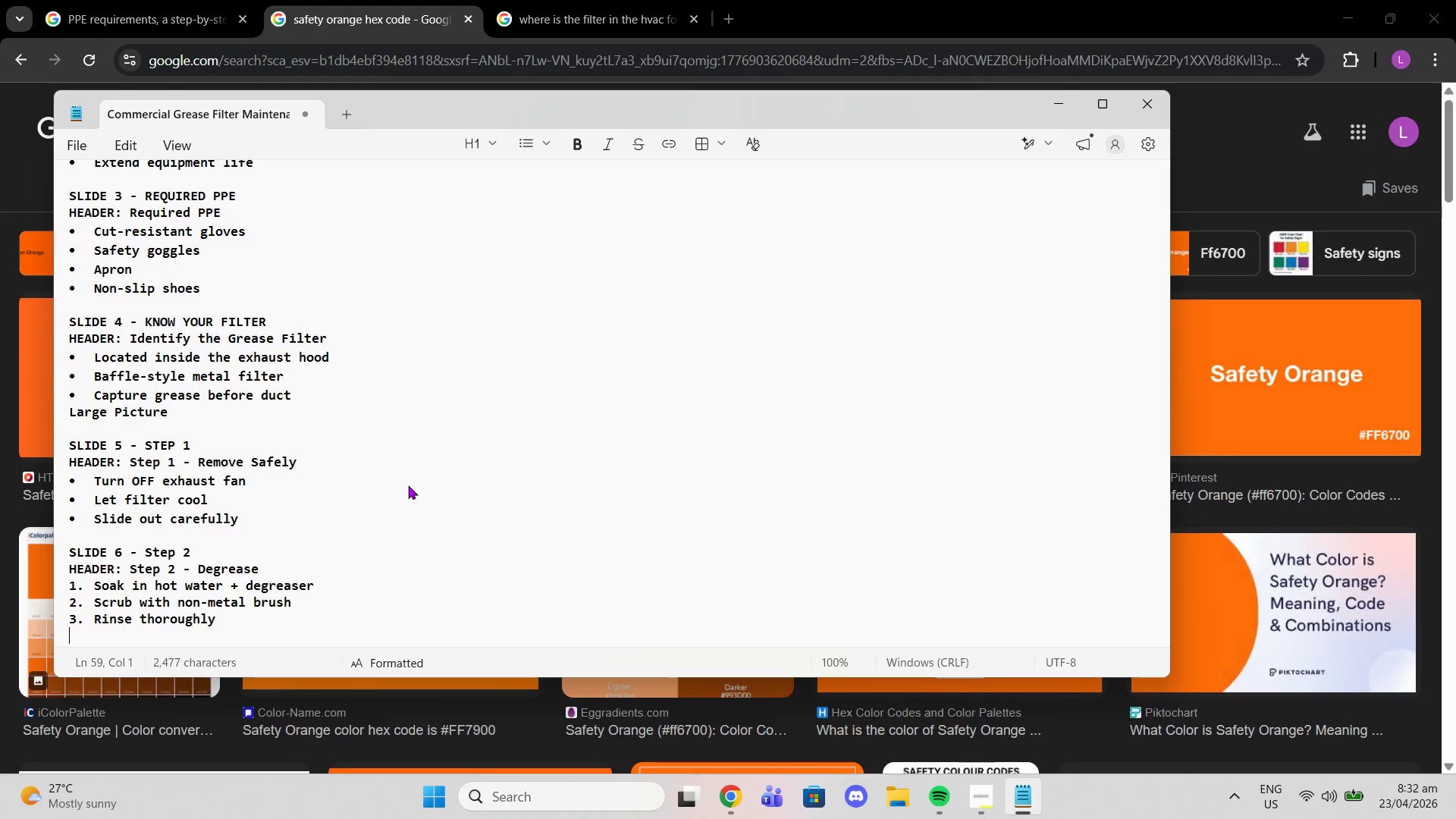 
key(Enter)
 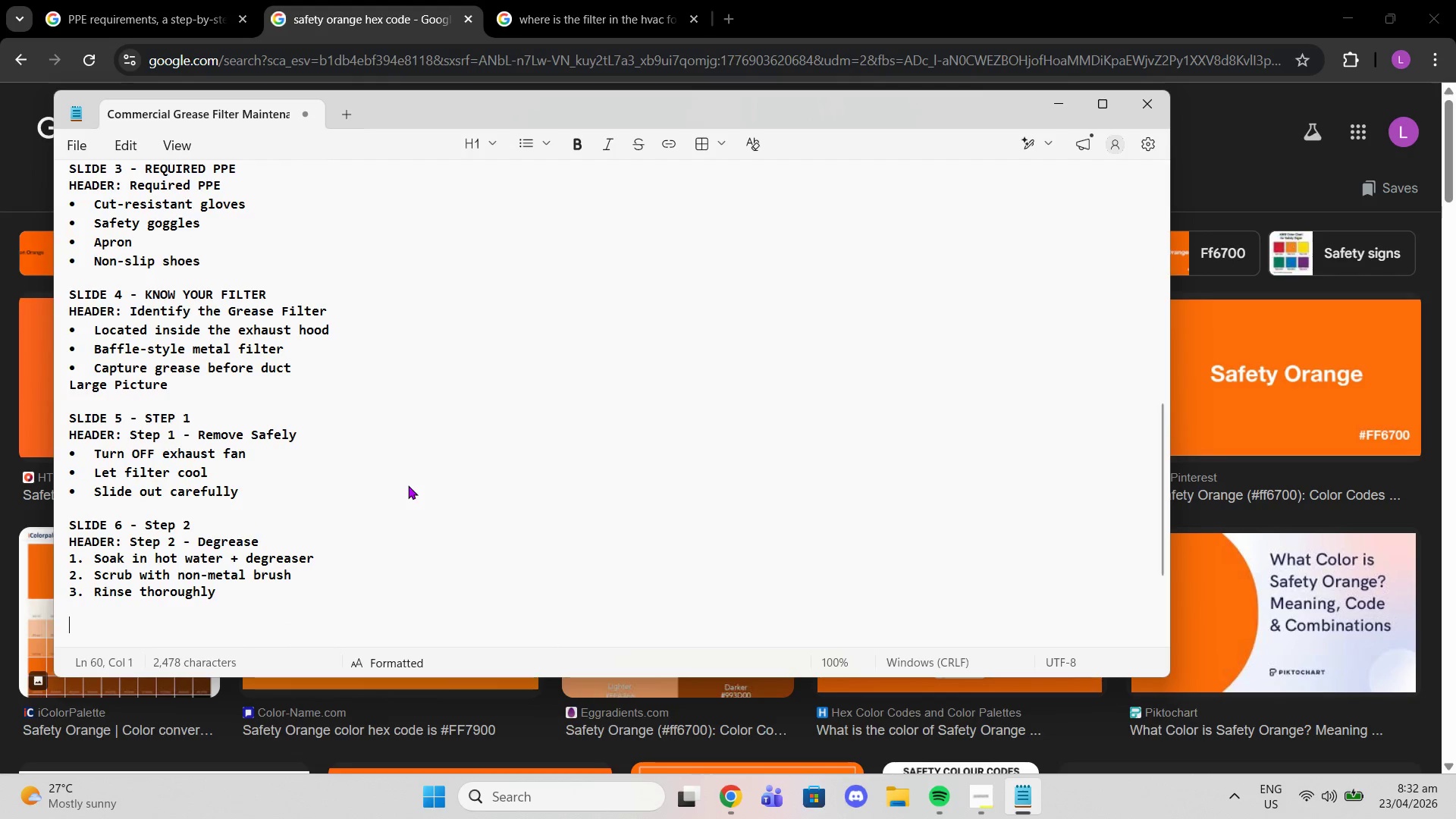 
type(SLIDE 7 - STep 3)
key(Backspace)
key(Backspace)
key(Backspace)
key(Backspace)
key(Backspace)
type(TEP 3)
 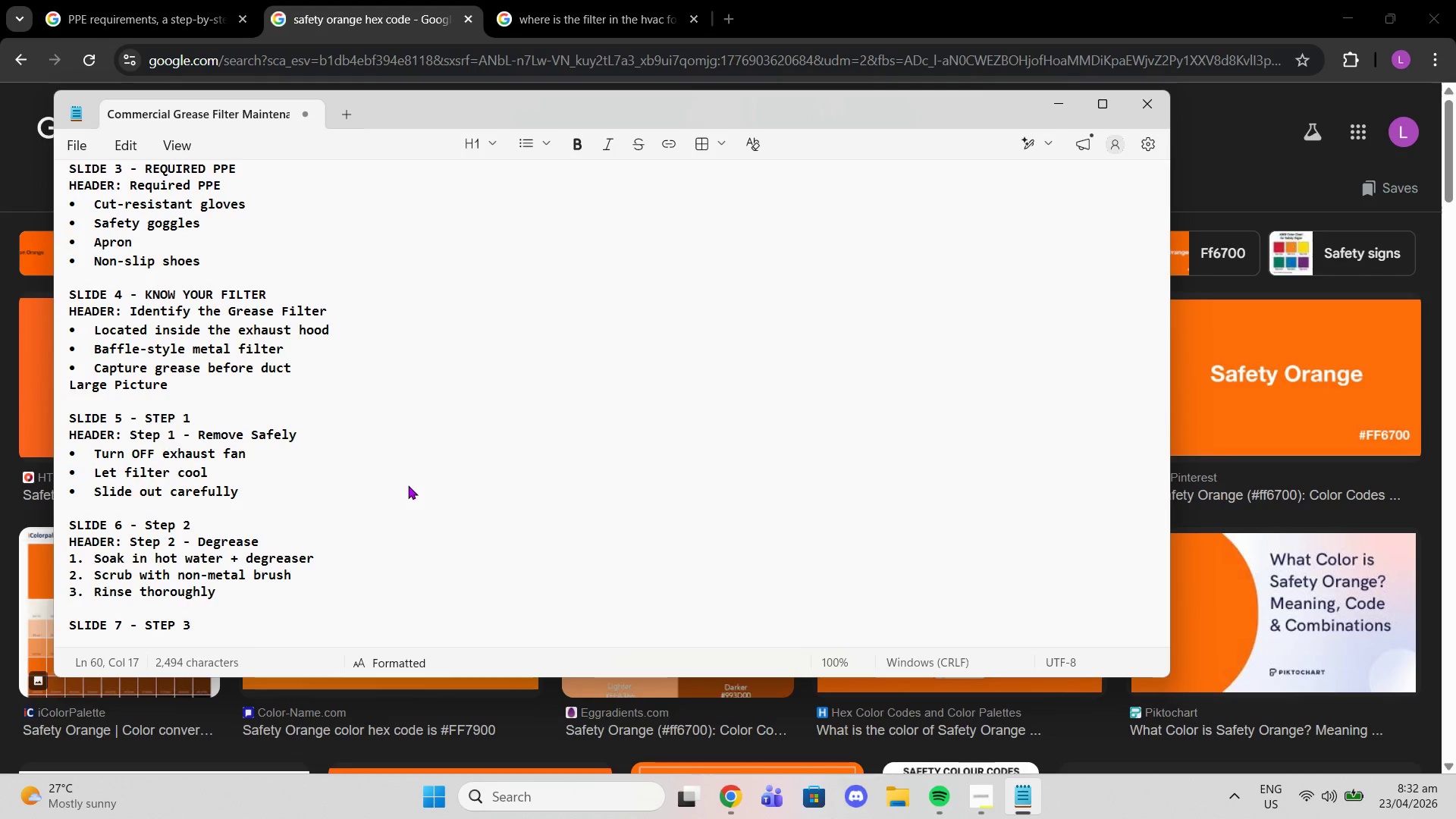 
double_click([159, 522])
 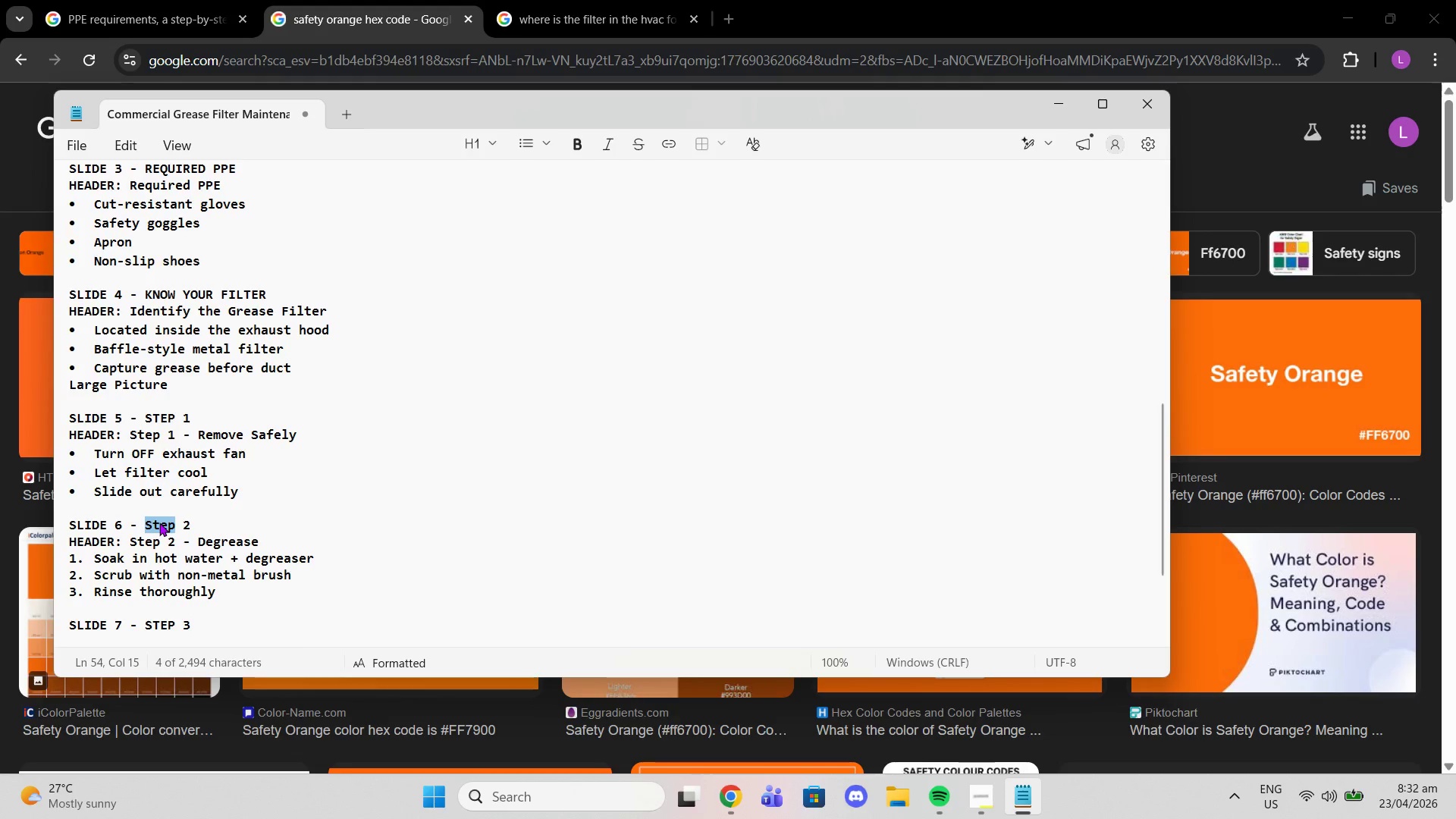 
type(STEP)
 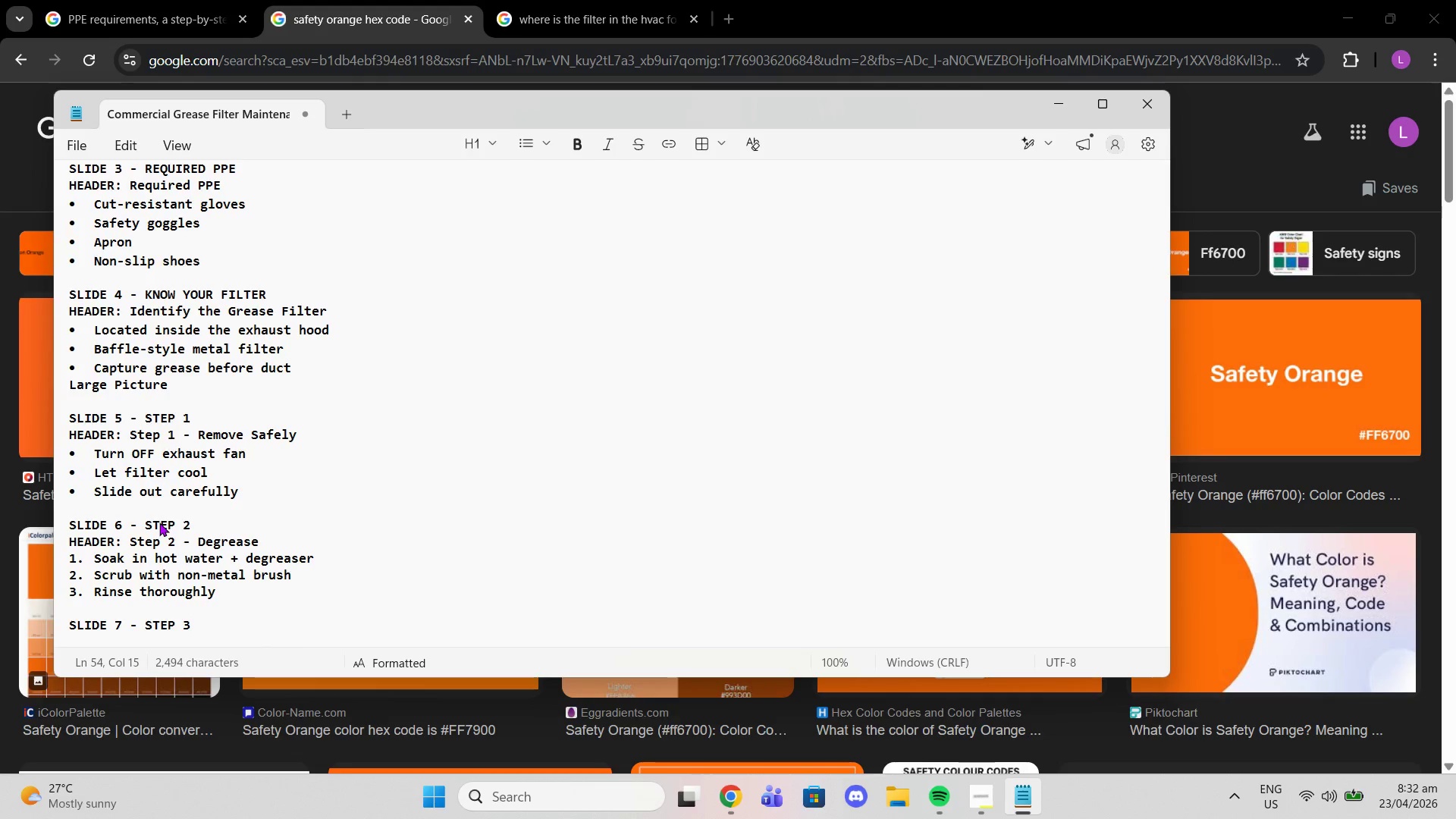 
scroll: coordinate [164, 500], scroll_direction: down, amount: 2.0
 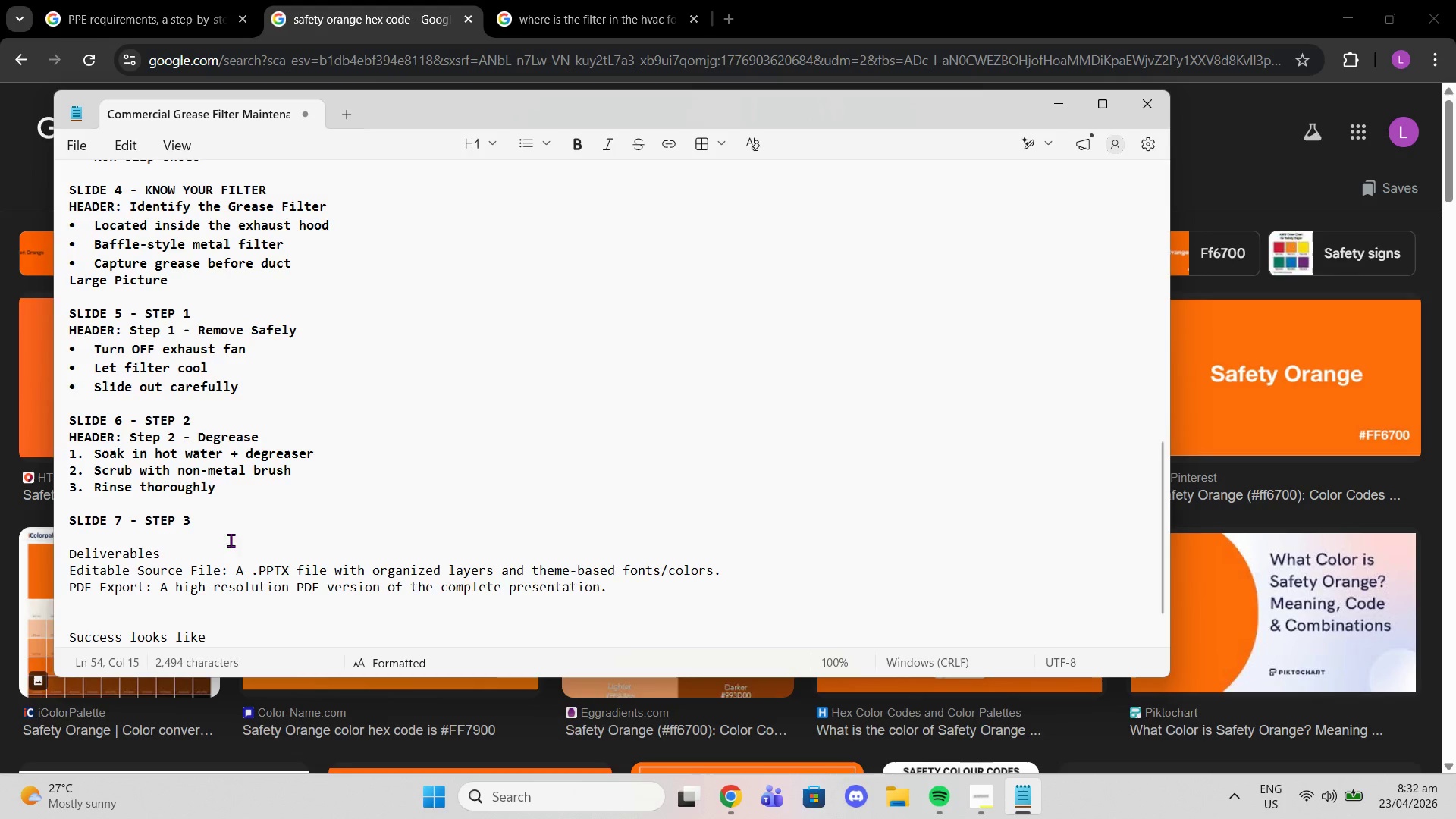 
left_click([237, 513])
 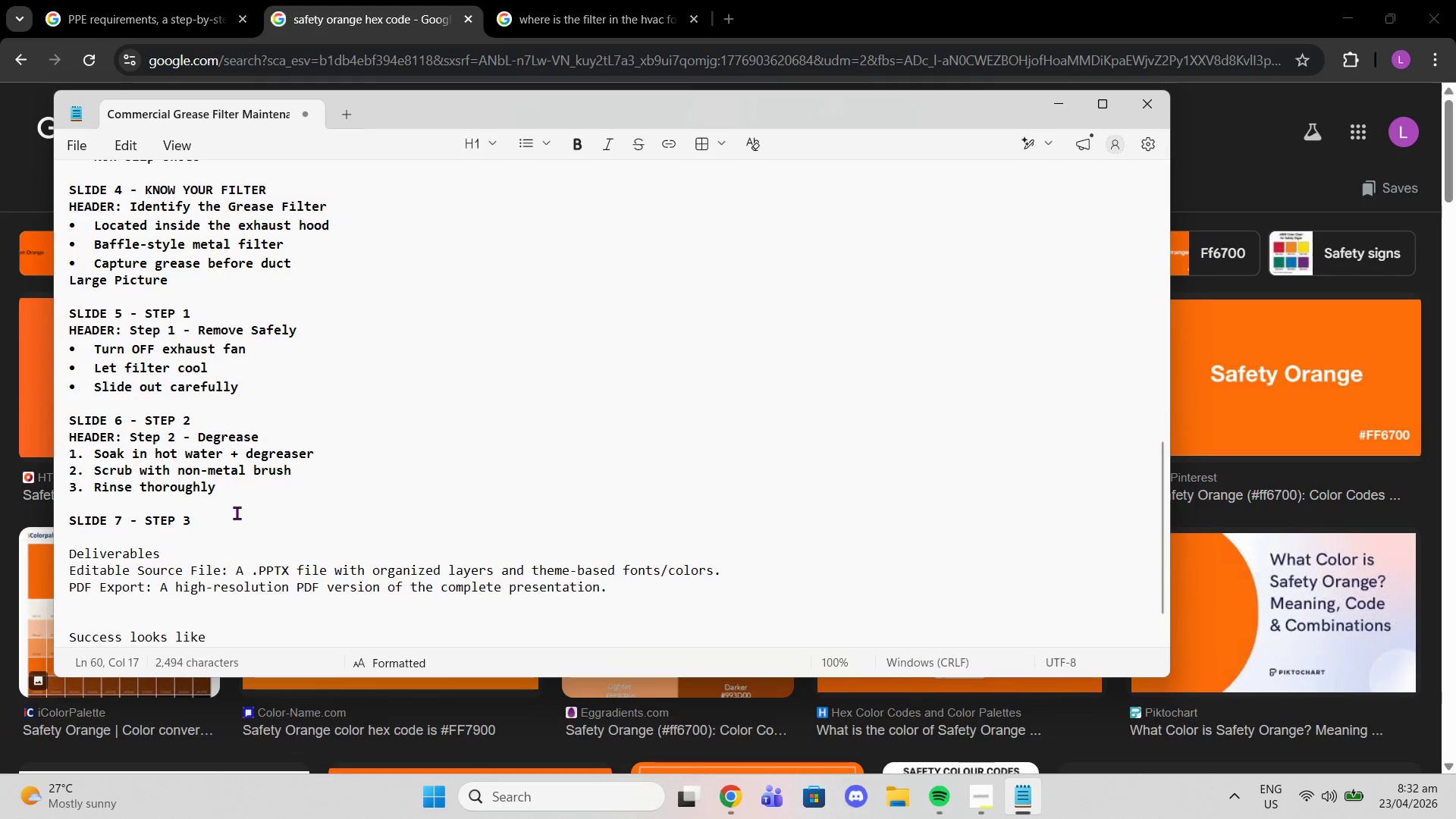 
key(Enter)
 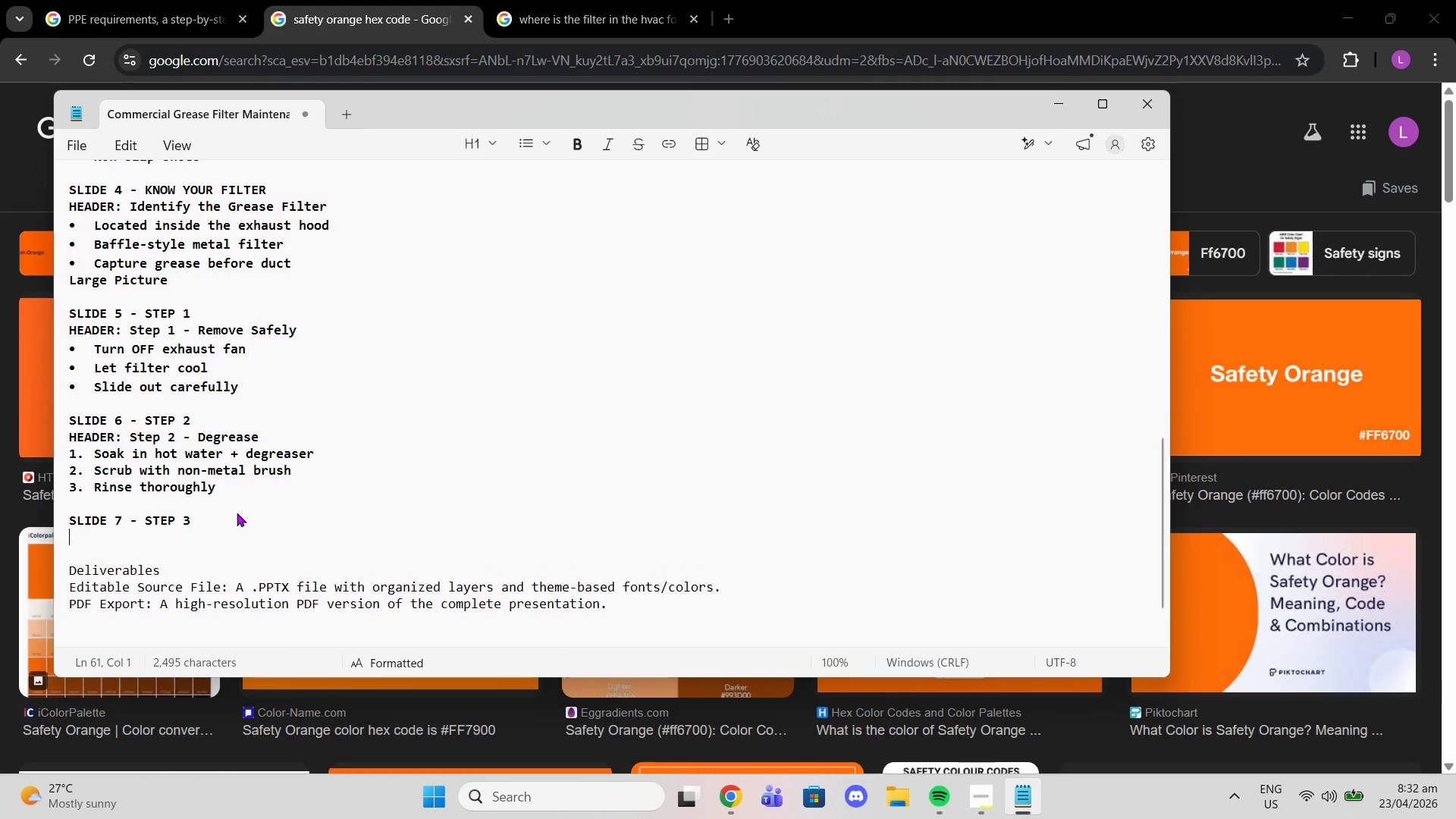 
hold_key(key=ShiftLeft, duration=3.16)
 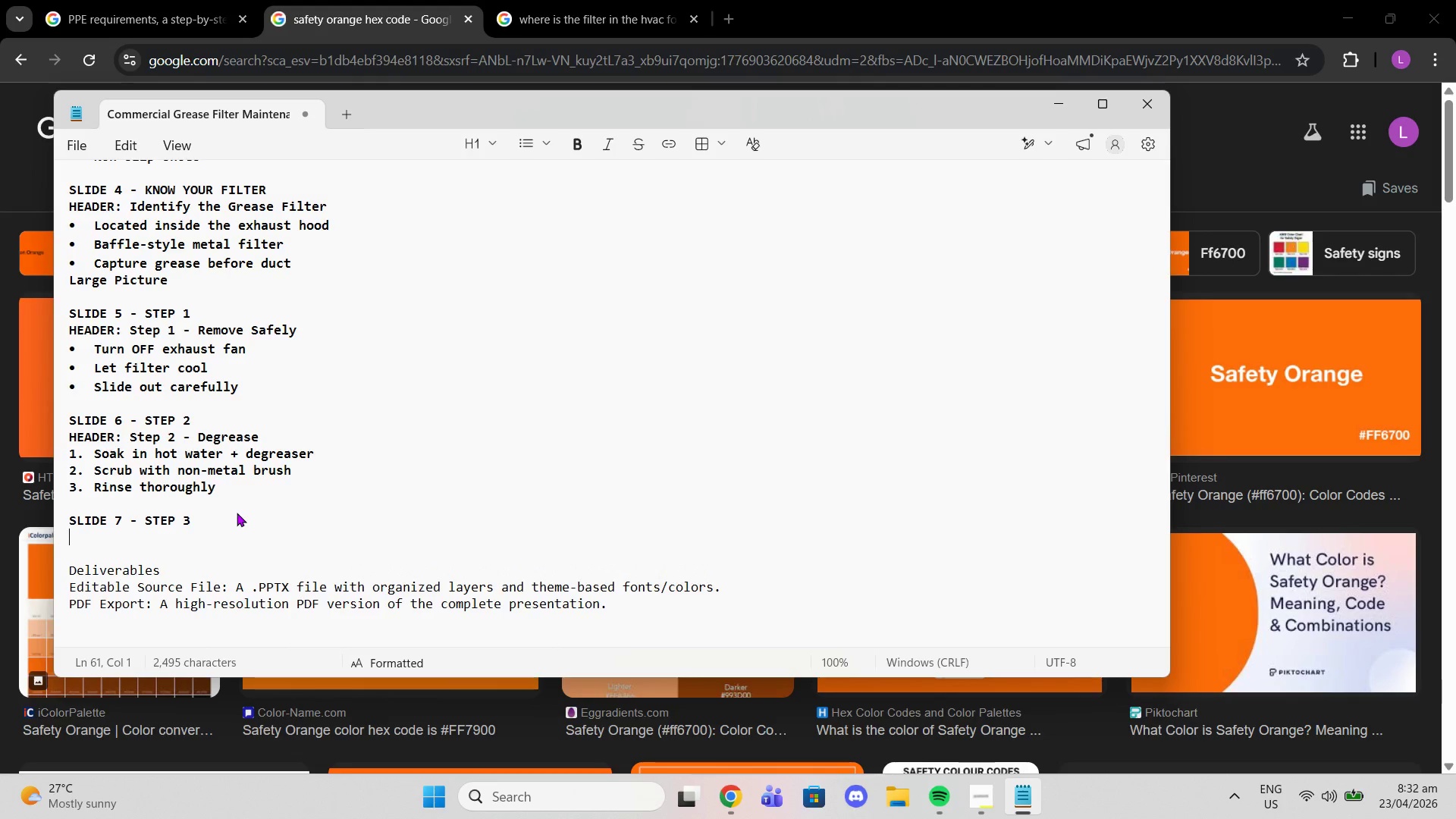 
wait(12.08)
 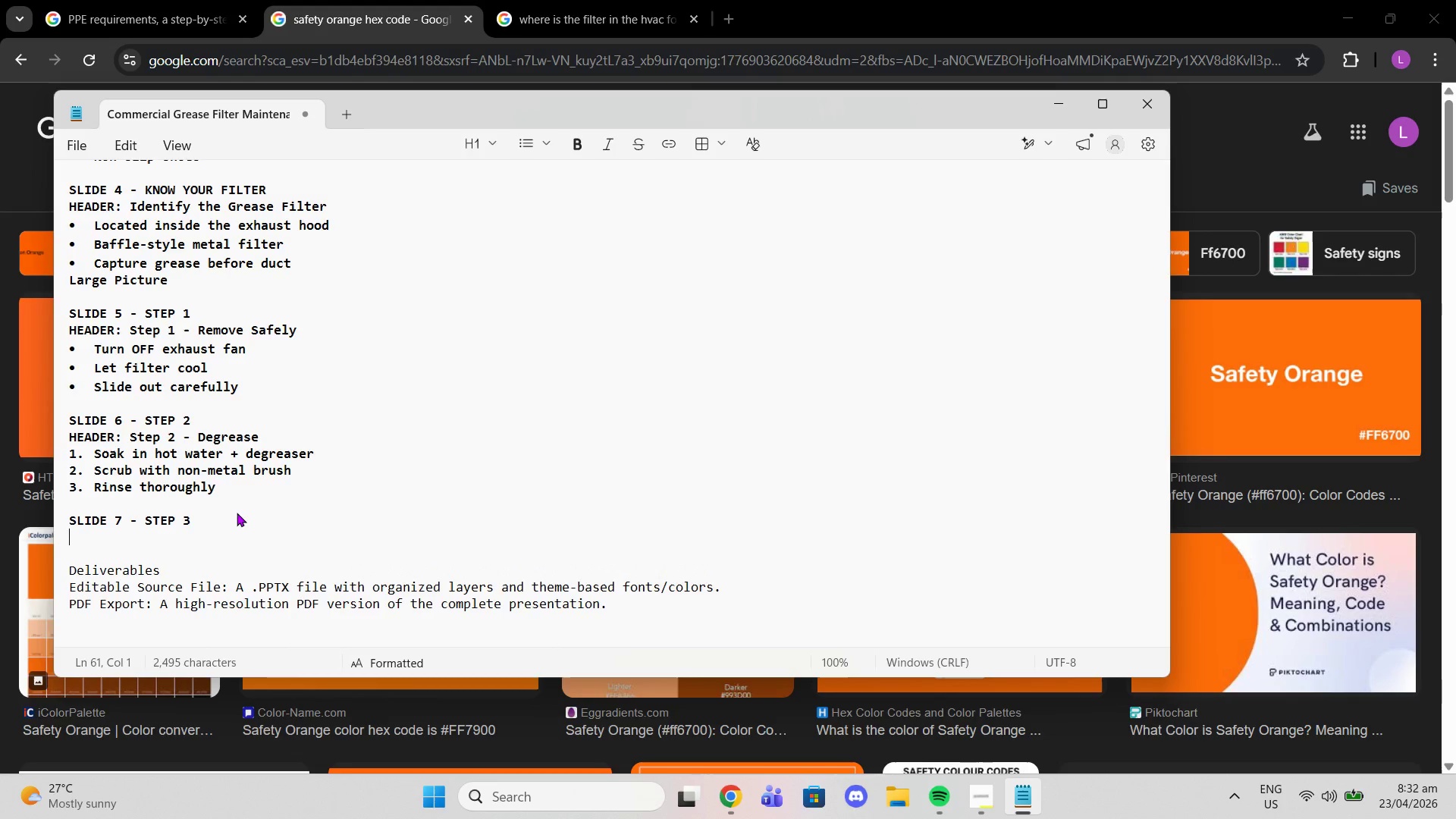 
type(Header)
key(Backspace)
key(Backspace)
key(Backspace)
key(Backspace)
key(Backspace)
type(EADER: Step 3 - Dry & Reinstalkl)
key(Backspace)
key(Backspace)
type(ll)
 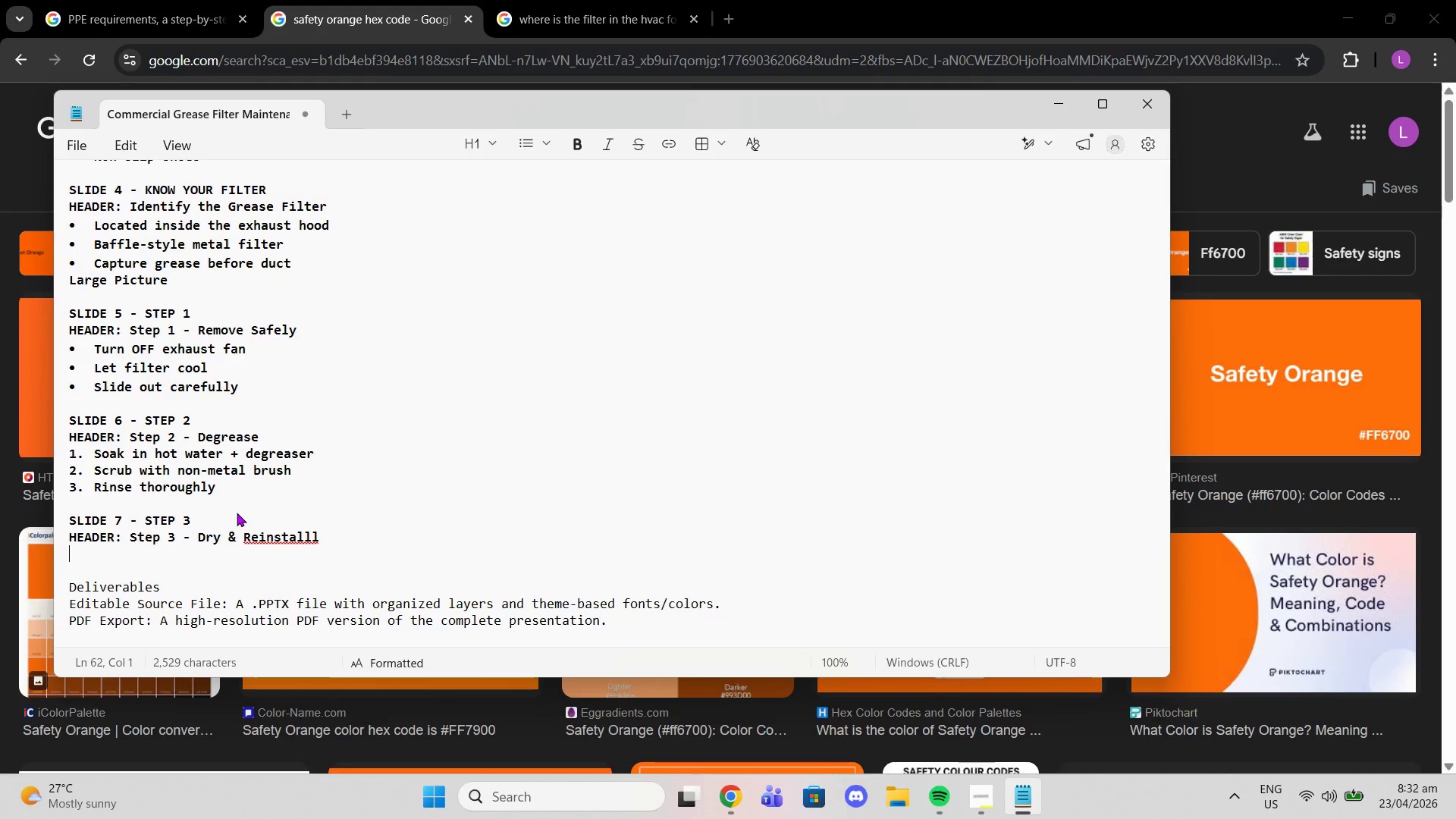 
 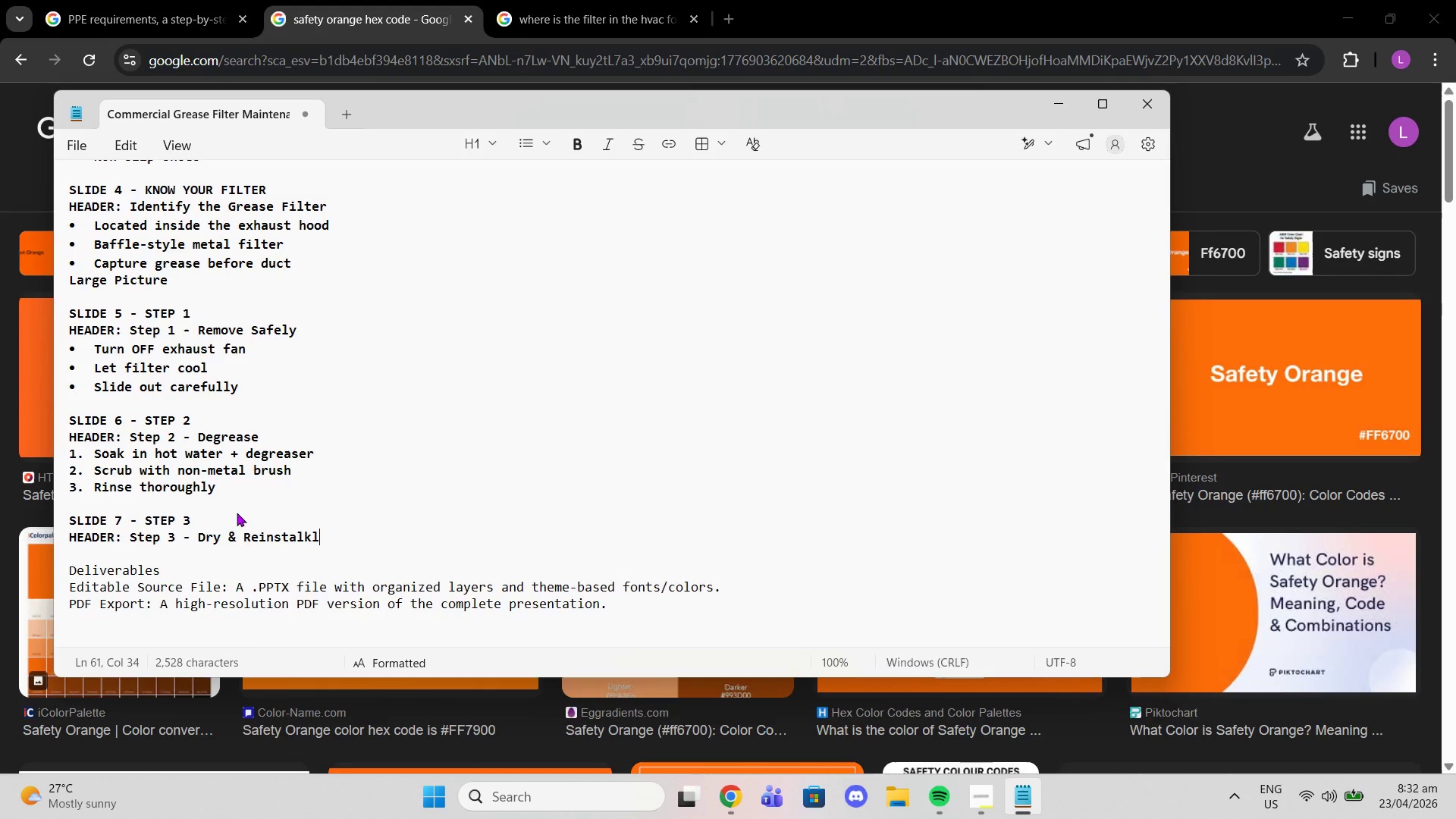 
key(Enter)
 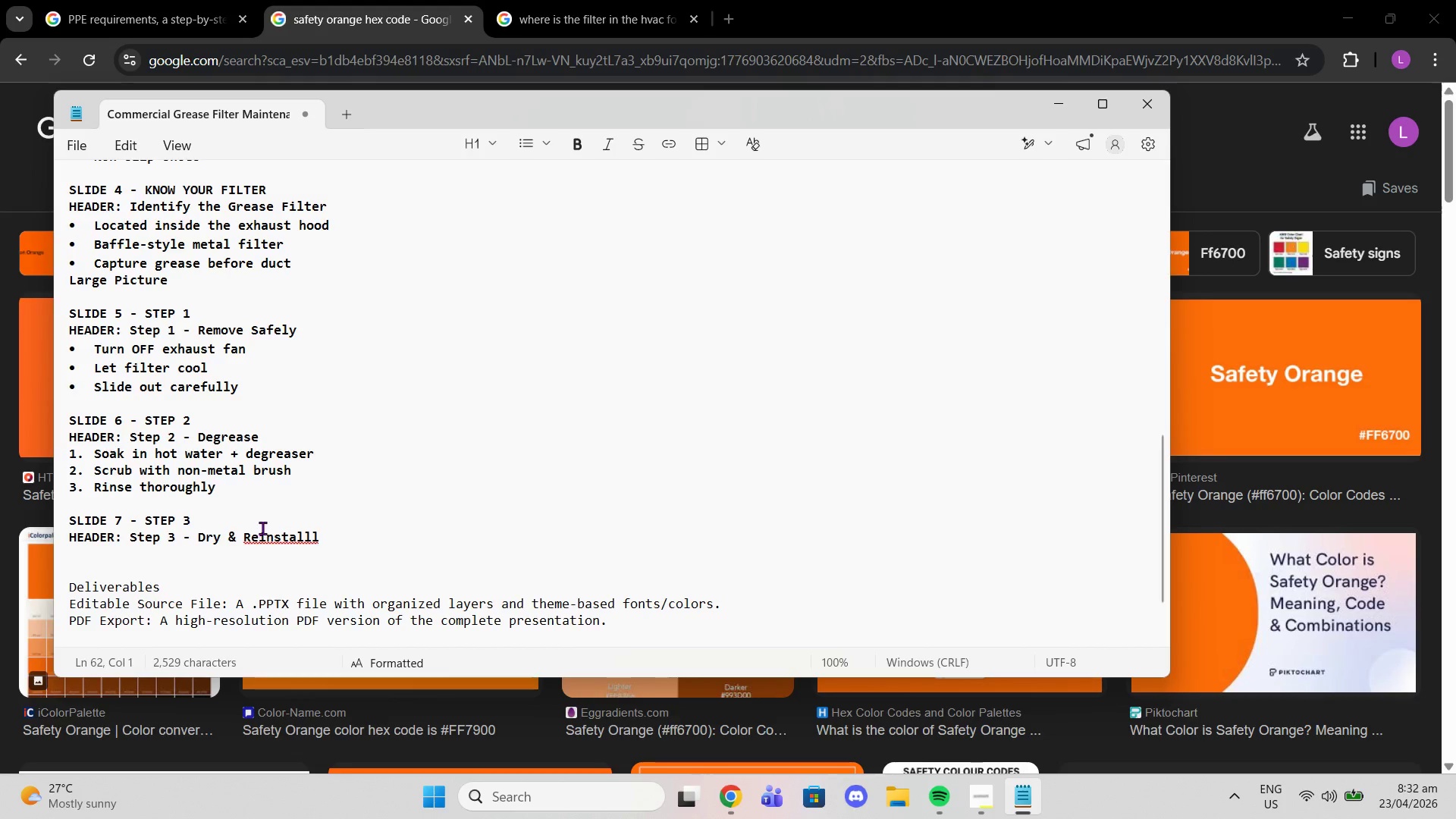 
left_click([280, 542])
 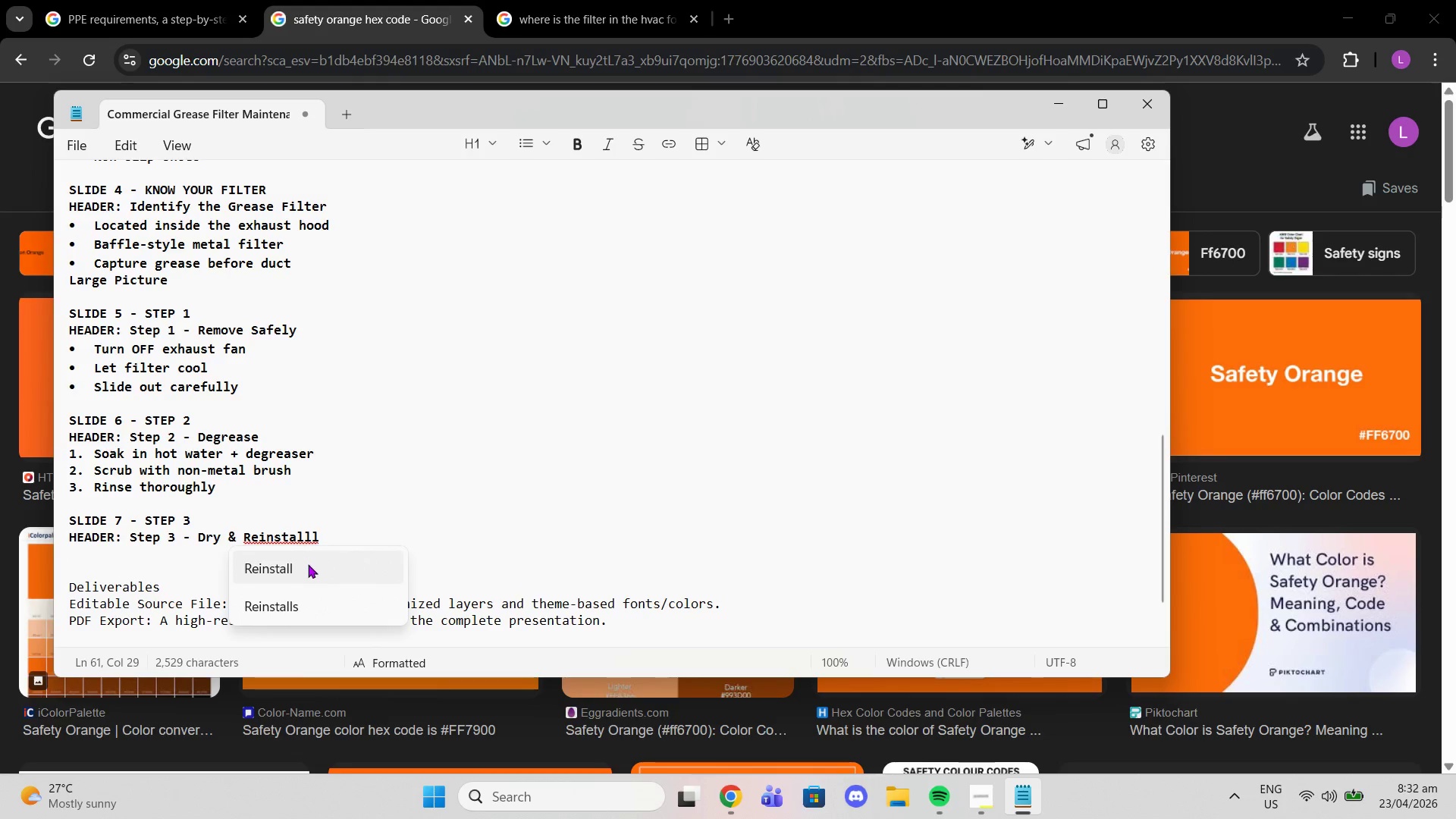 
double_click([308, 564])
 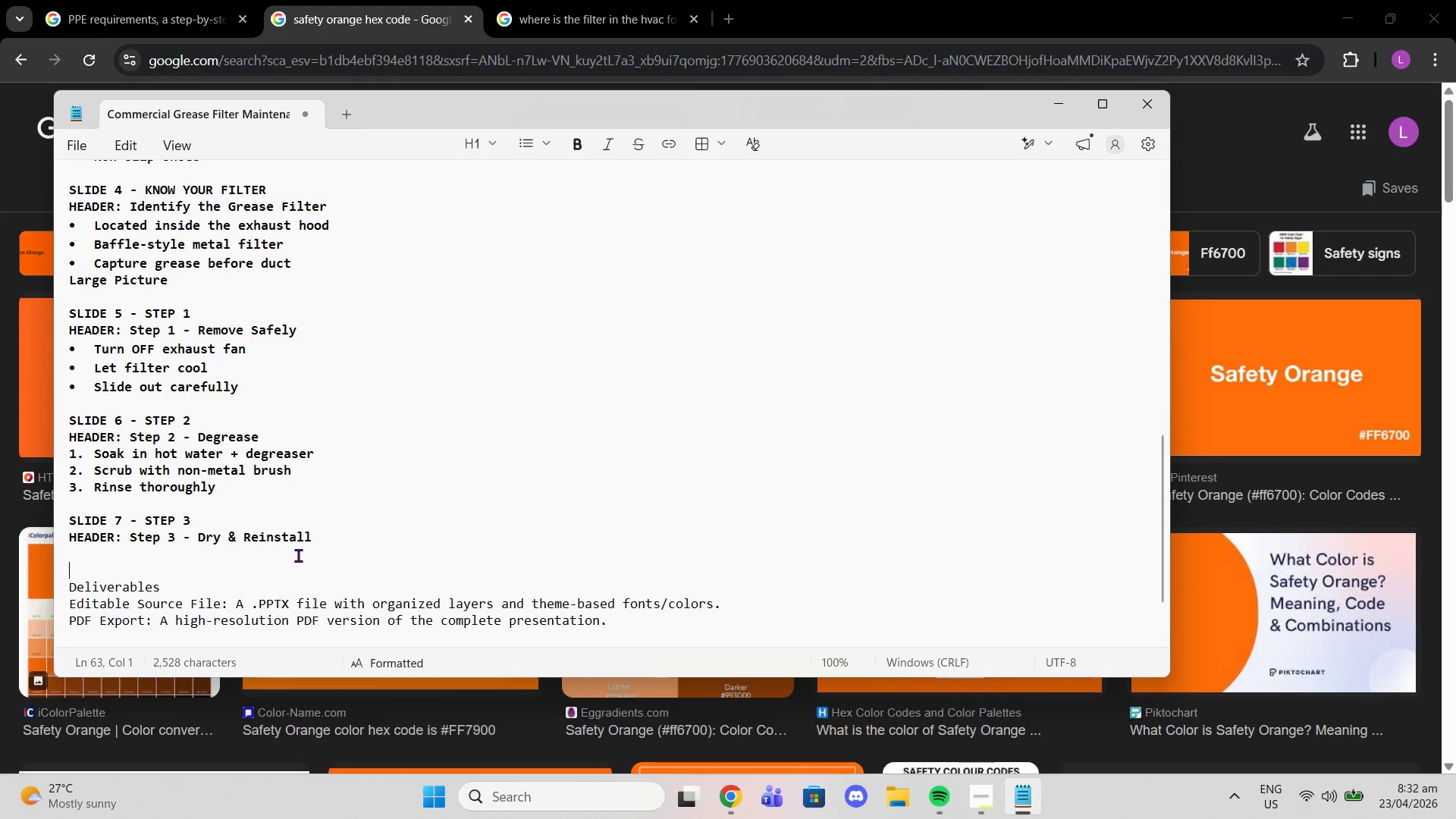 
triple_click([295, 555])
 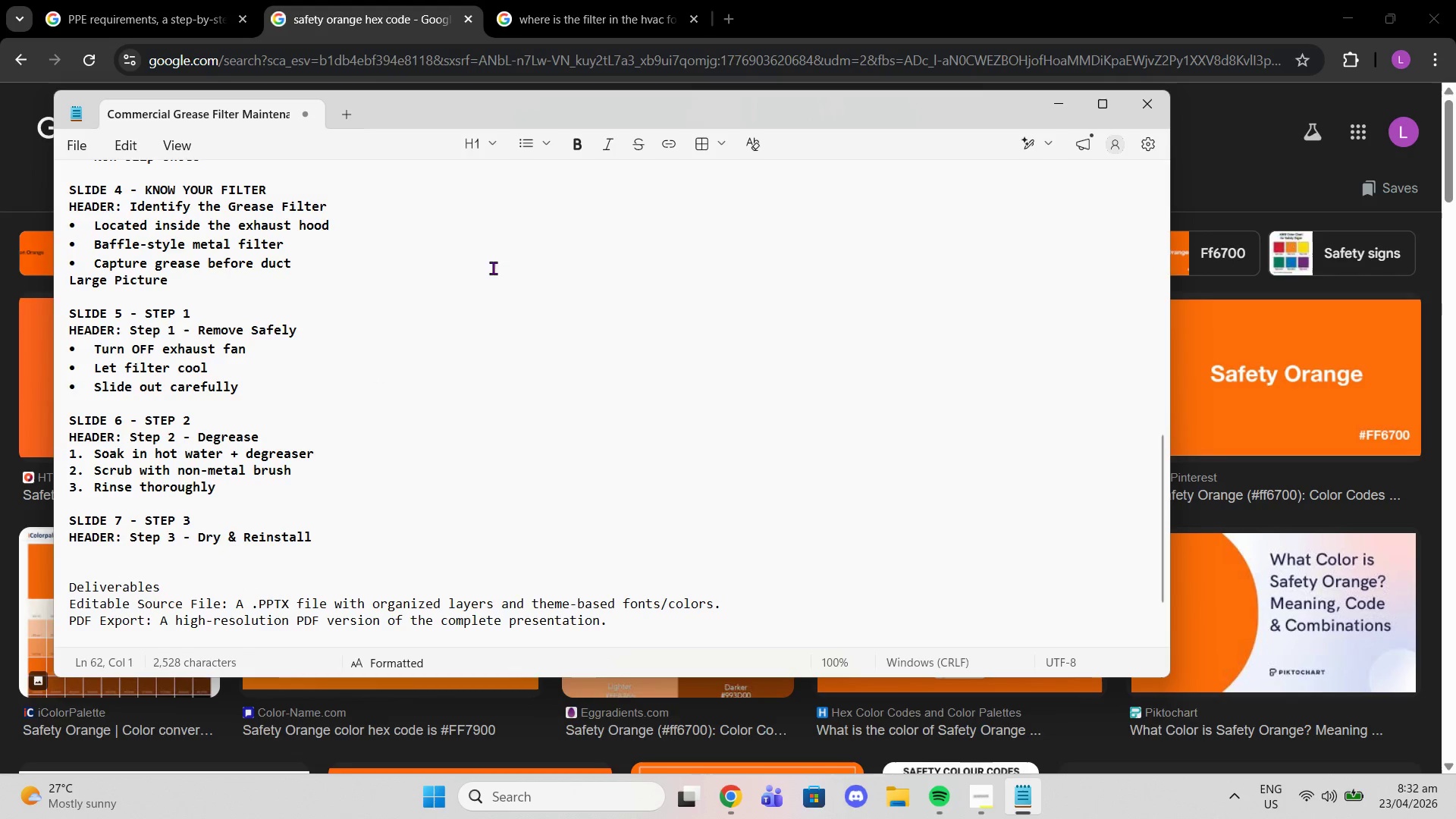 
wait(5.23)
 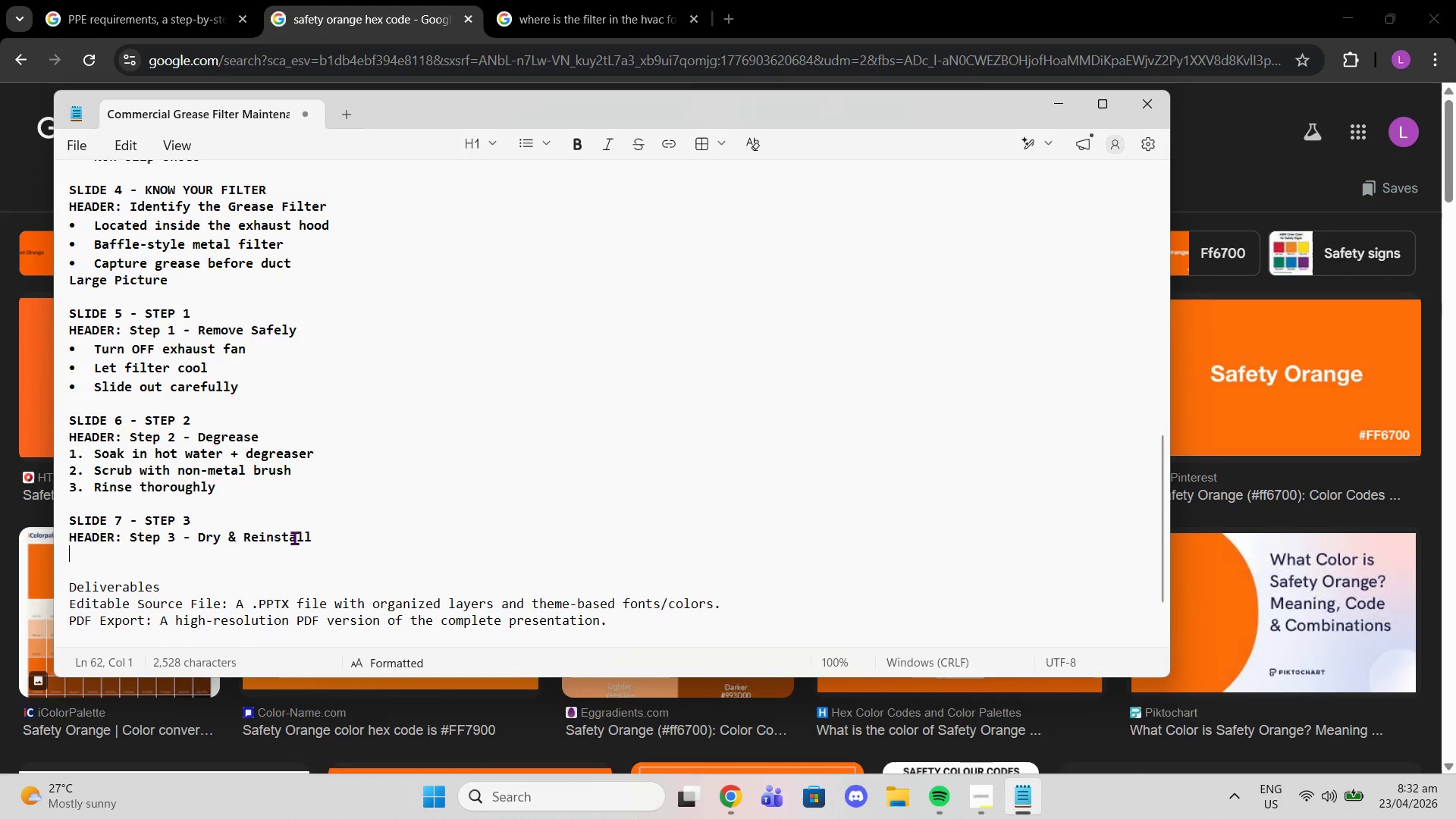 
left_click([519, 158])
 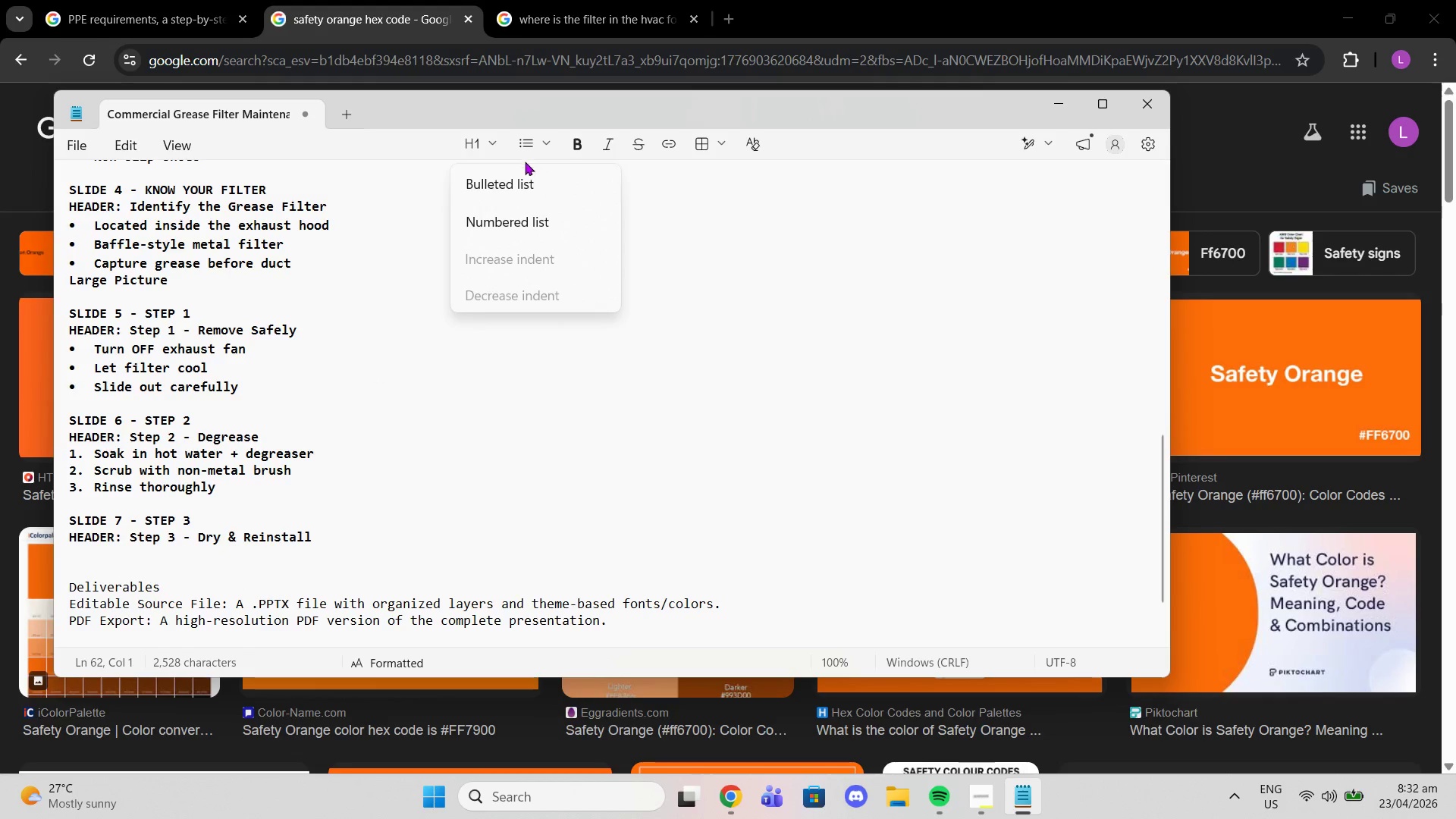 
left_click([535, 185])
 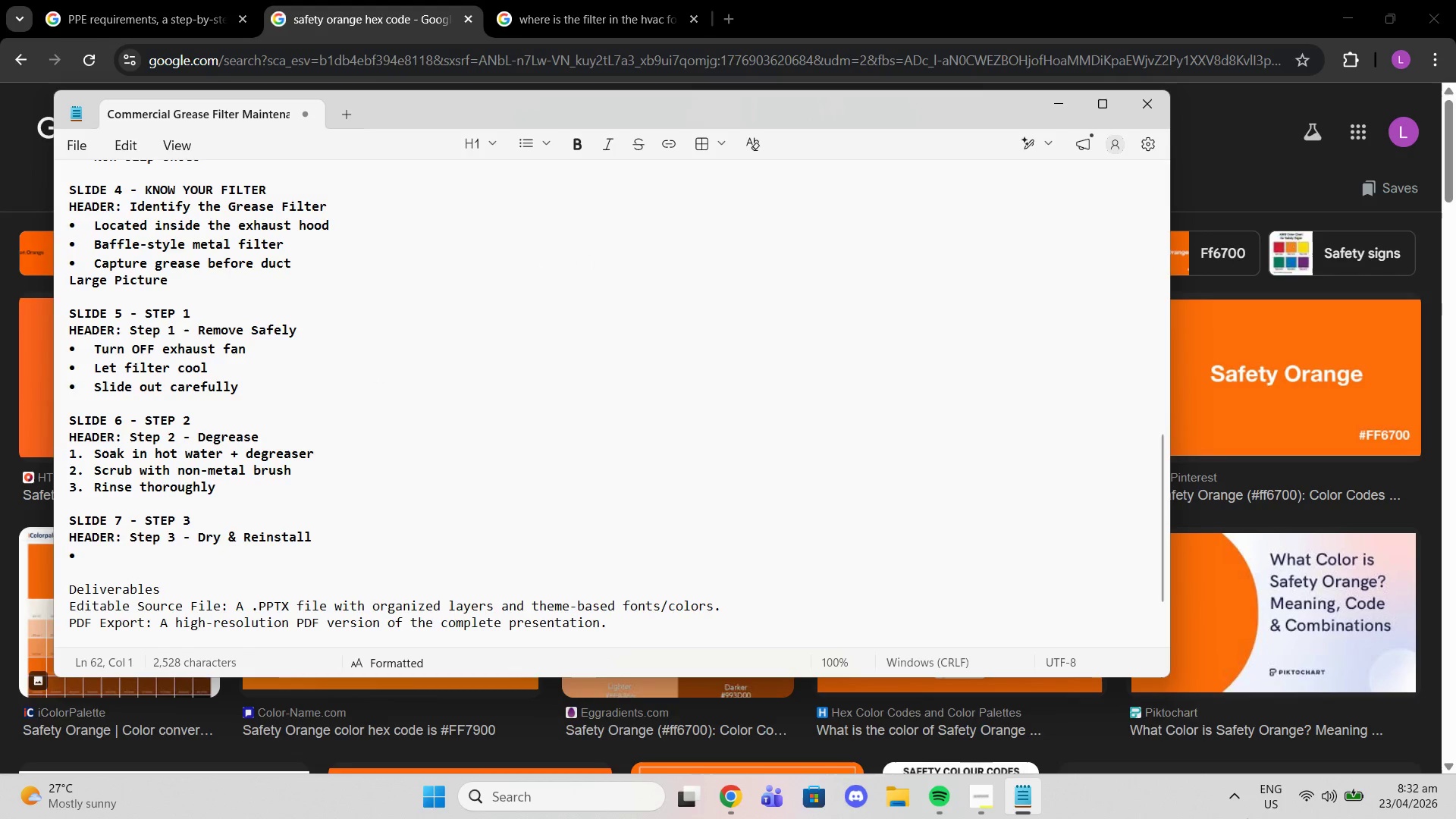 
type(Air dry completely)
 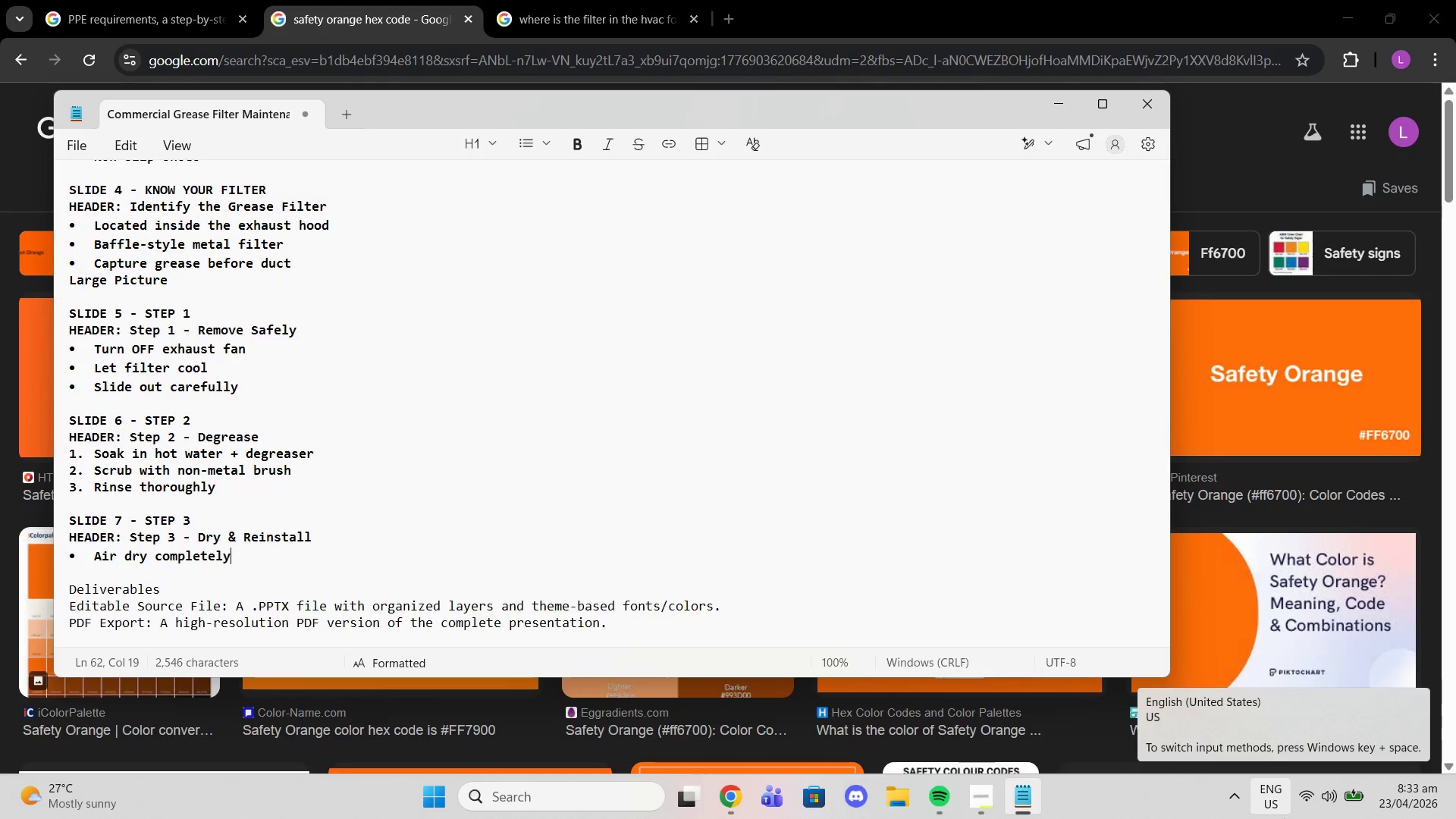 
key(Enter)
 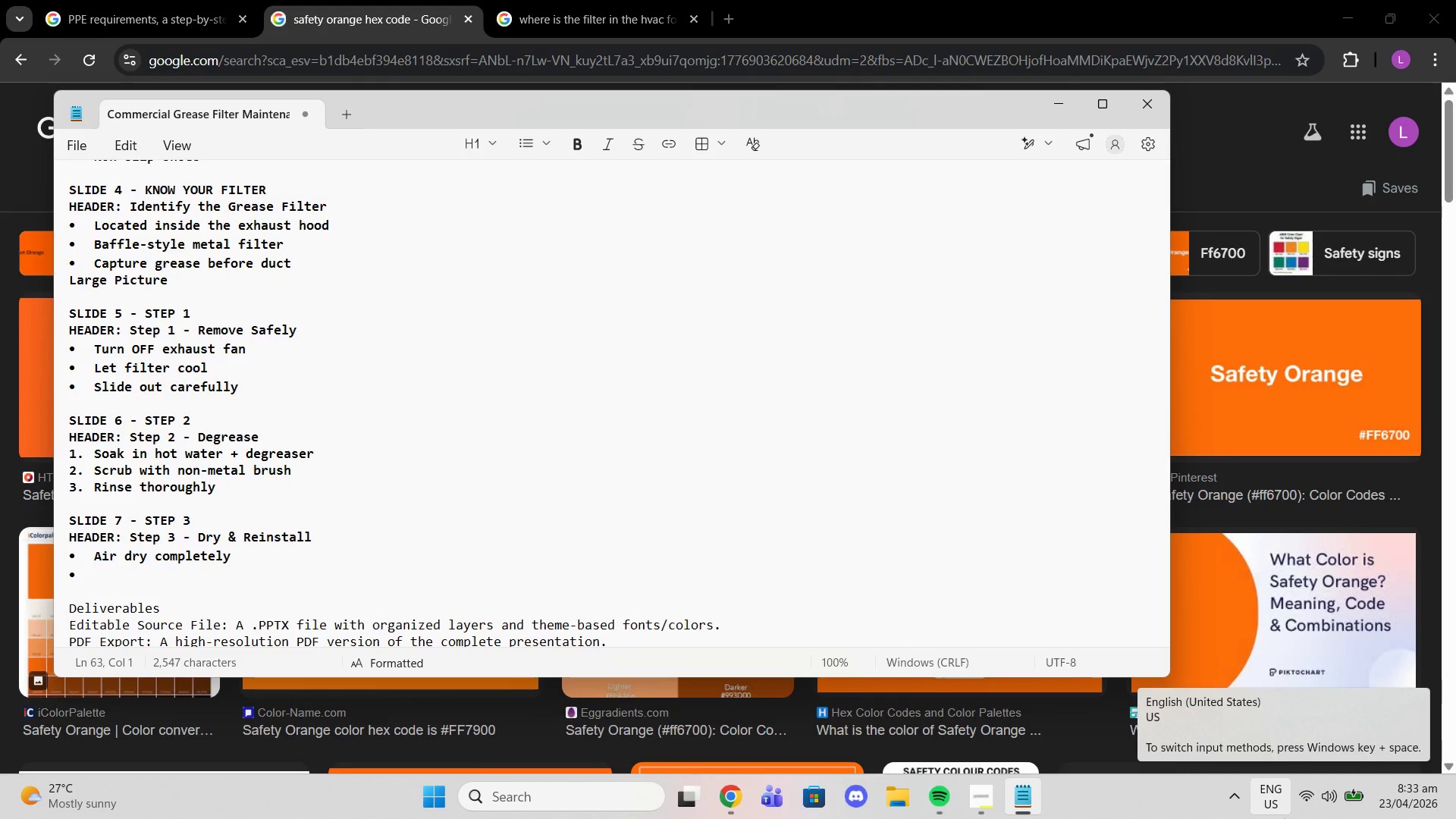 
type(Check for dmaage)
 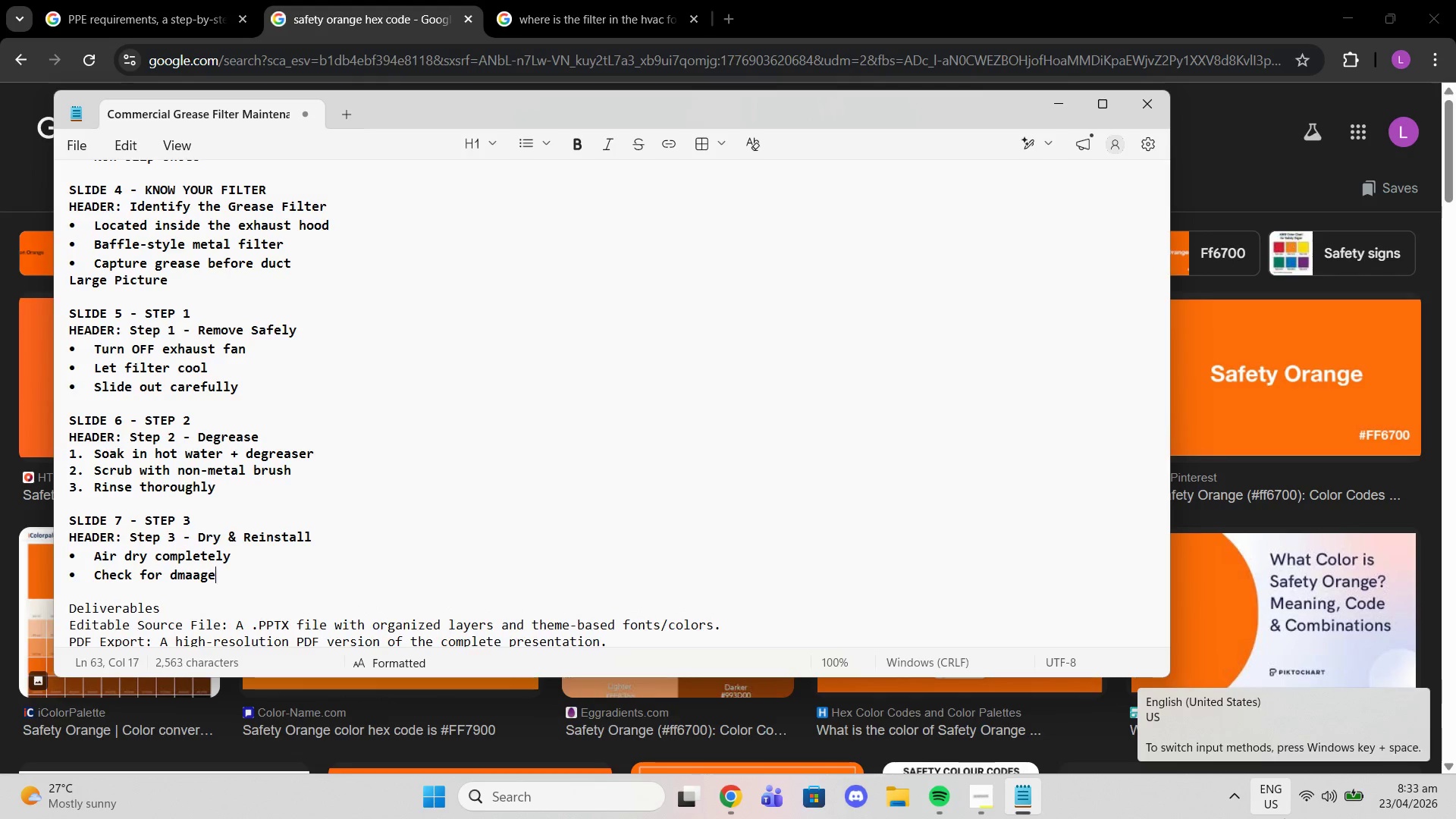 
key(Enter)
 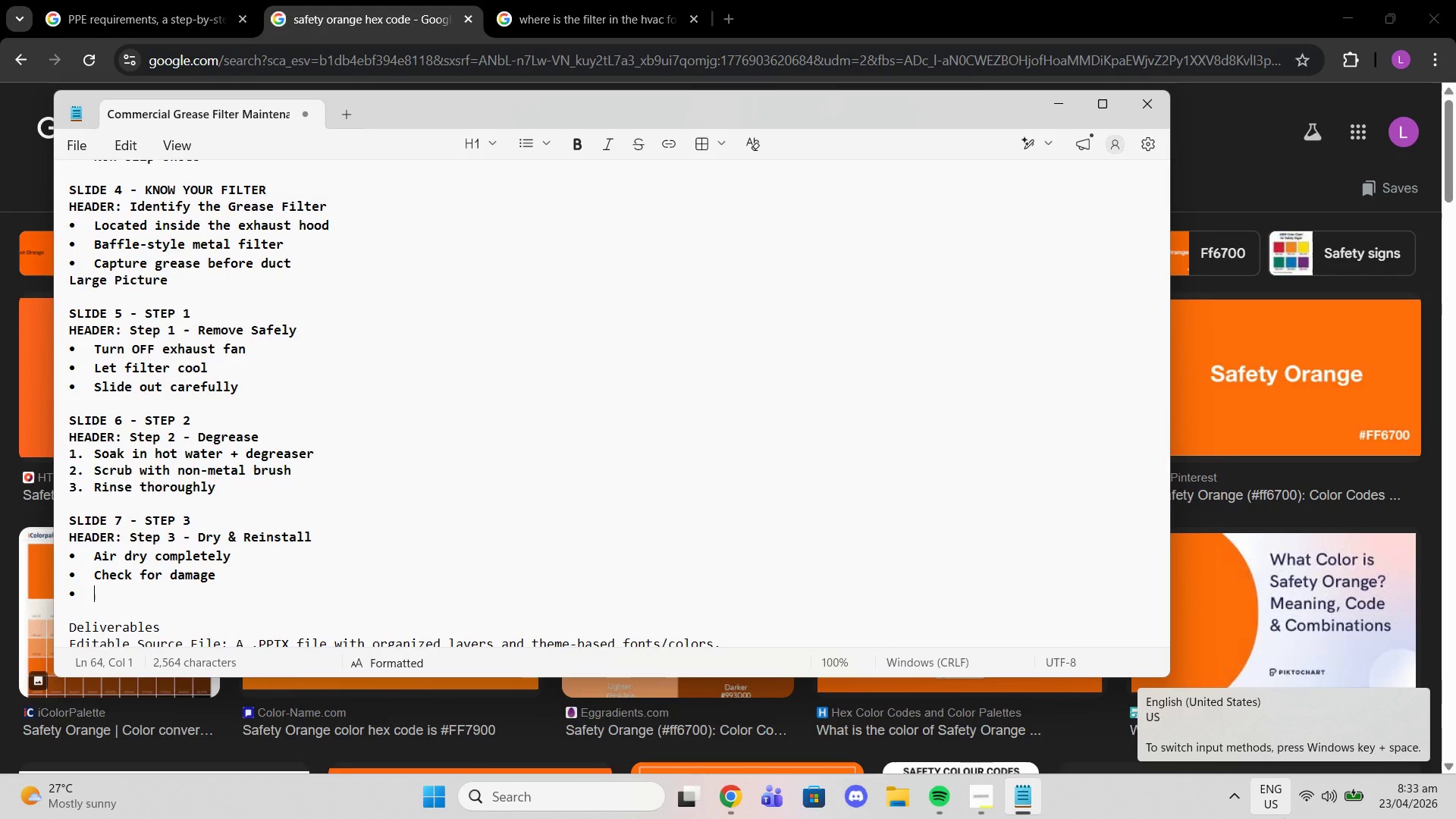 
type(Reinstall securely)
 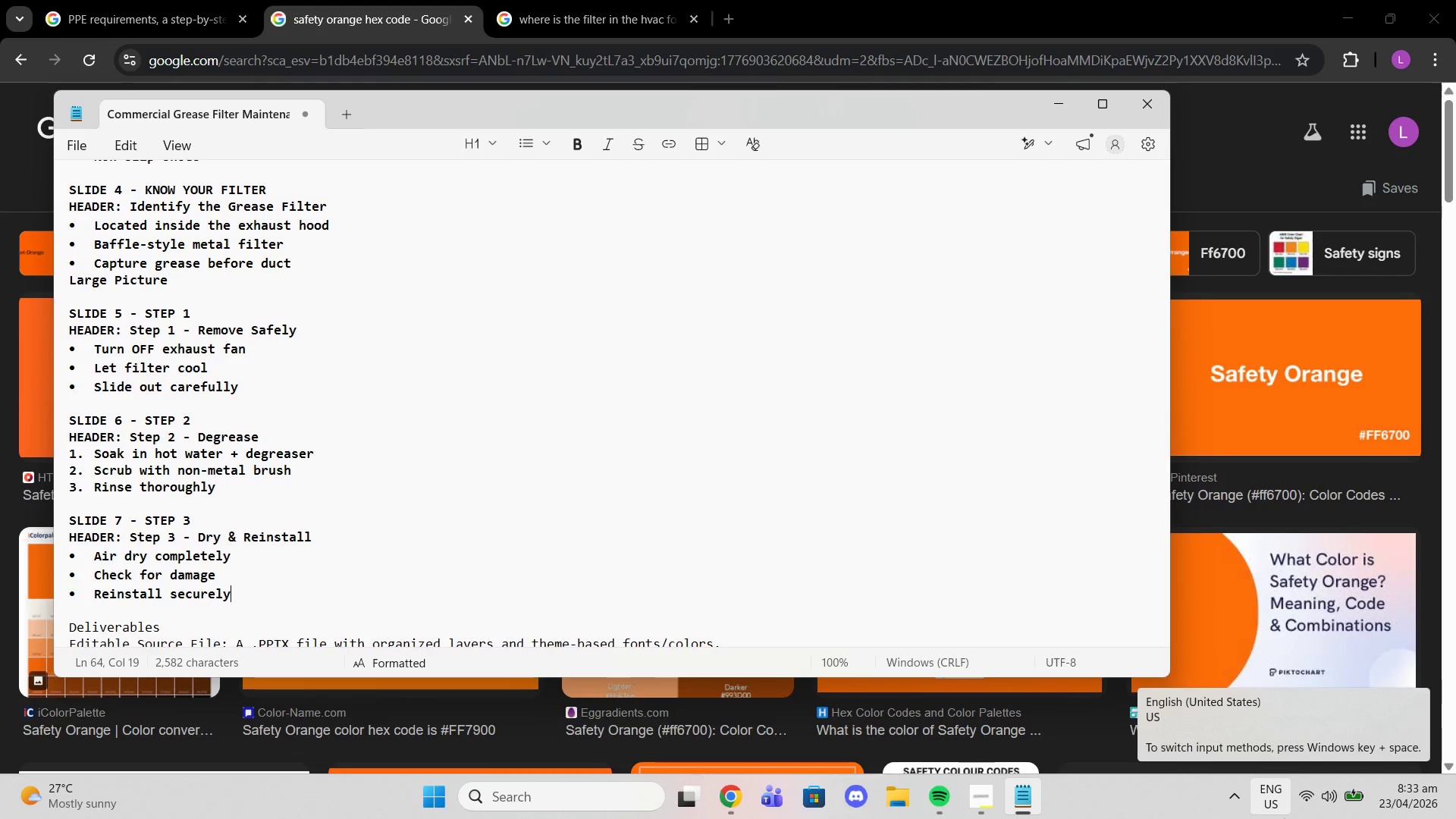 
key(Enter)
 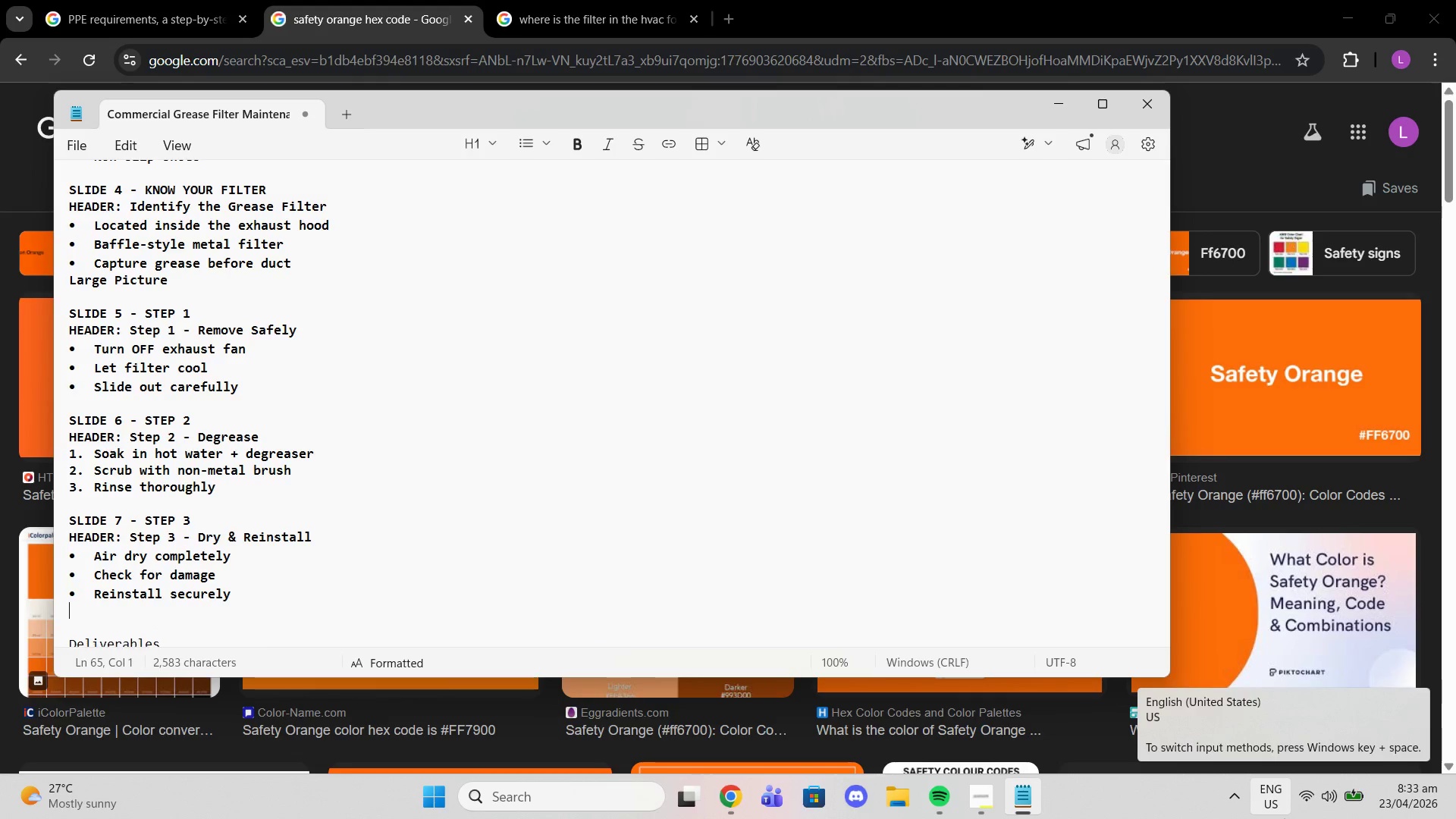 
key(Enter)
 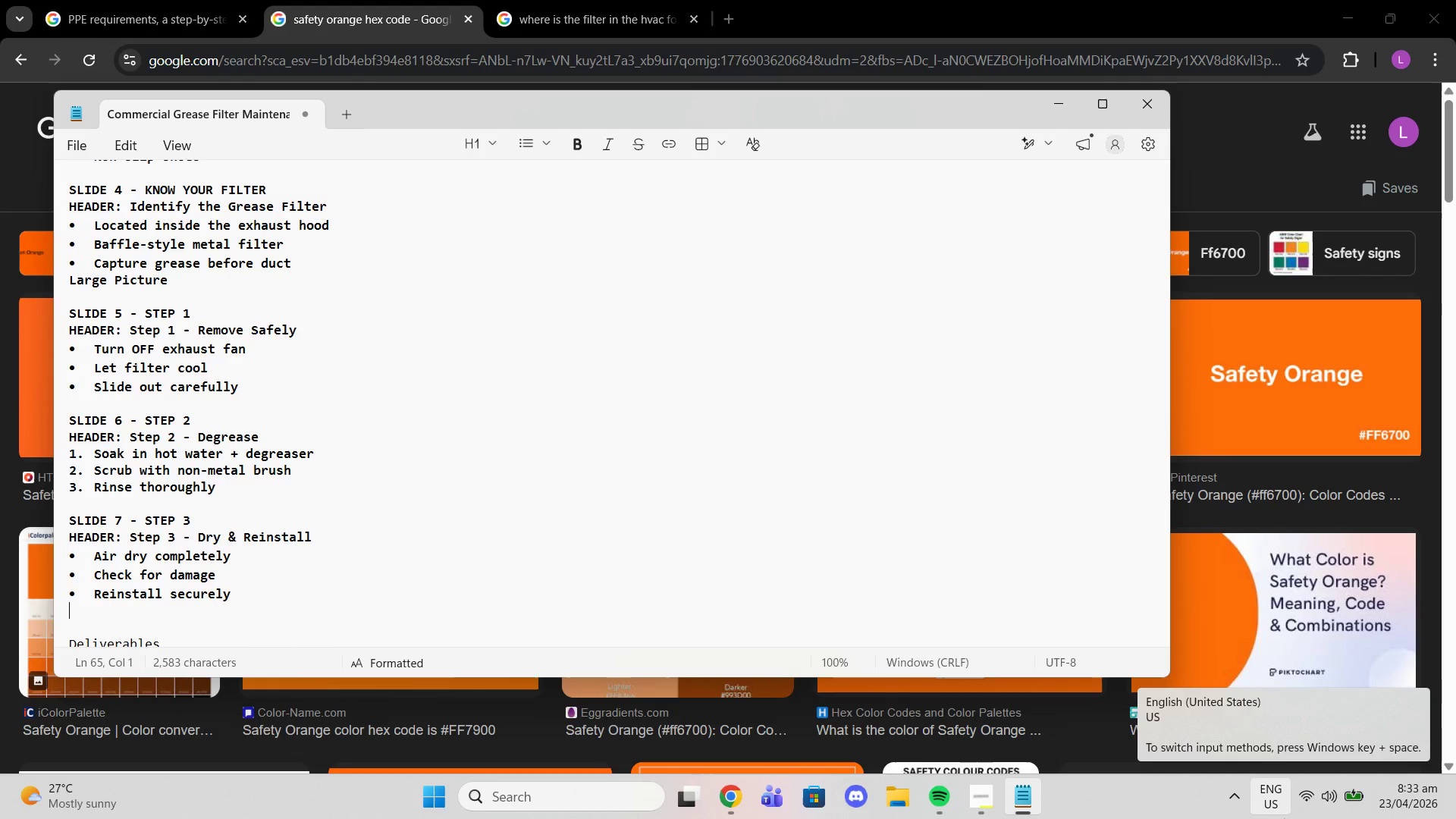 
key(Enter)
 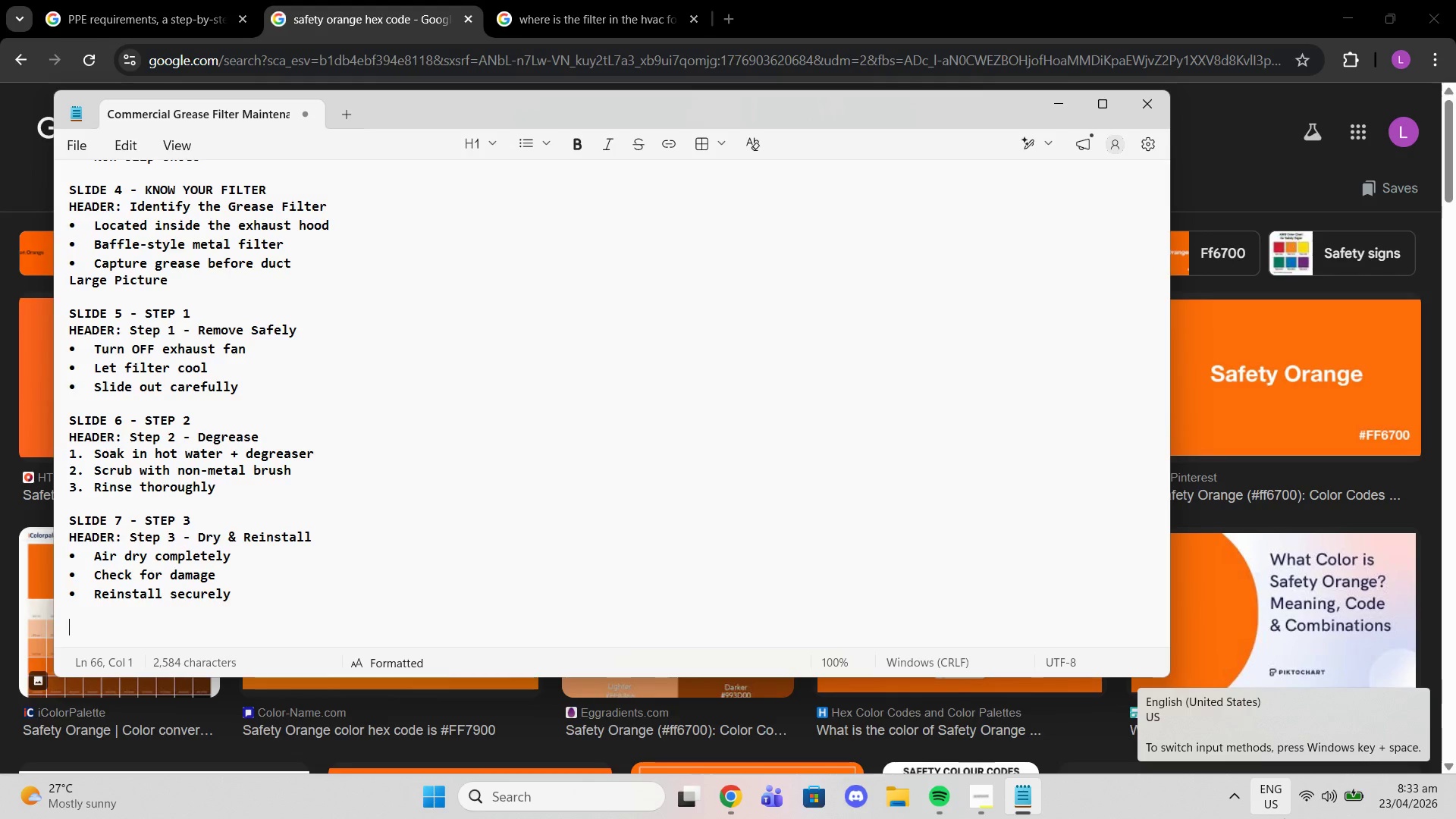 
type(SLIDE 8 - Daily vs Weekly Tasks)
 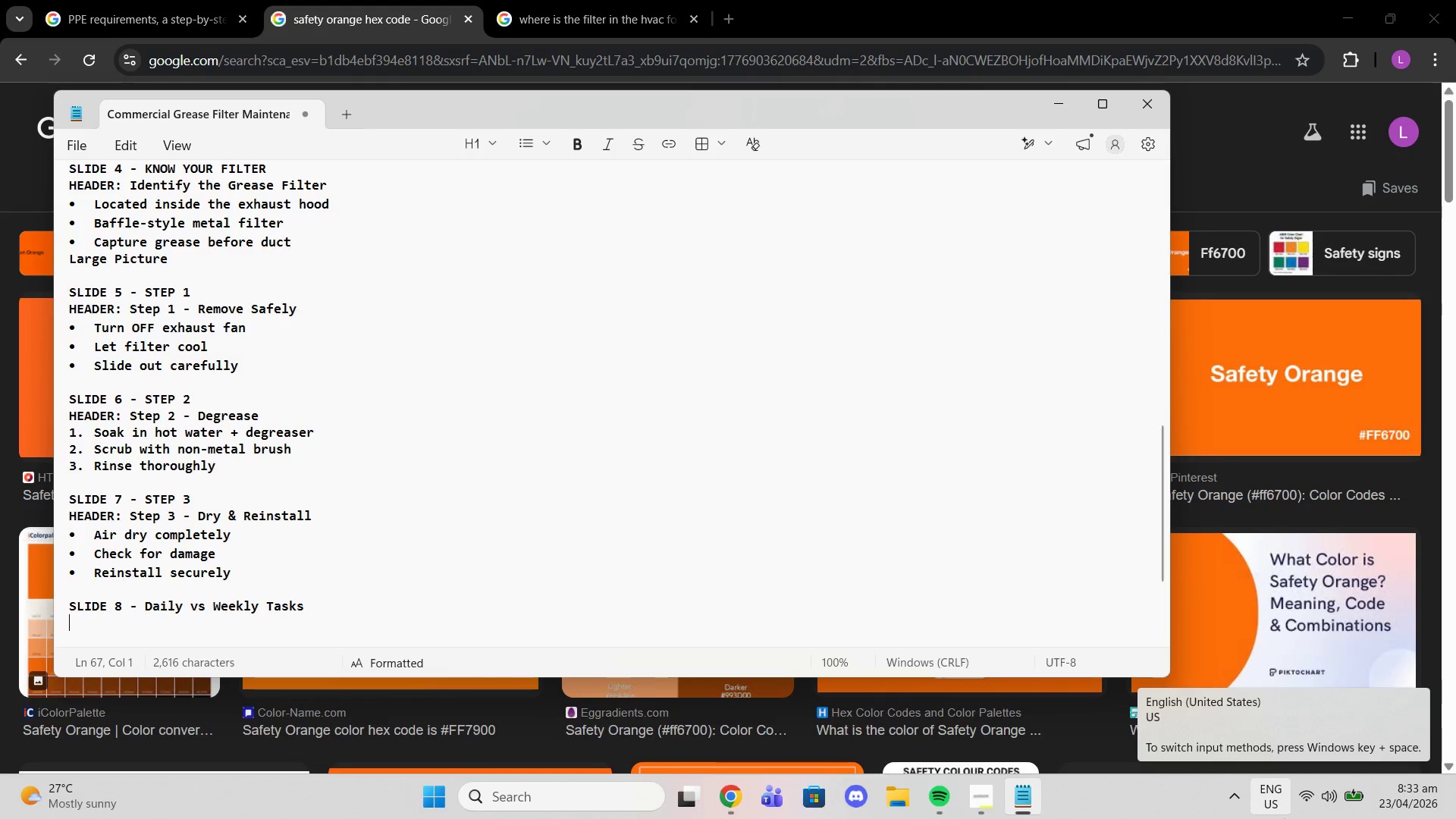 
 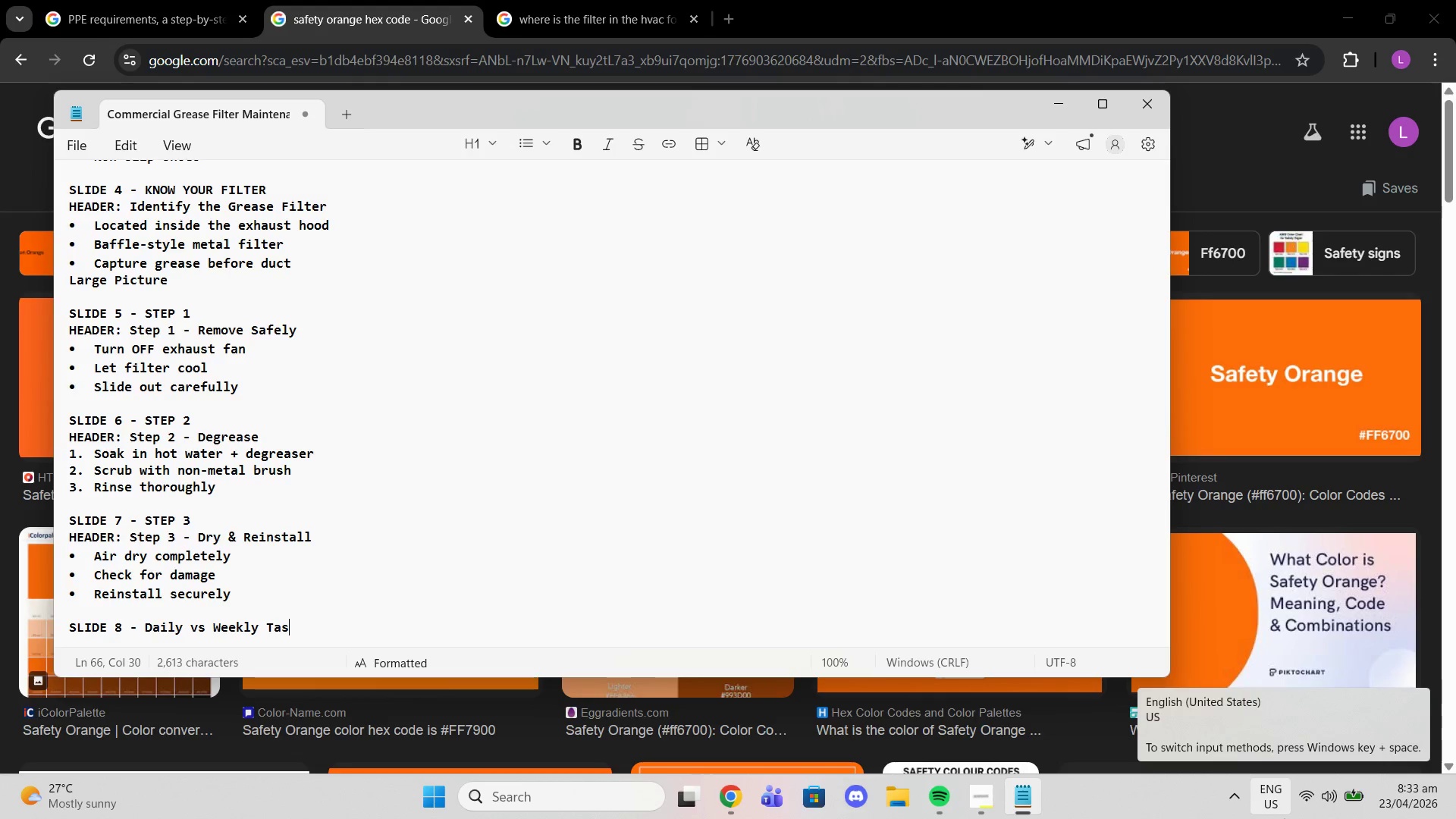 
key(Enter)
 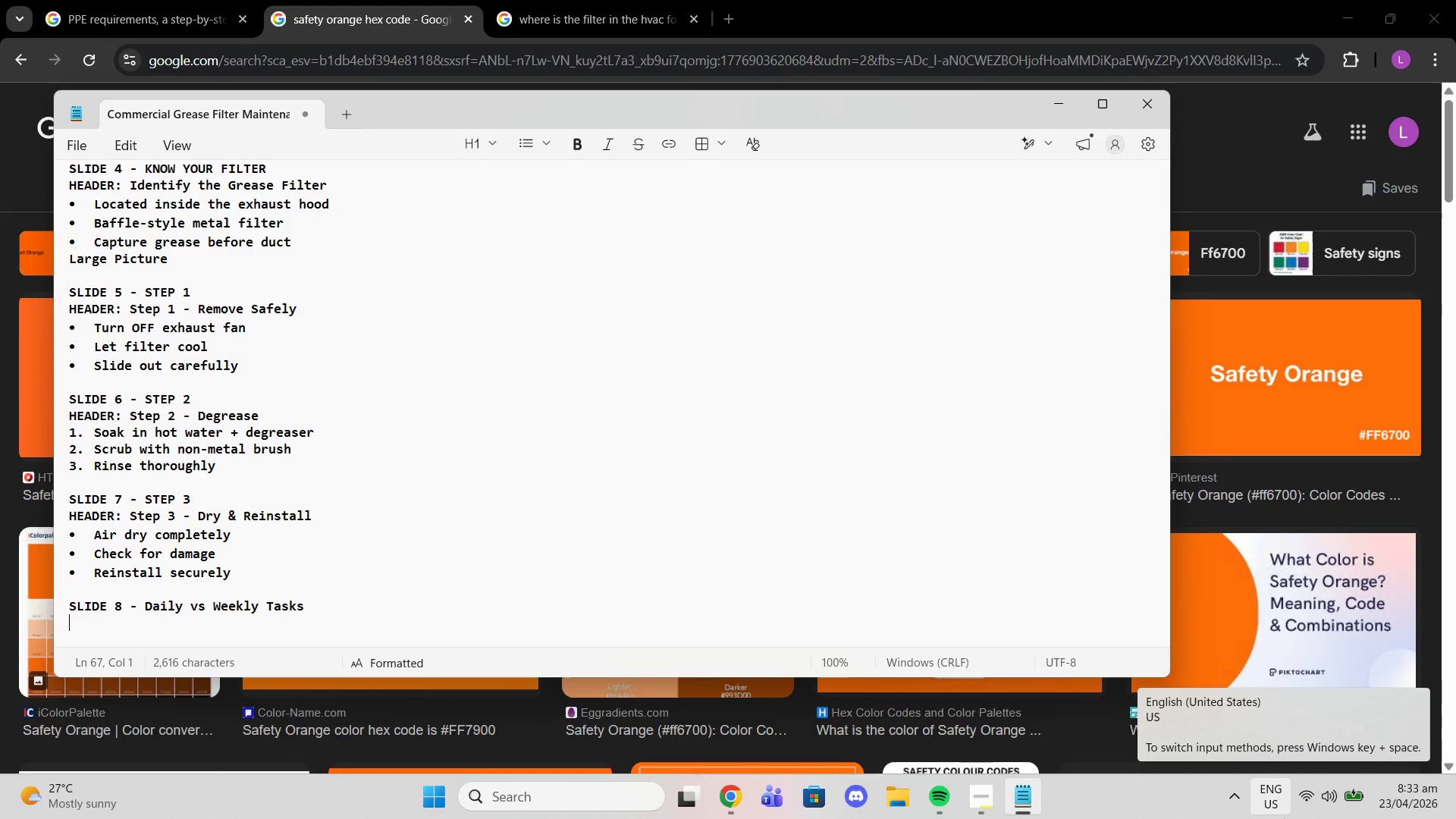 
key(Control+ControlLeft)
 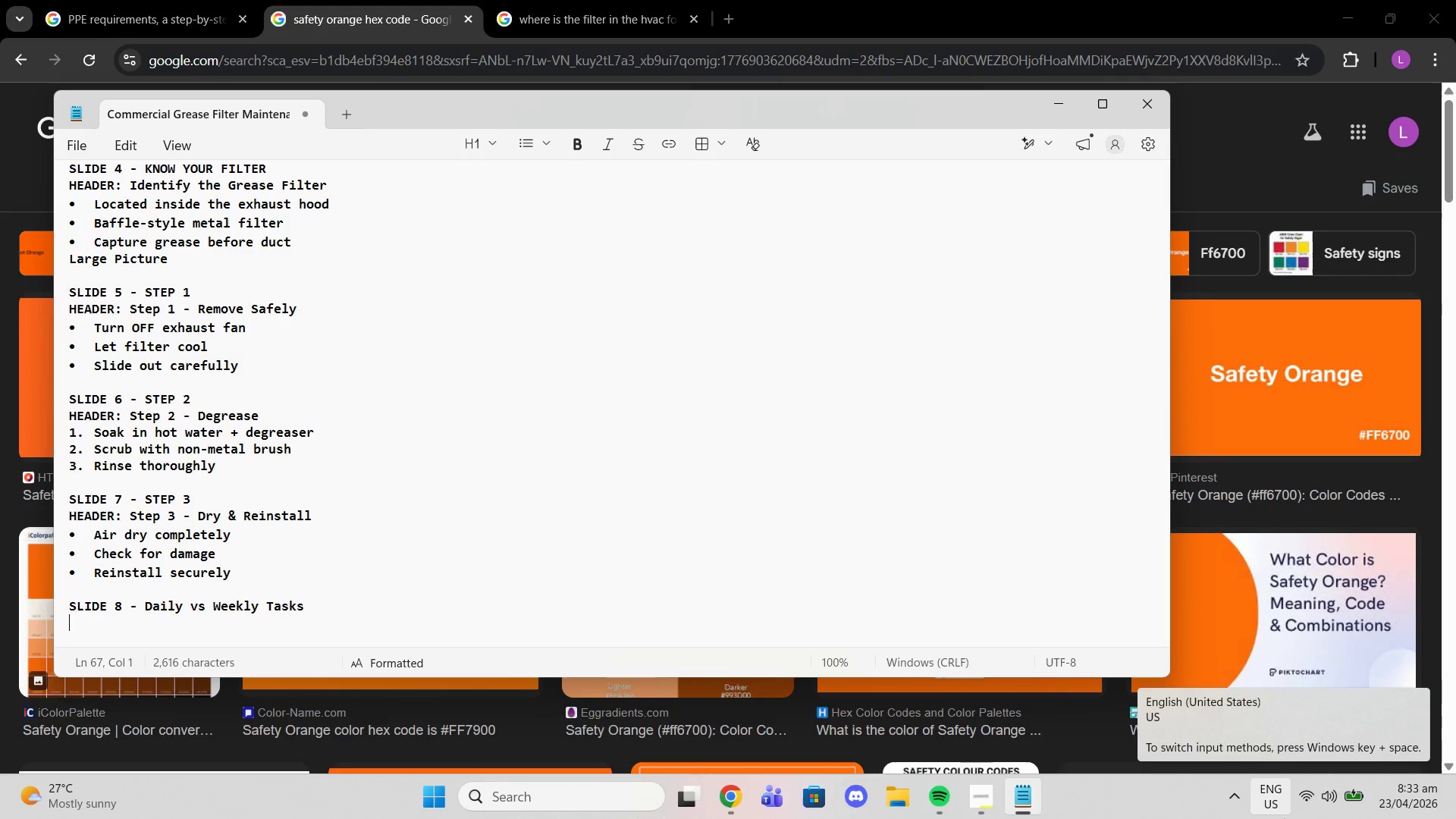 
type(HEad)
key(Backspace)
key(Backspace)
key(Backspace)
type(EADER: Cleaning Schedule)
 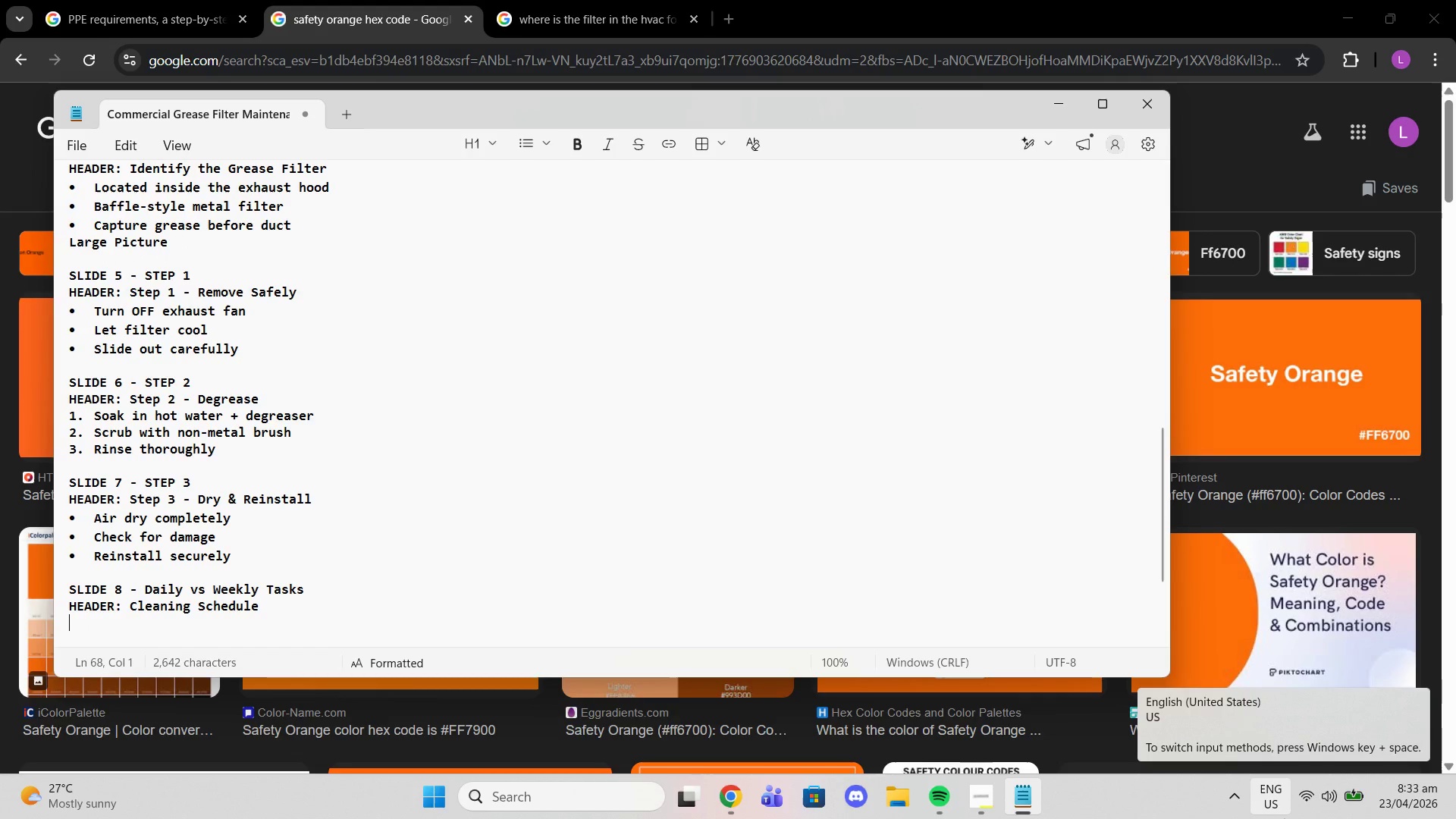 
 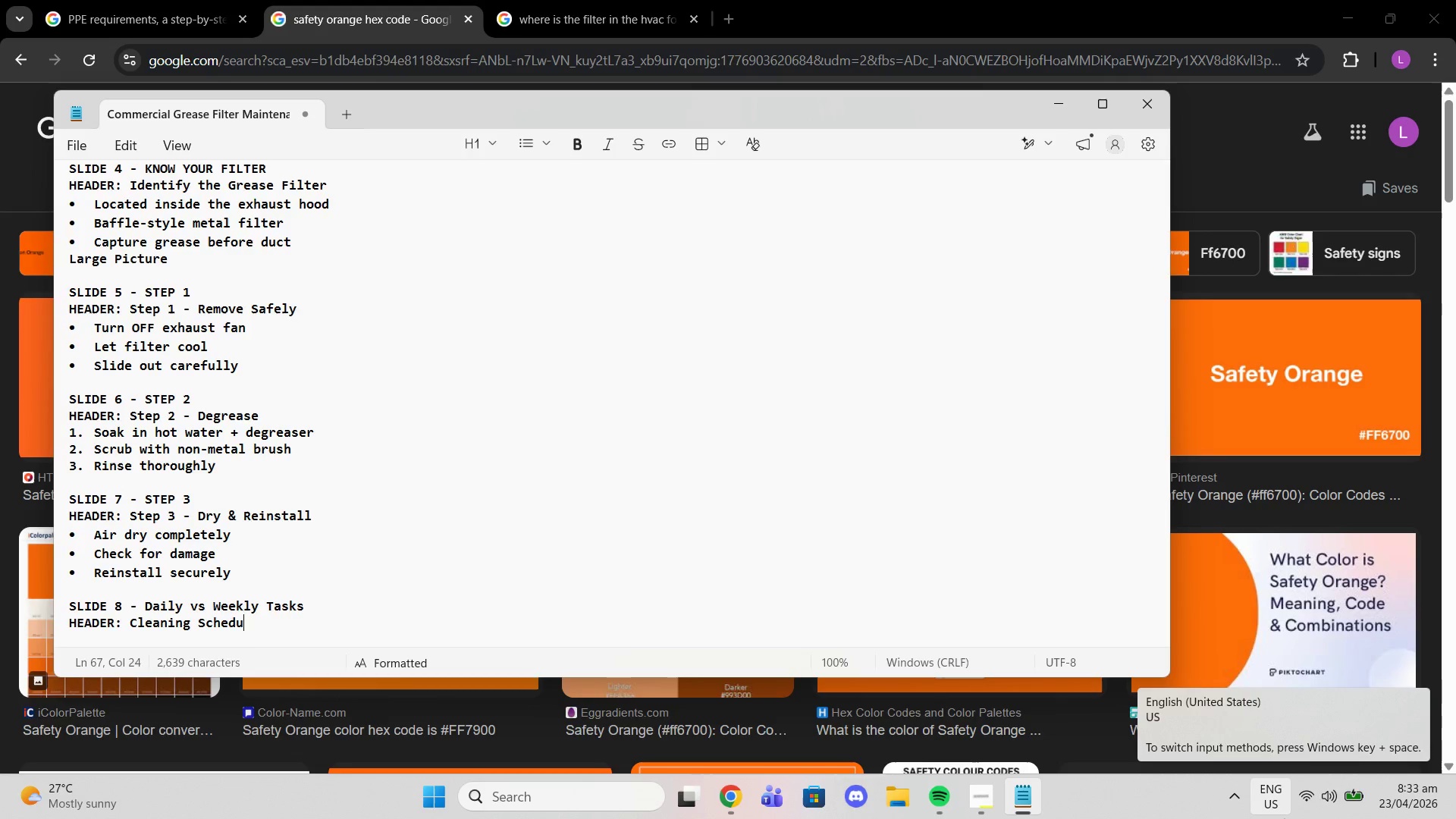 
key(Enter)
 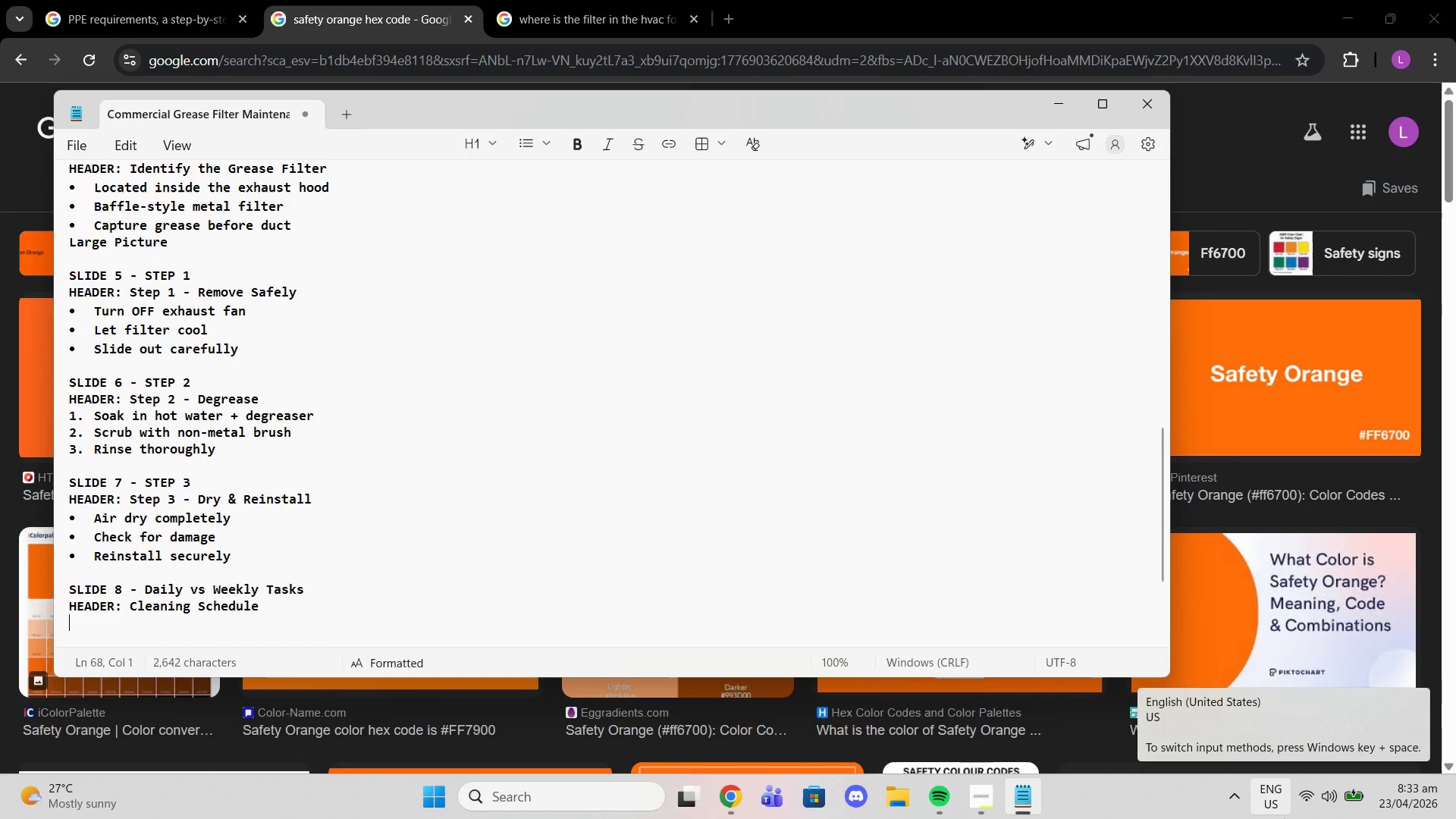 
type(Daily)
 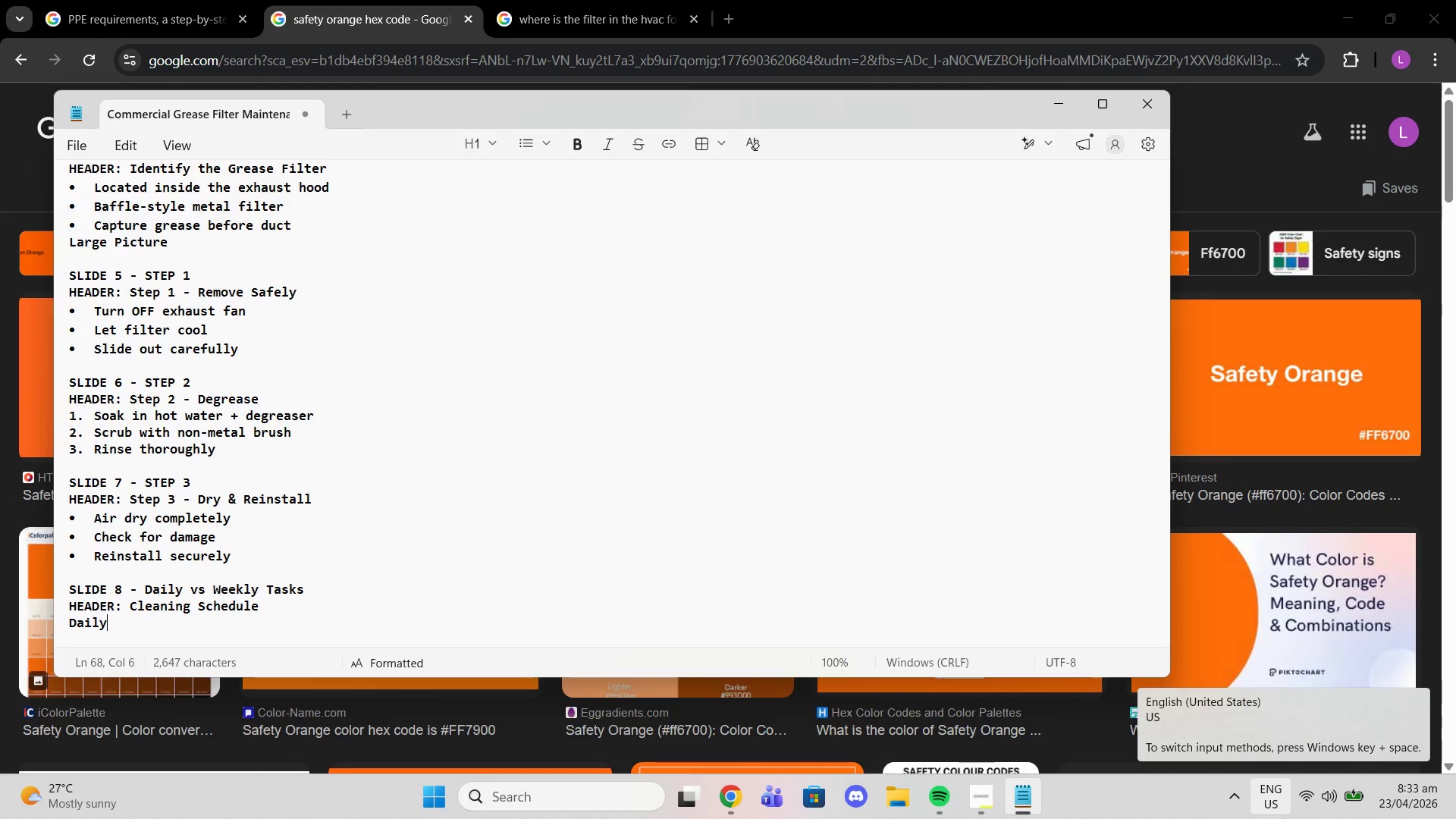 
key(Enter)
 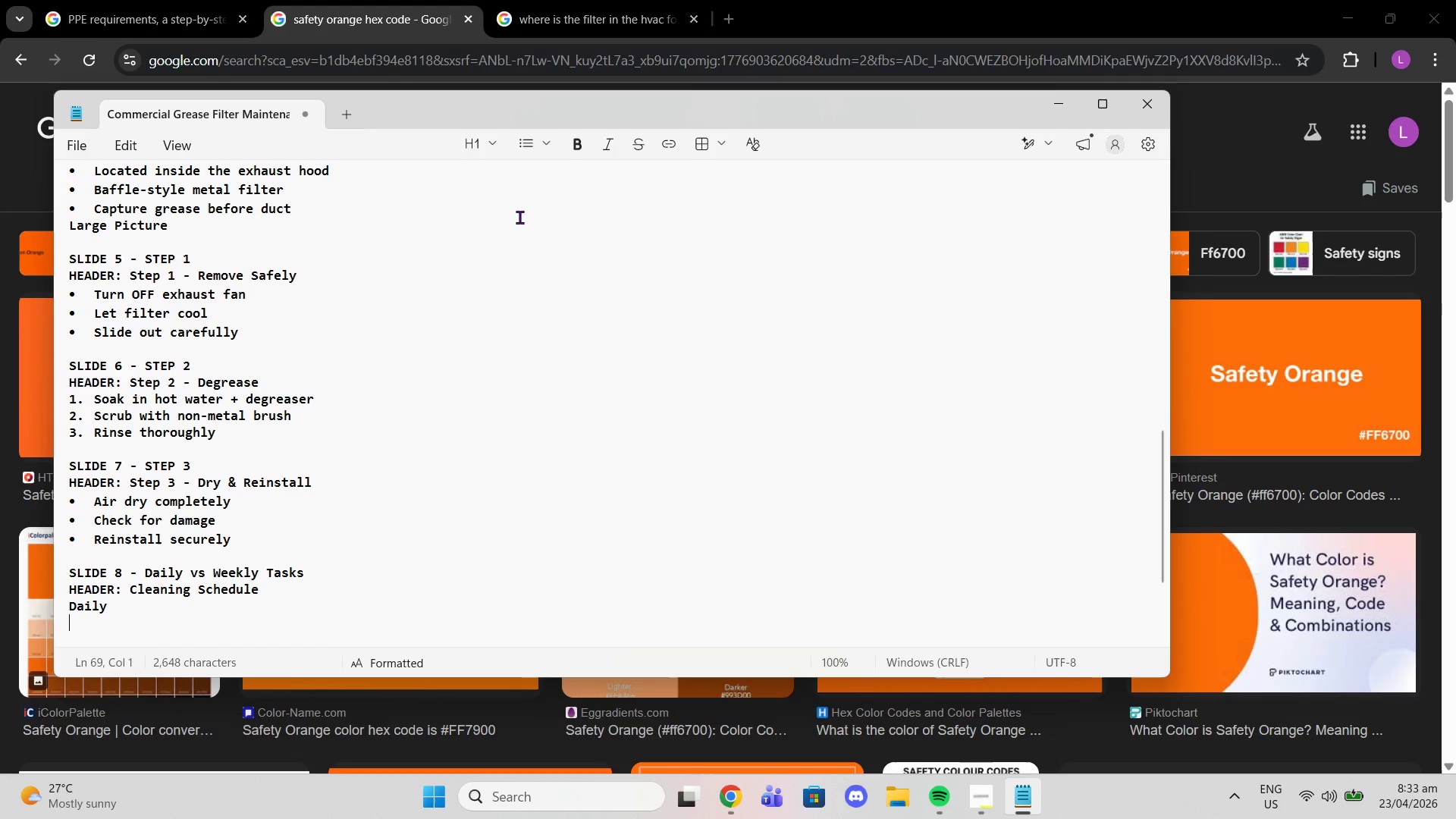 
left_click([515, 140])
 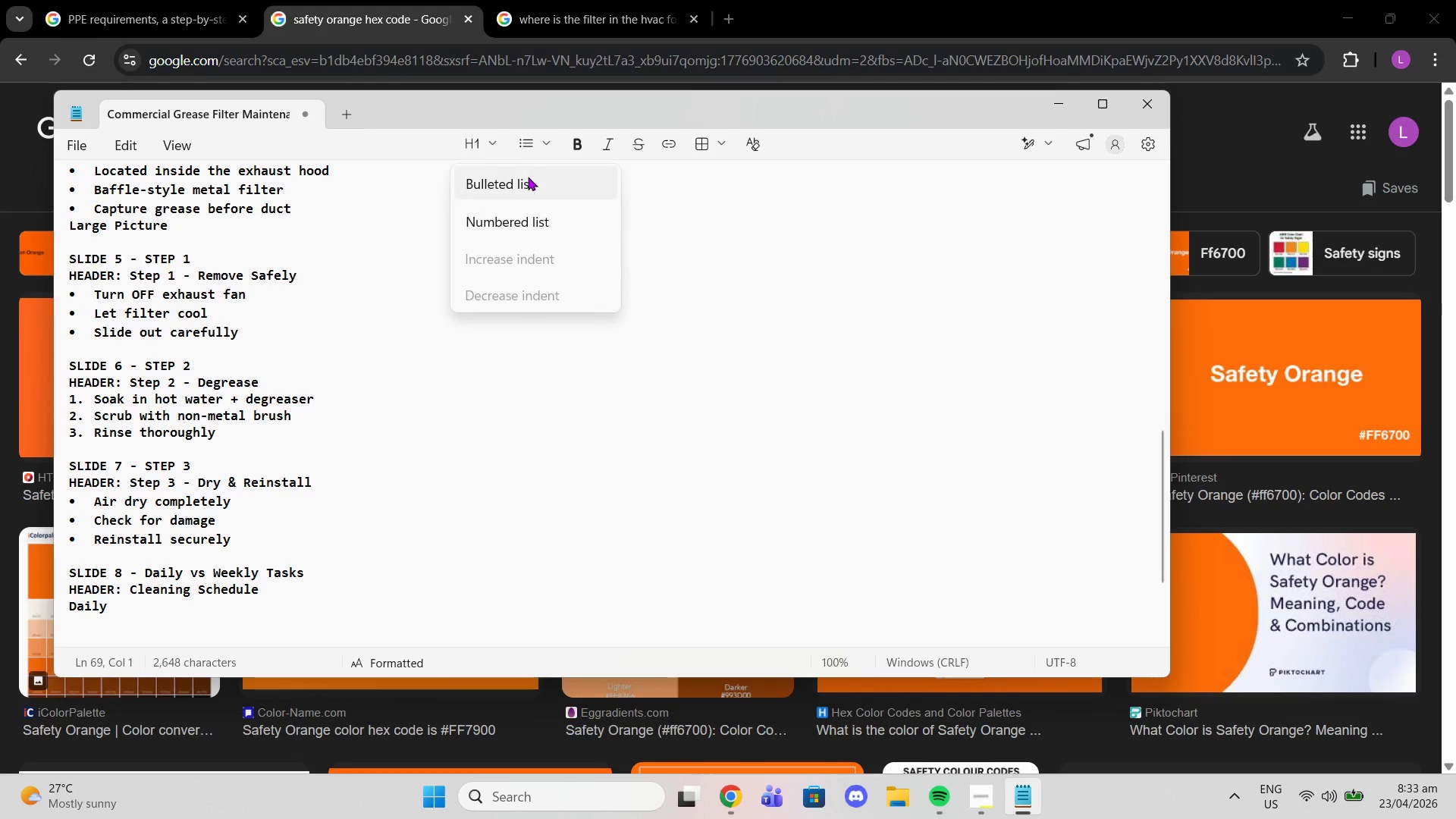 
left_click([528, 177])
 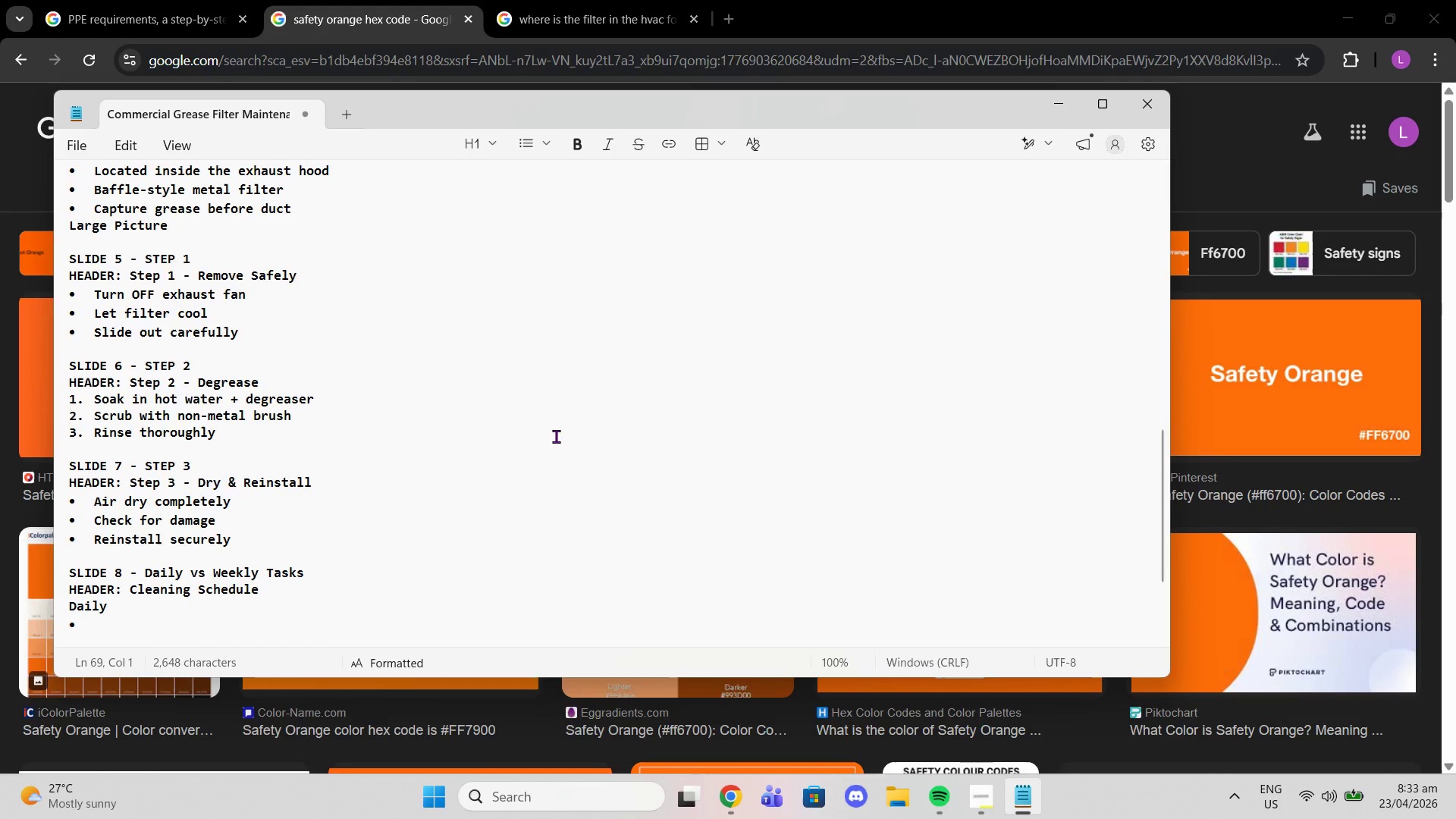 
type(Wi[p)
key(Backspace)
type(e exterior)
 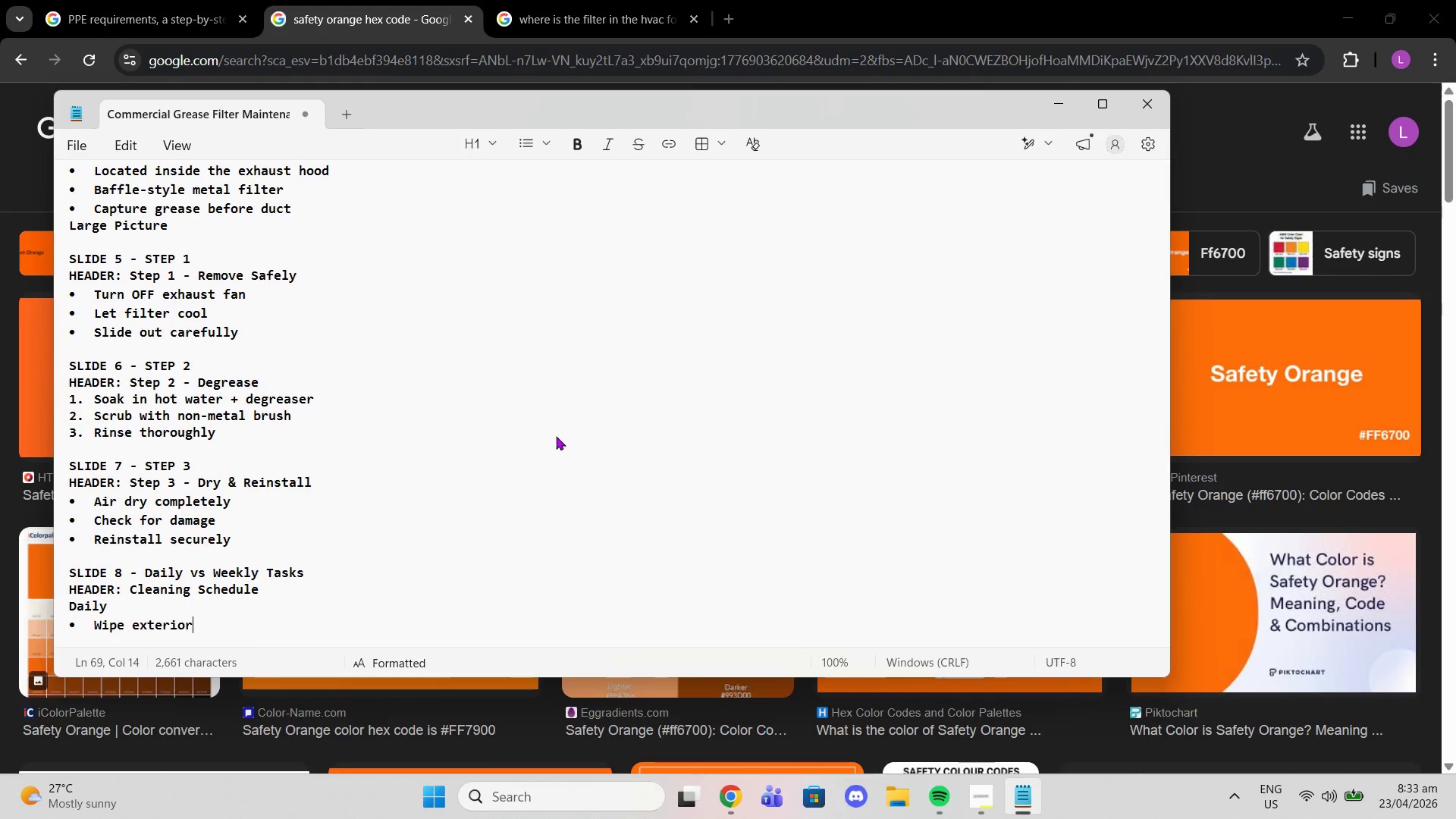 
key(Enter)
 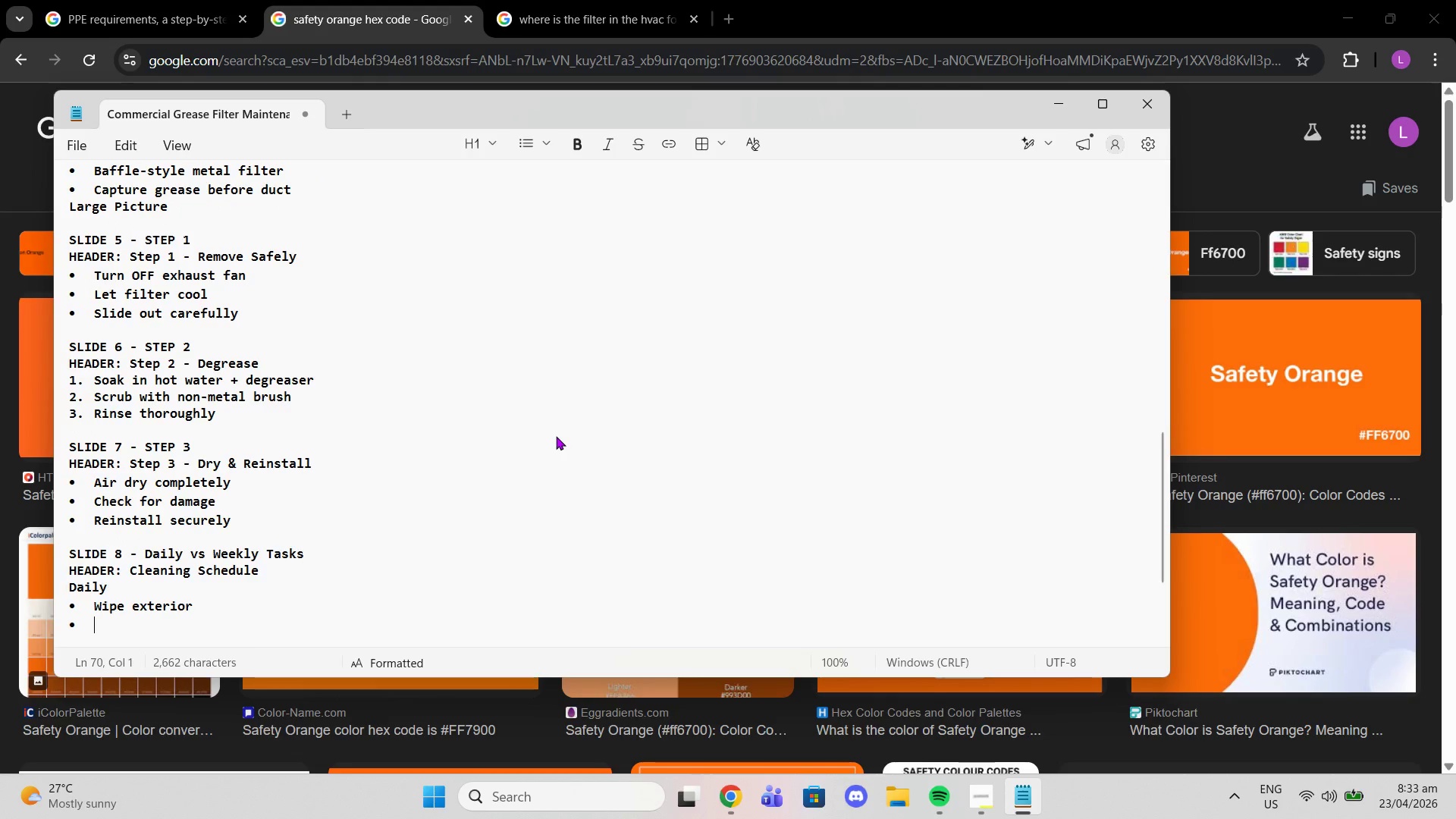 
type(Check grease buildup)
 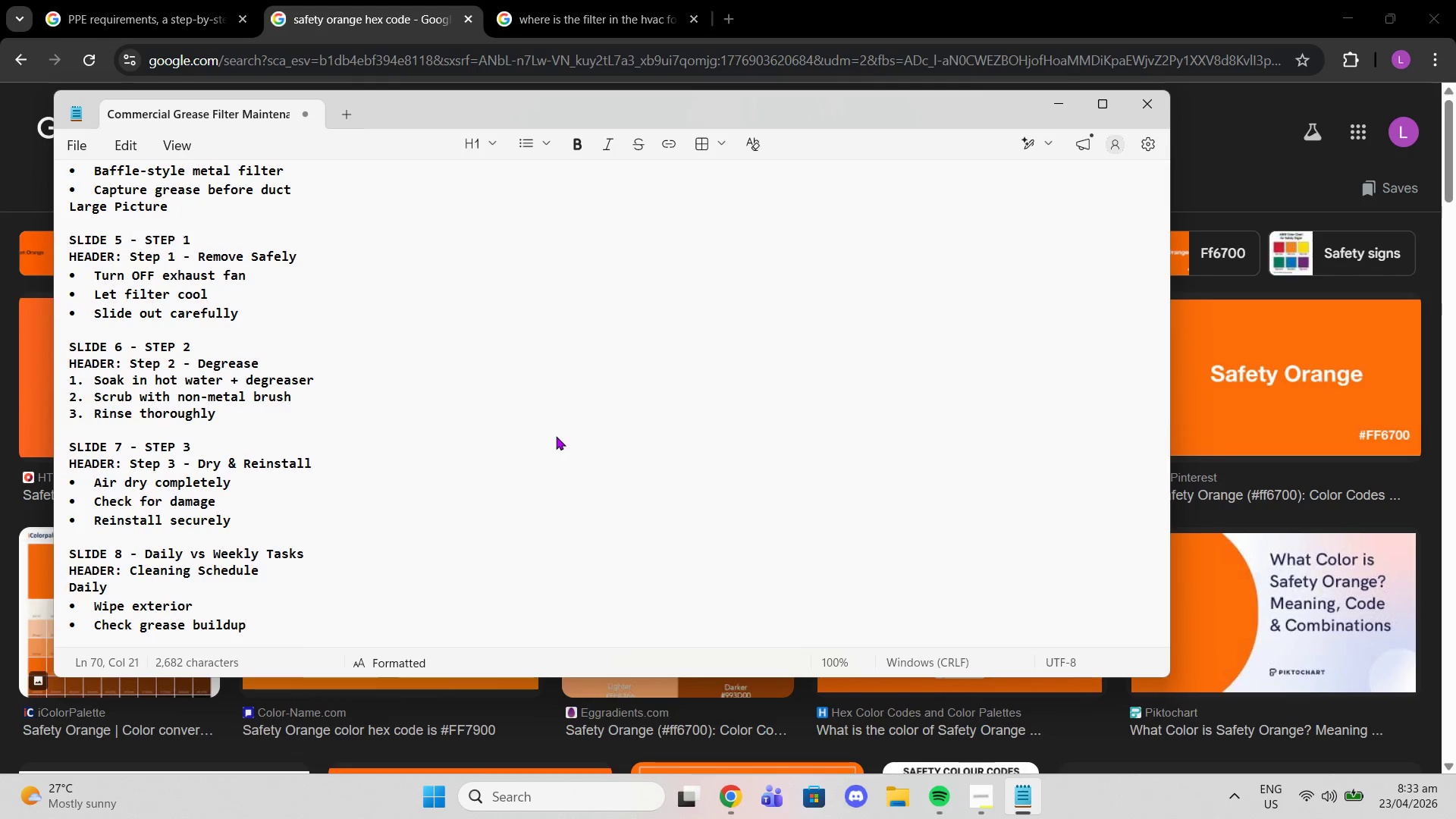 
key(Enter)
 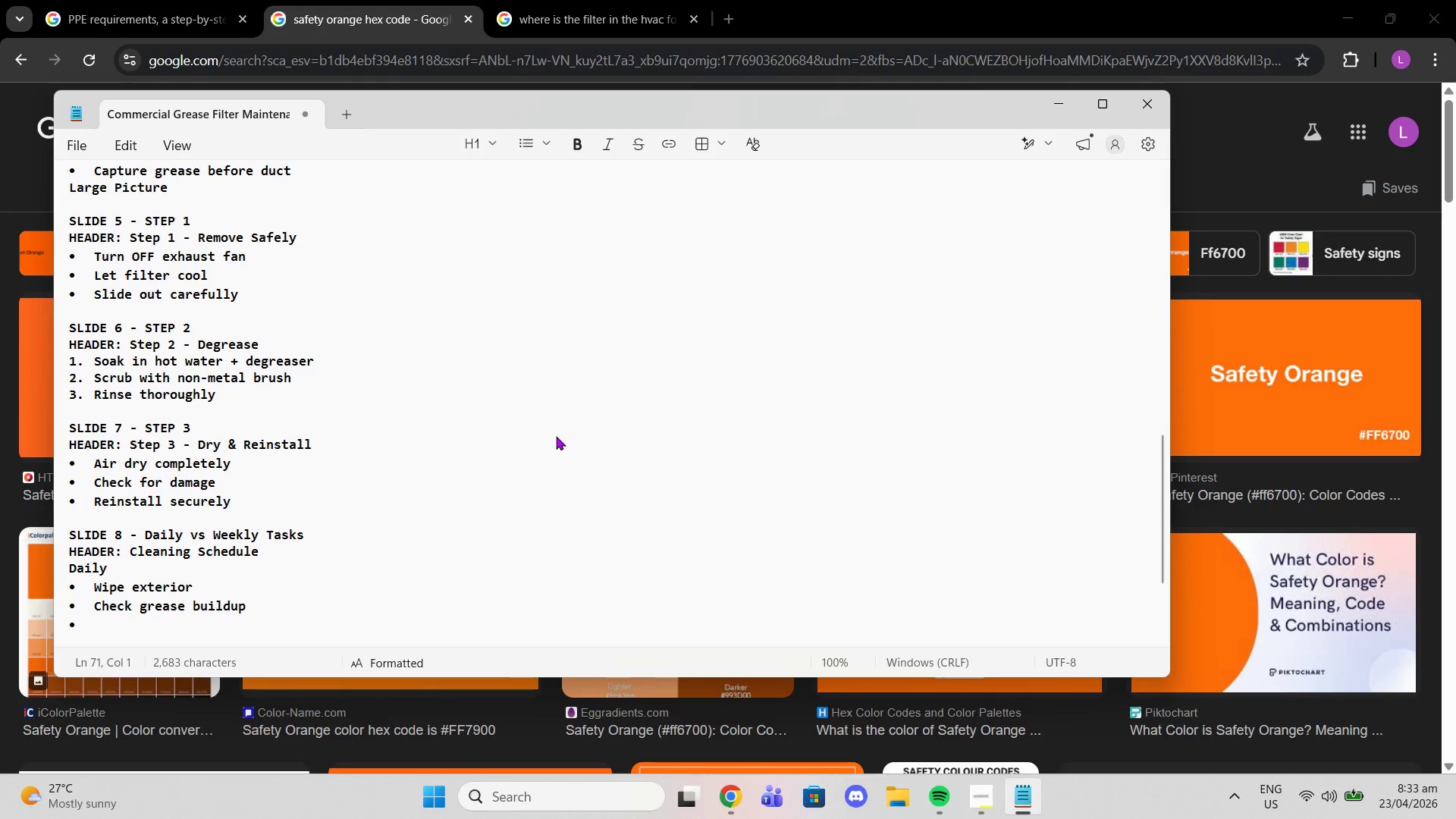 
key(Backspace)
type(Weekly)
 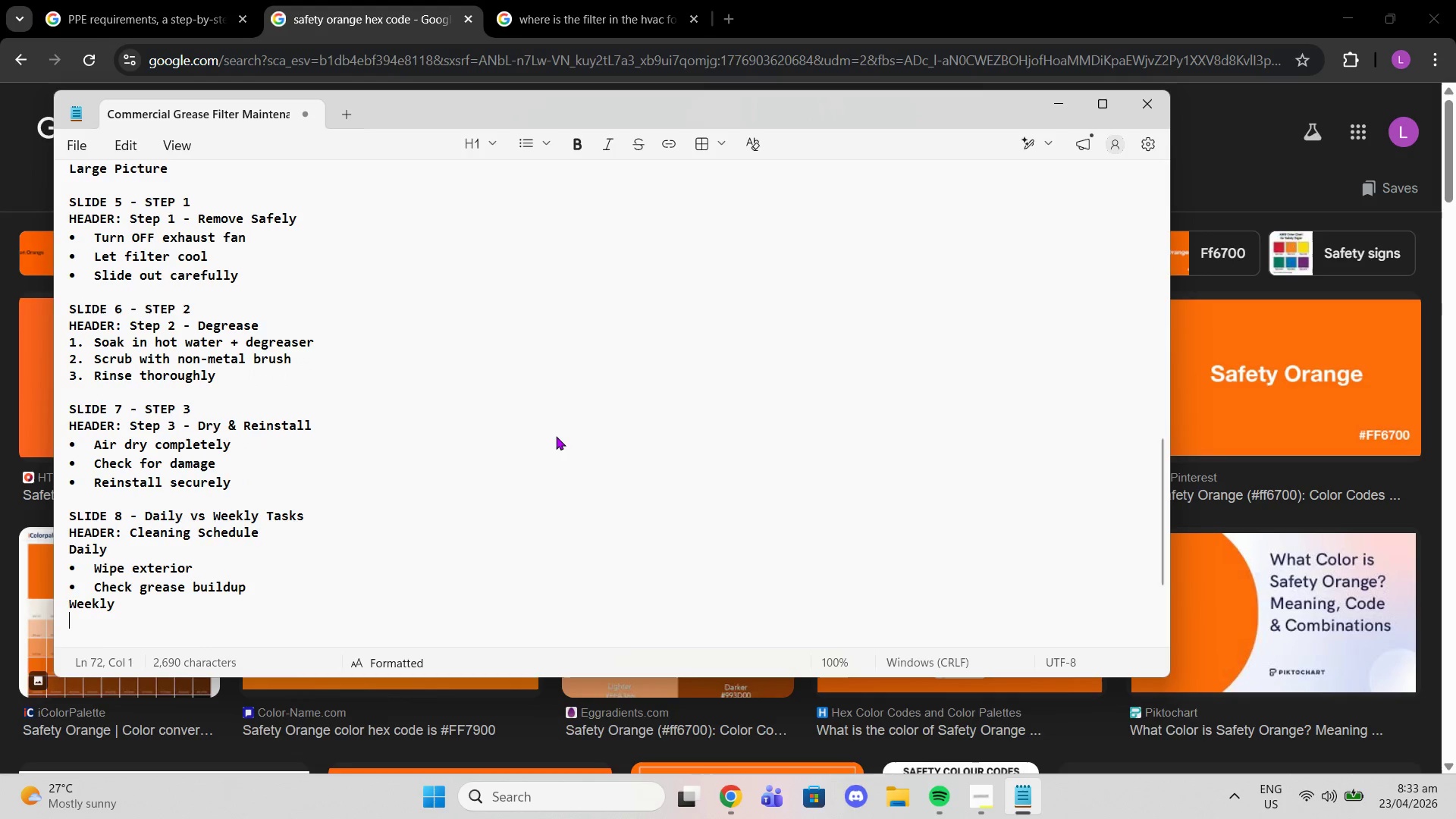 
key(Enter)
 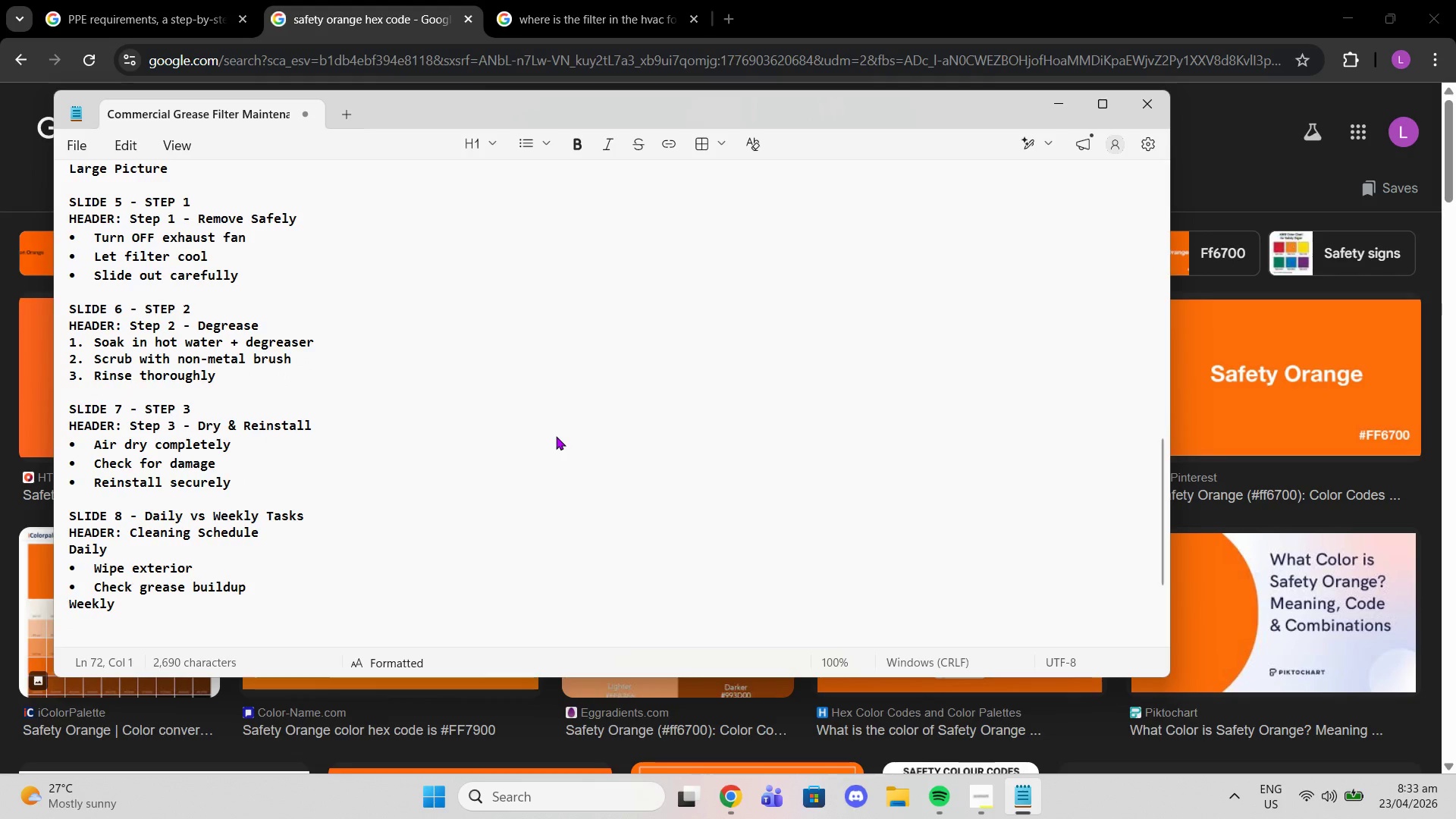 
type(Full filter cleaning)
 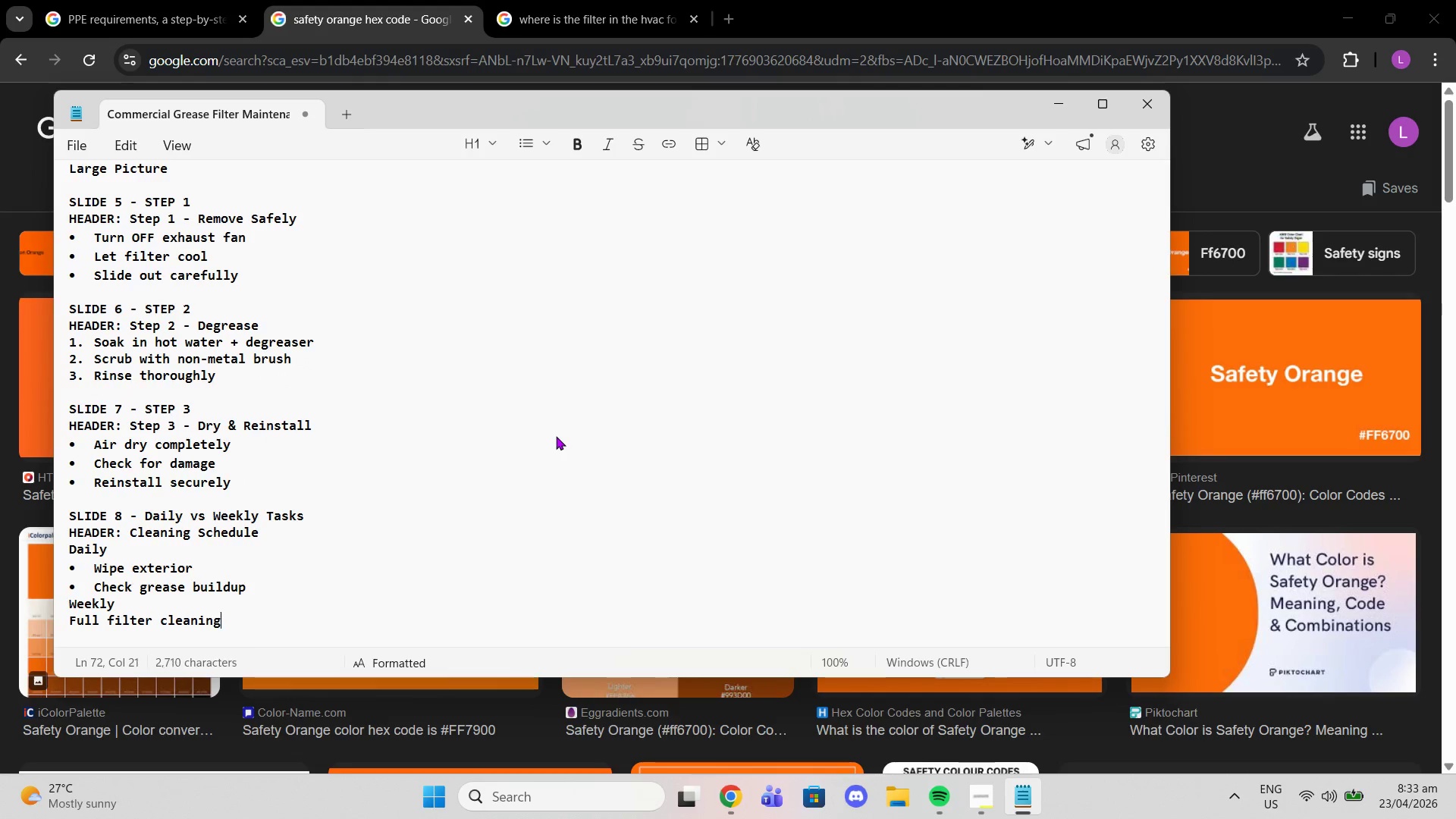 
key(Enter)
 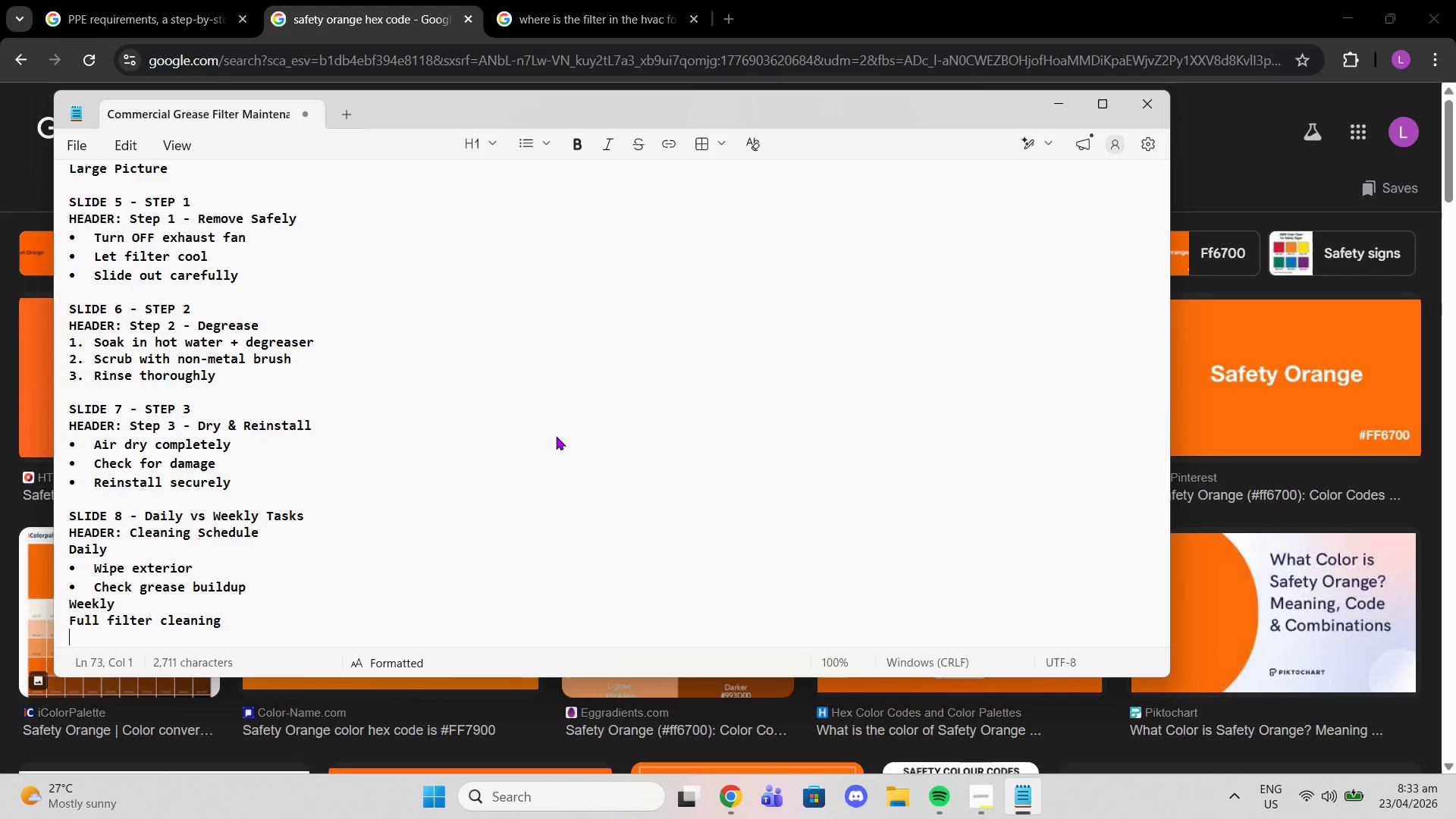 
type(I)
key(Backspace)
type(Inspecty condition)
 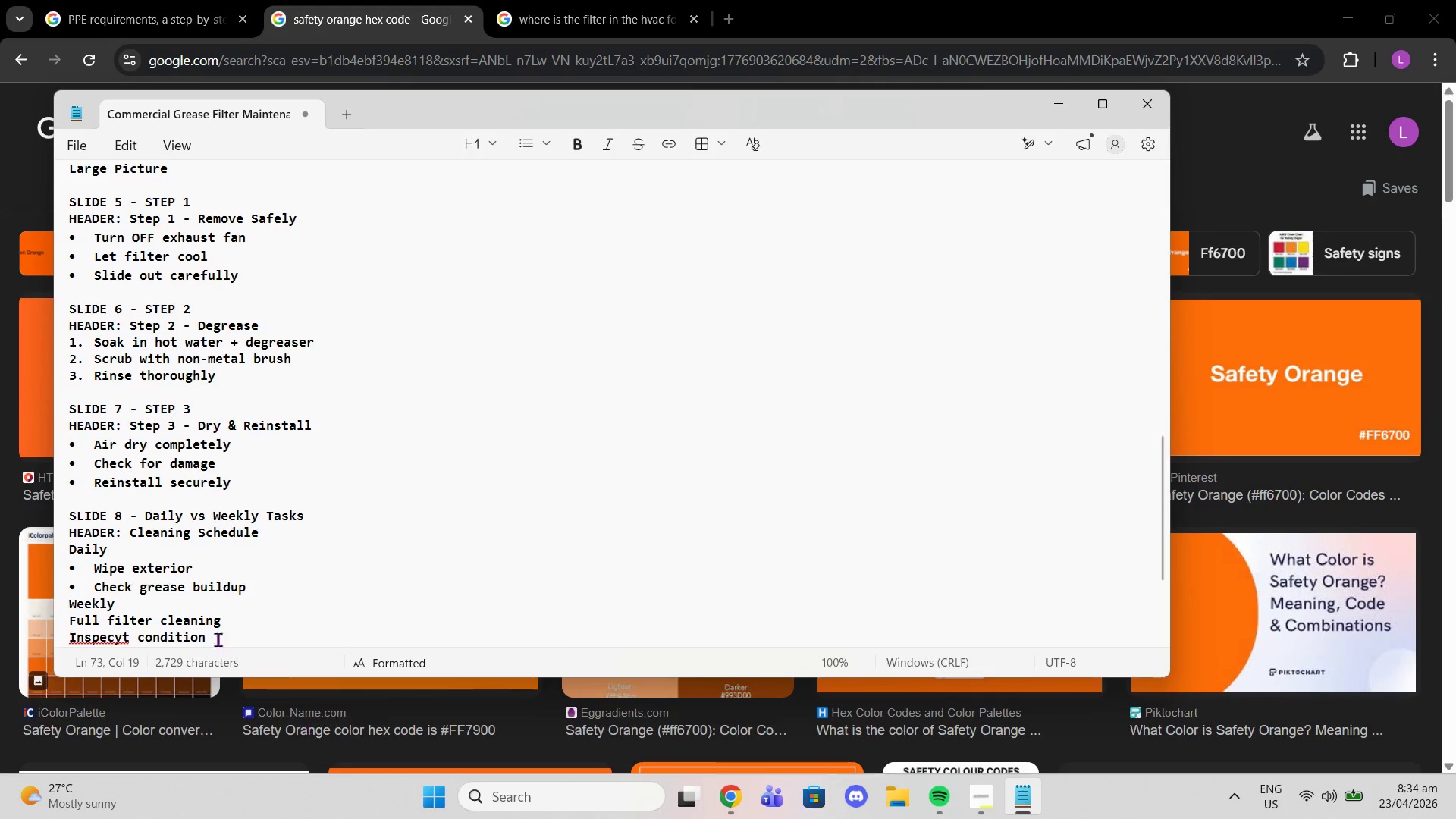 
left_click([121, 633])
 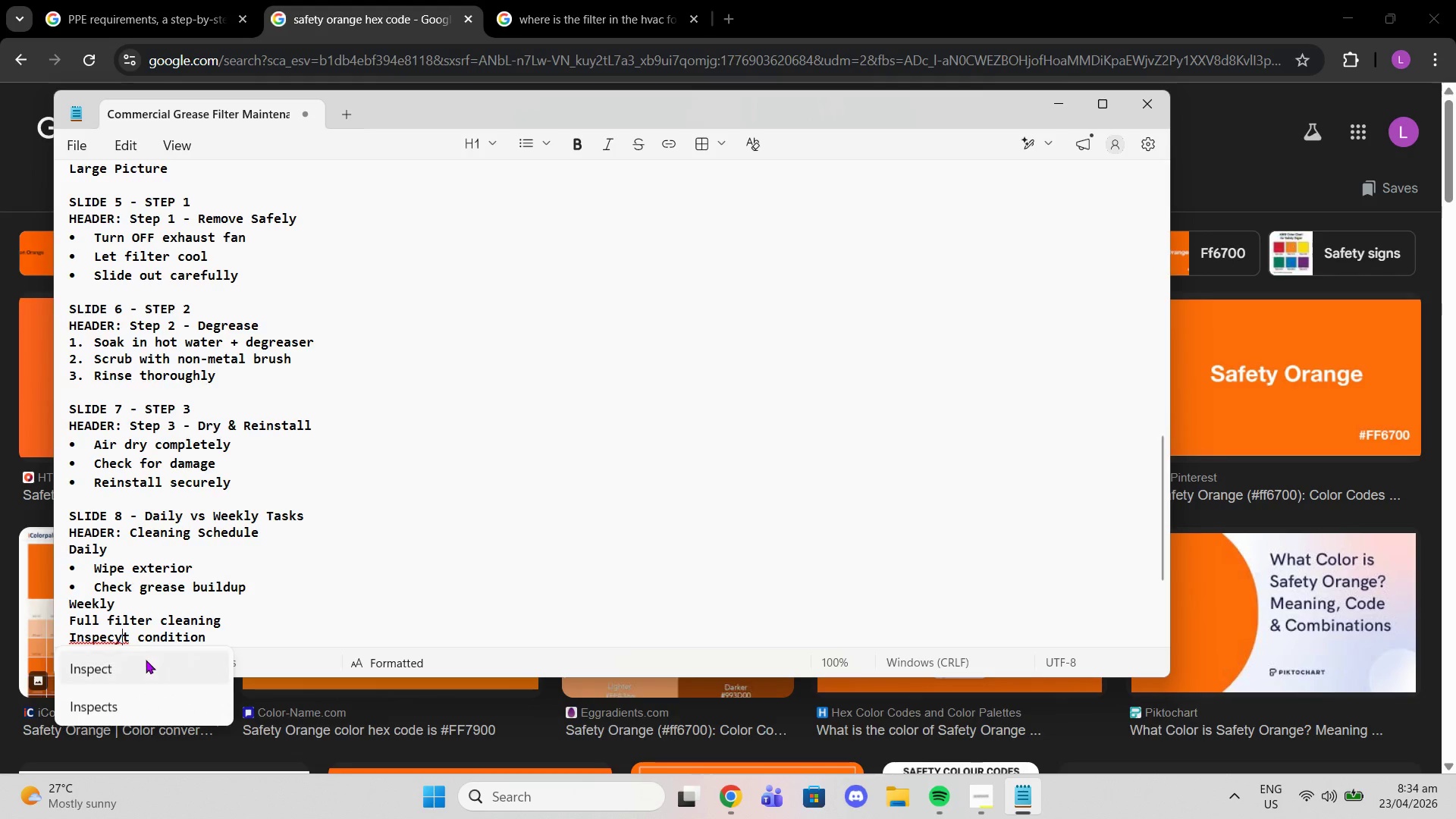 
left_click([149, 667])
 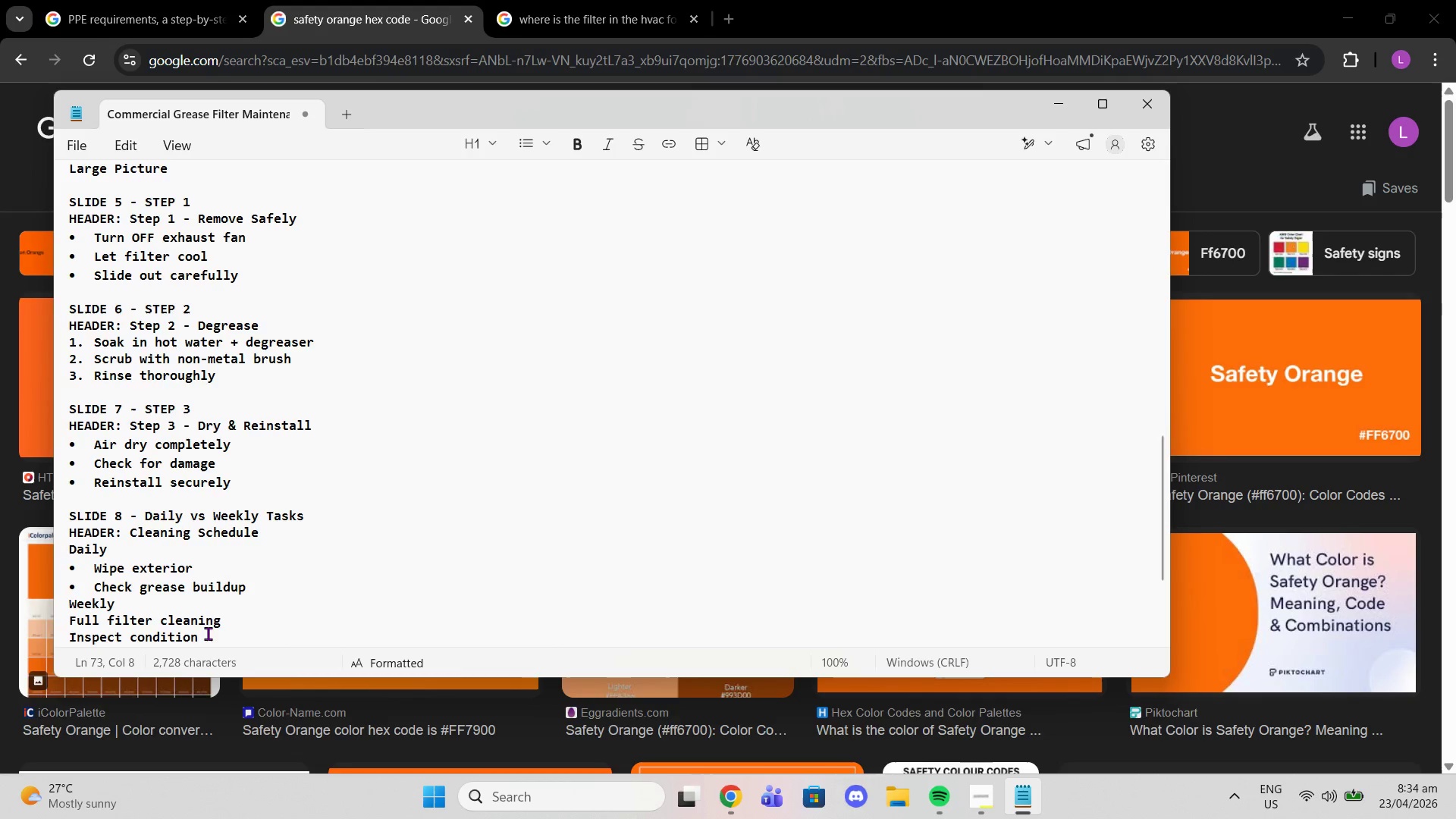 
left_click_drag(start_coordinate=[209, 632], to_coordinate=[64, 622])
 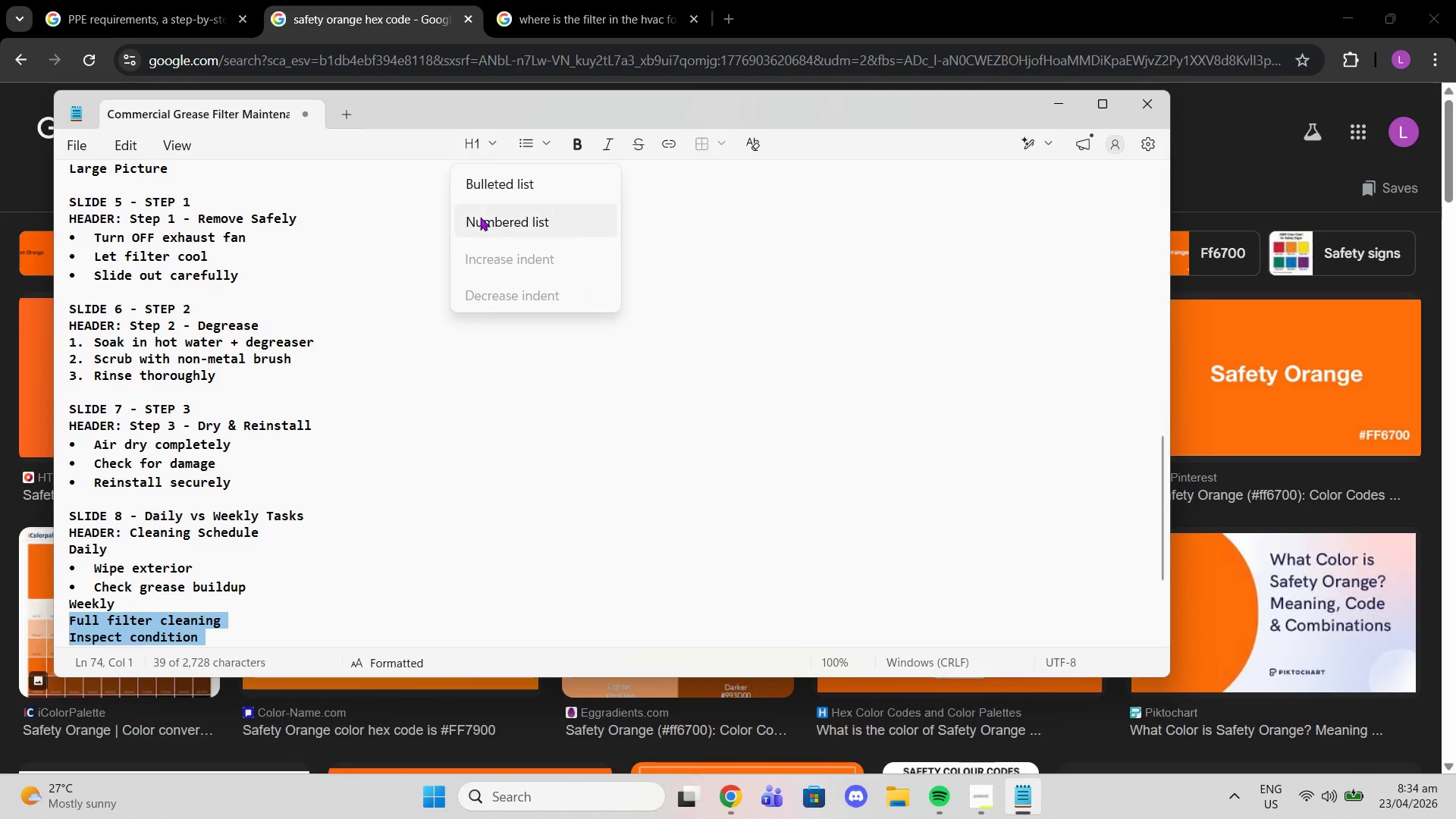 
left_click([487, 190])
 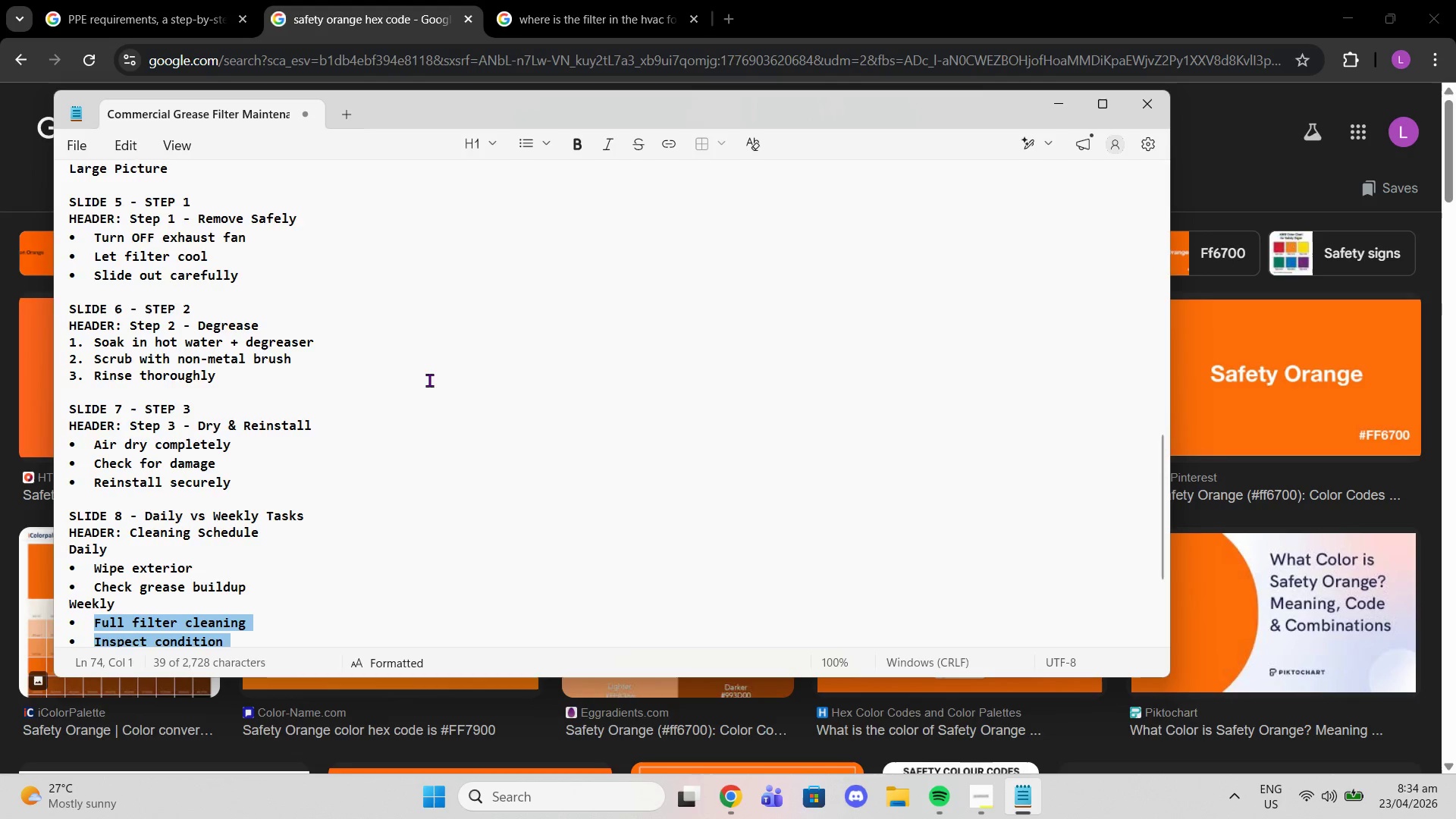 
scroll: coordinate [408, 416], scroll_direction: down, amount: 3.0
 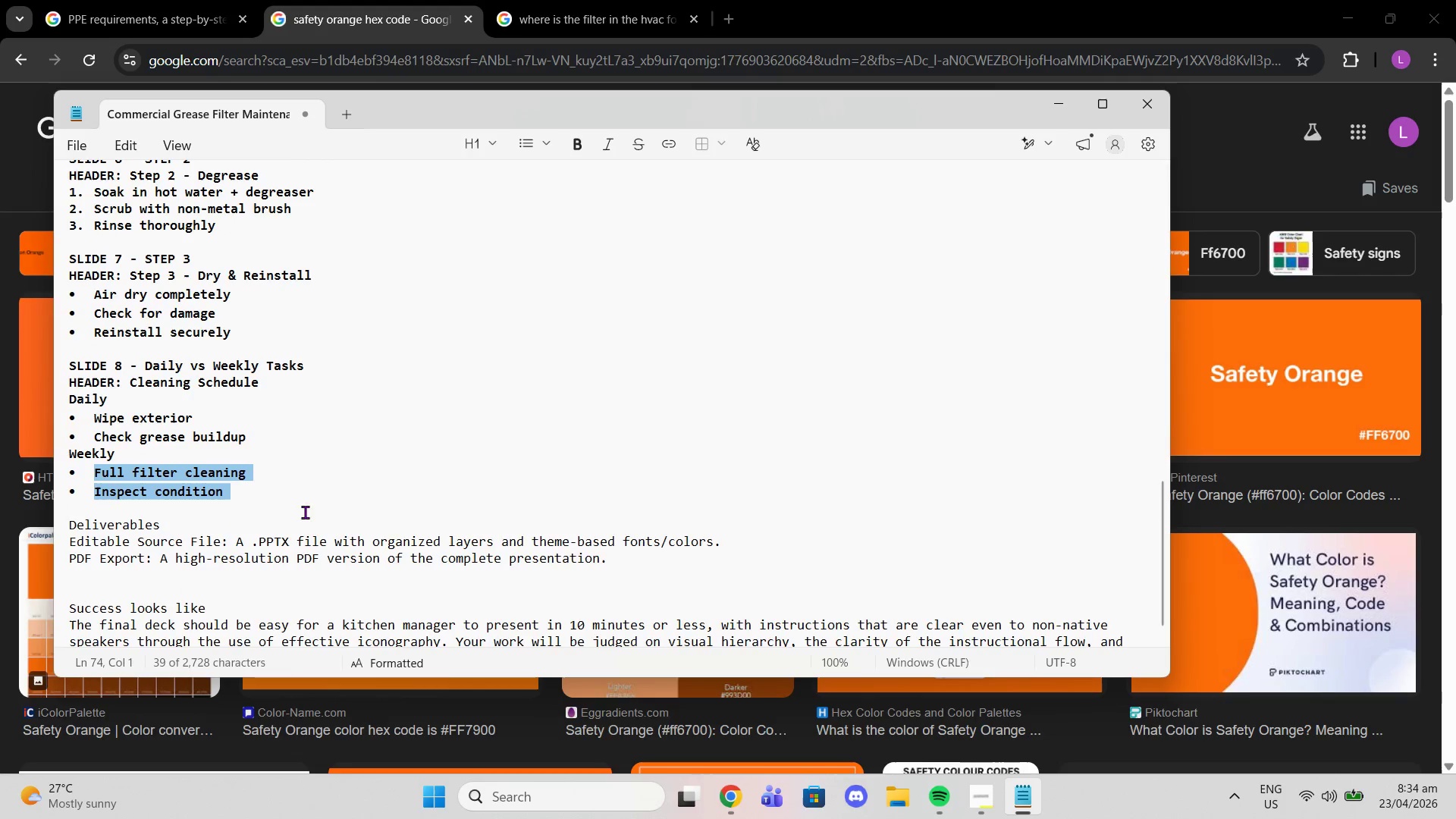 
left_click([293, 504])
 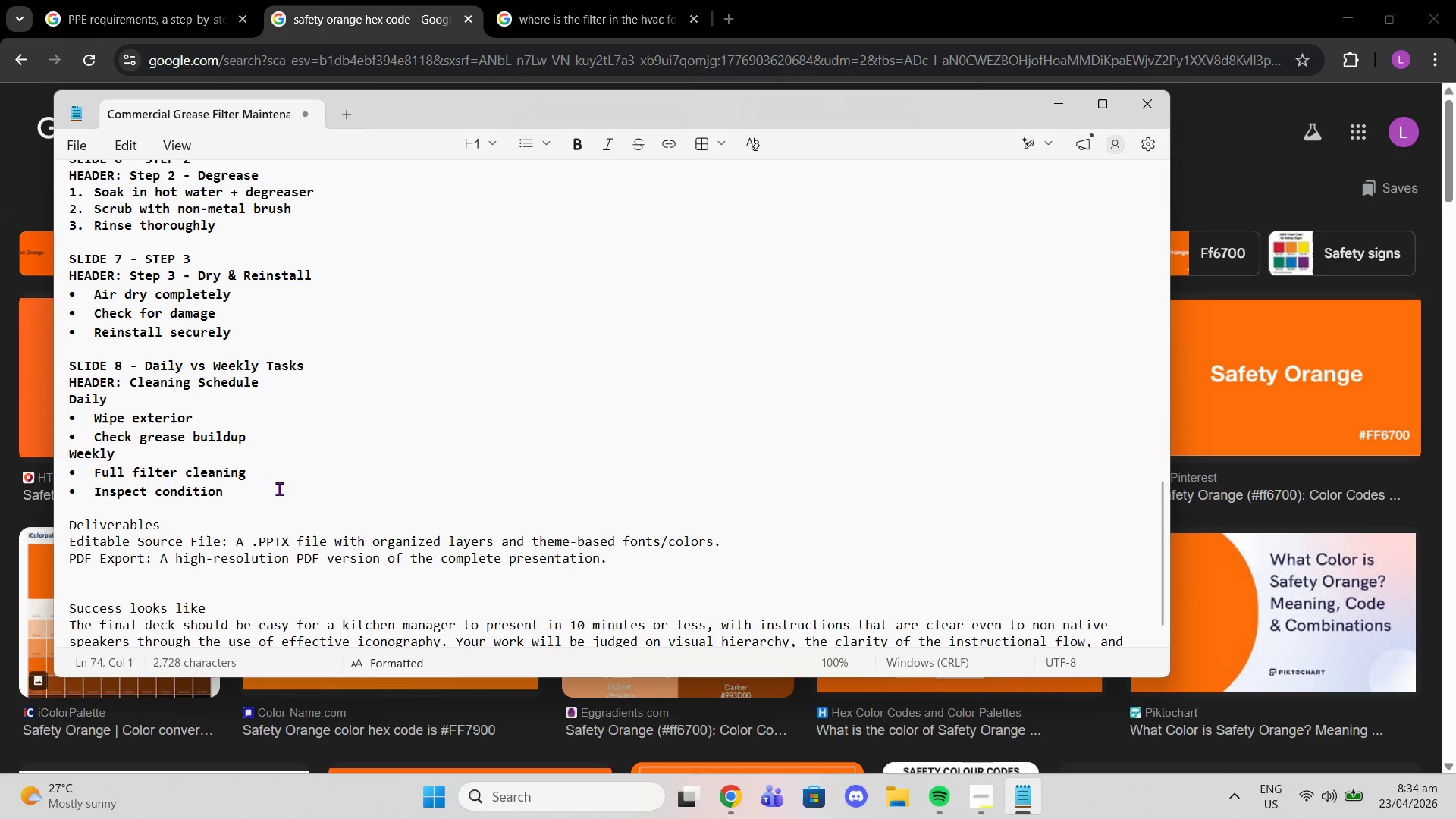 
key(Enter)
 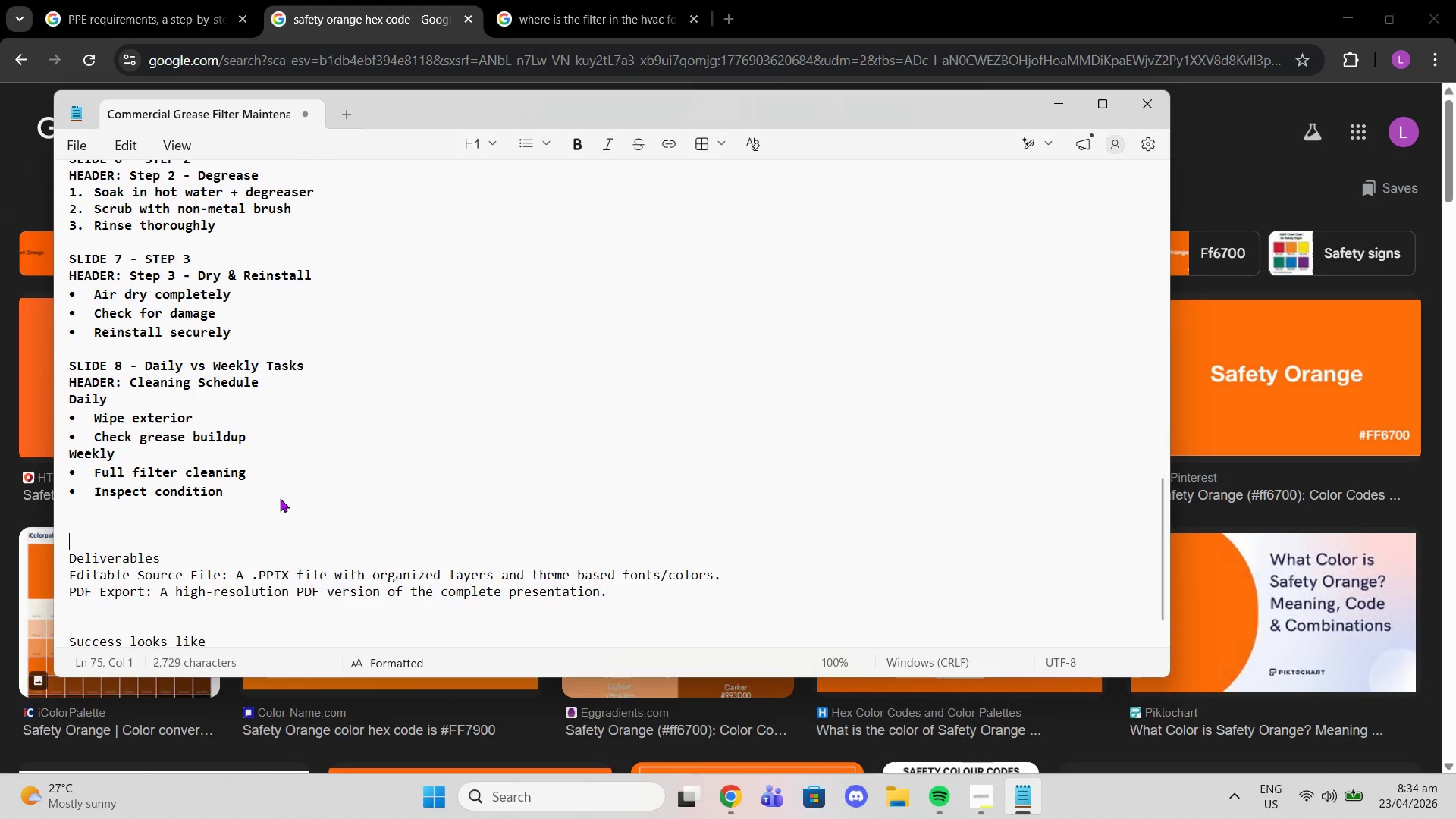 
key(Enter)
 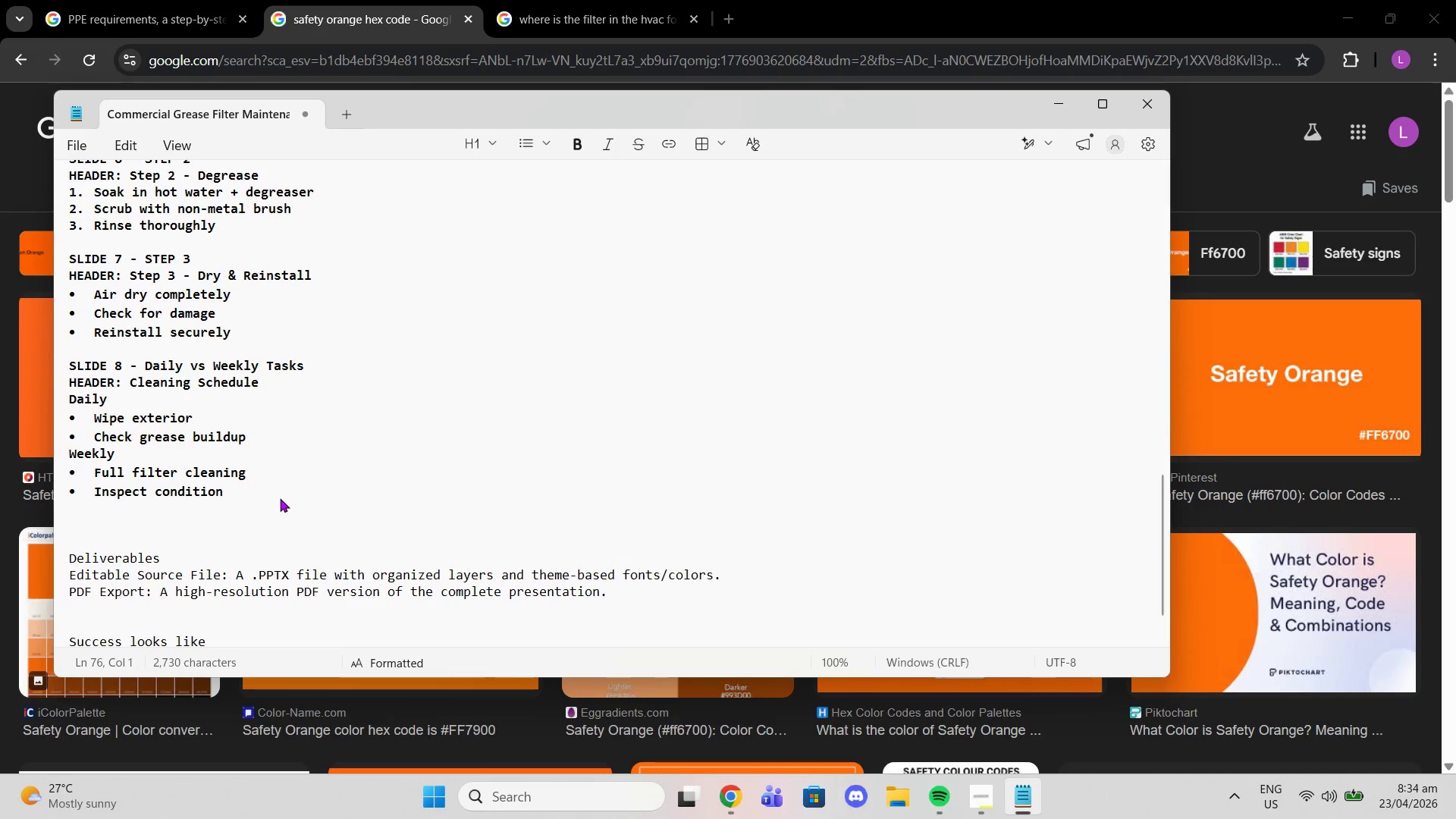 
key(ArrowUp)
 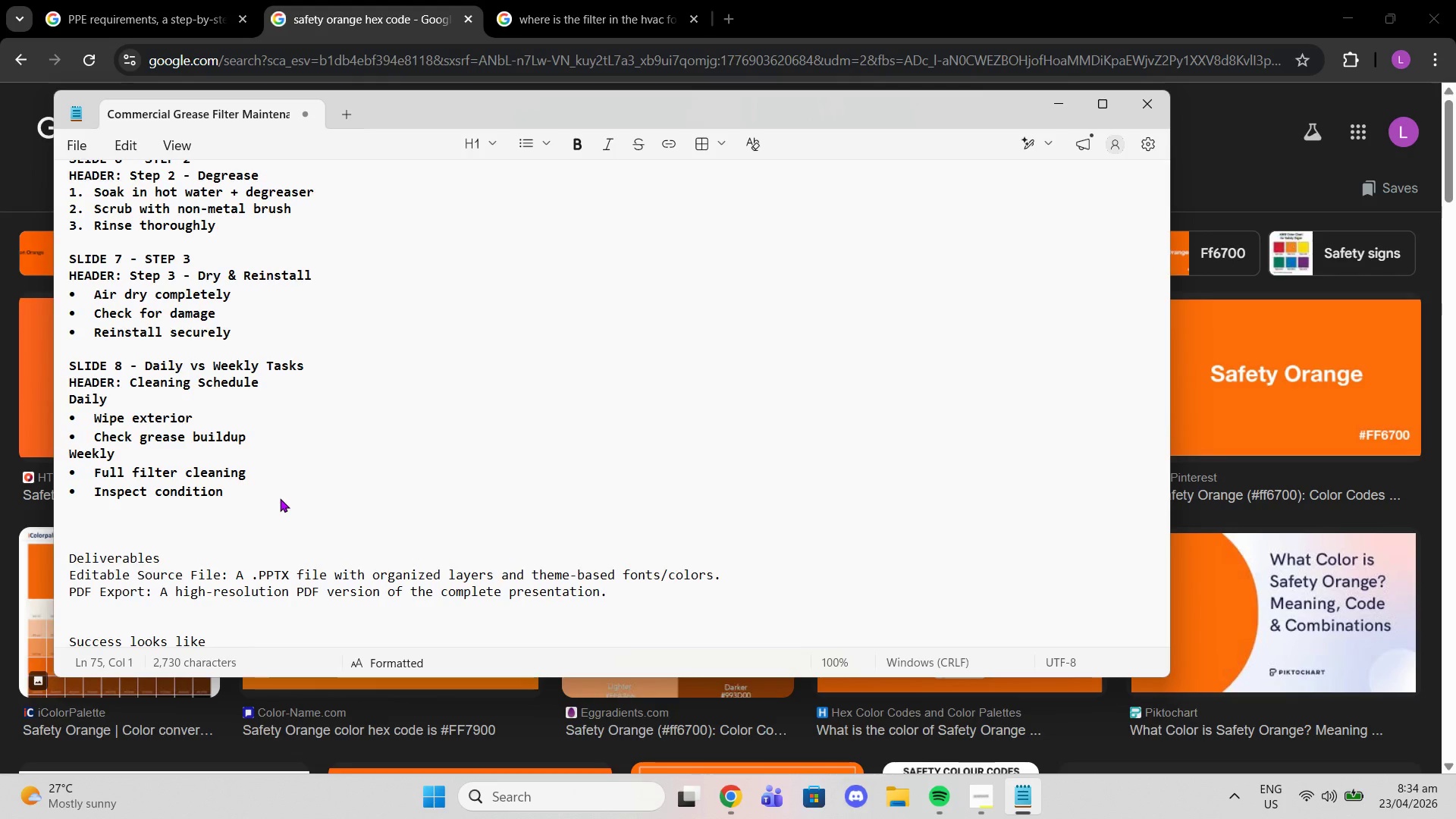 
key(ArrowUp)
 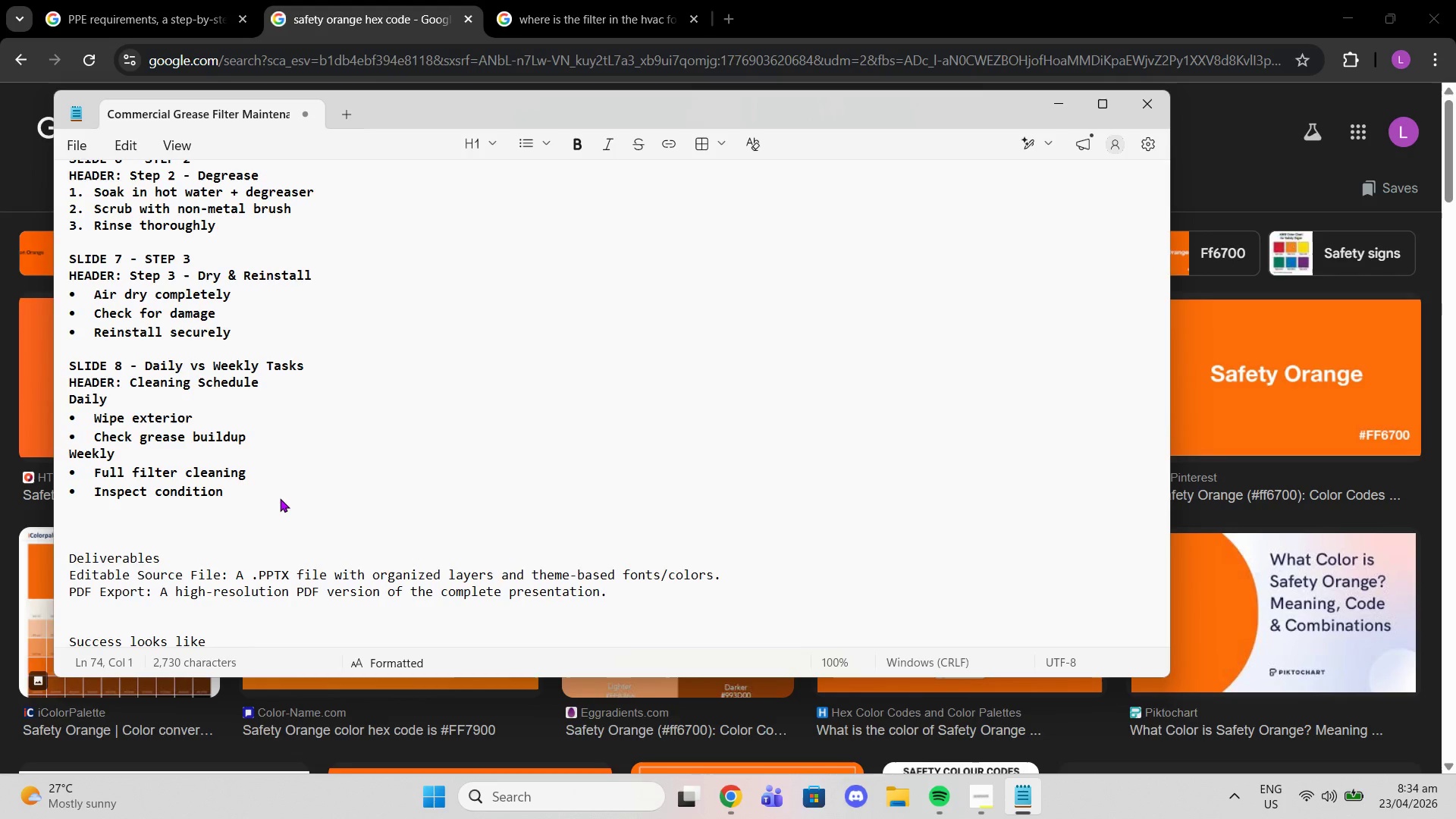 
key(Enter)
 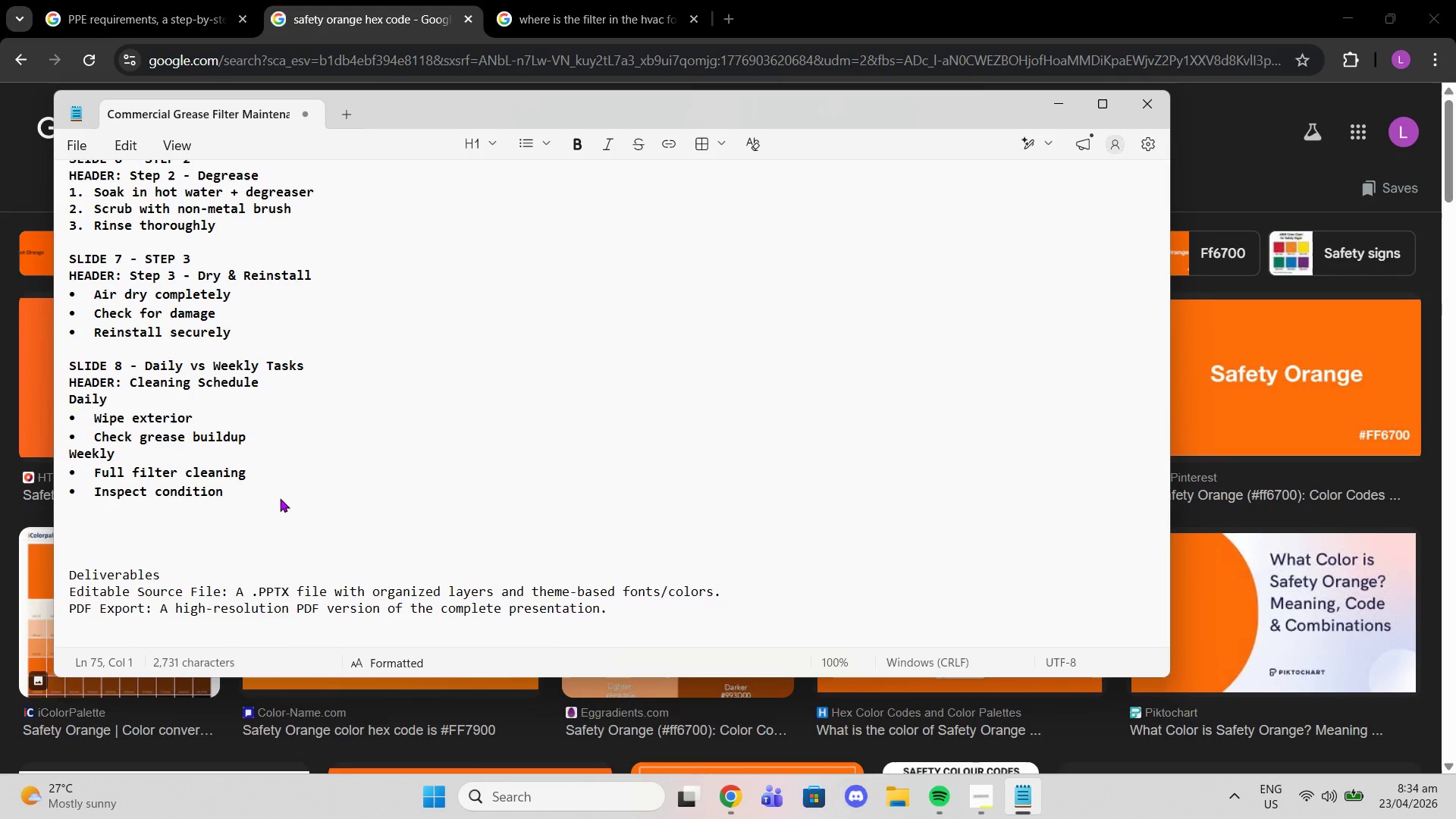 
type(SLIDE ()
key(Backspace)
type(9 _ )
key(Backspace)
key(Backspace)
type(- RED FLAGS)
 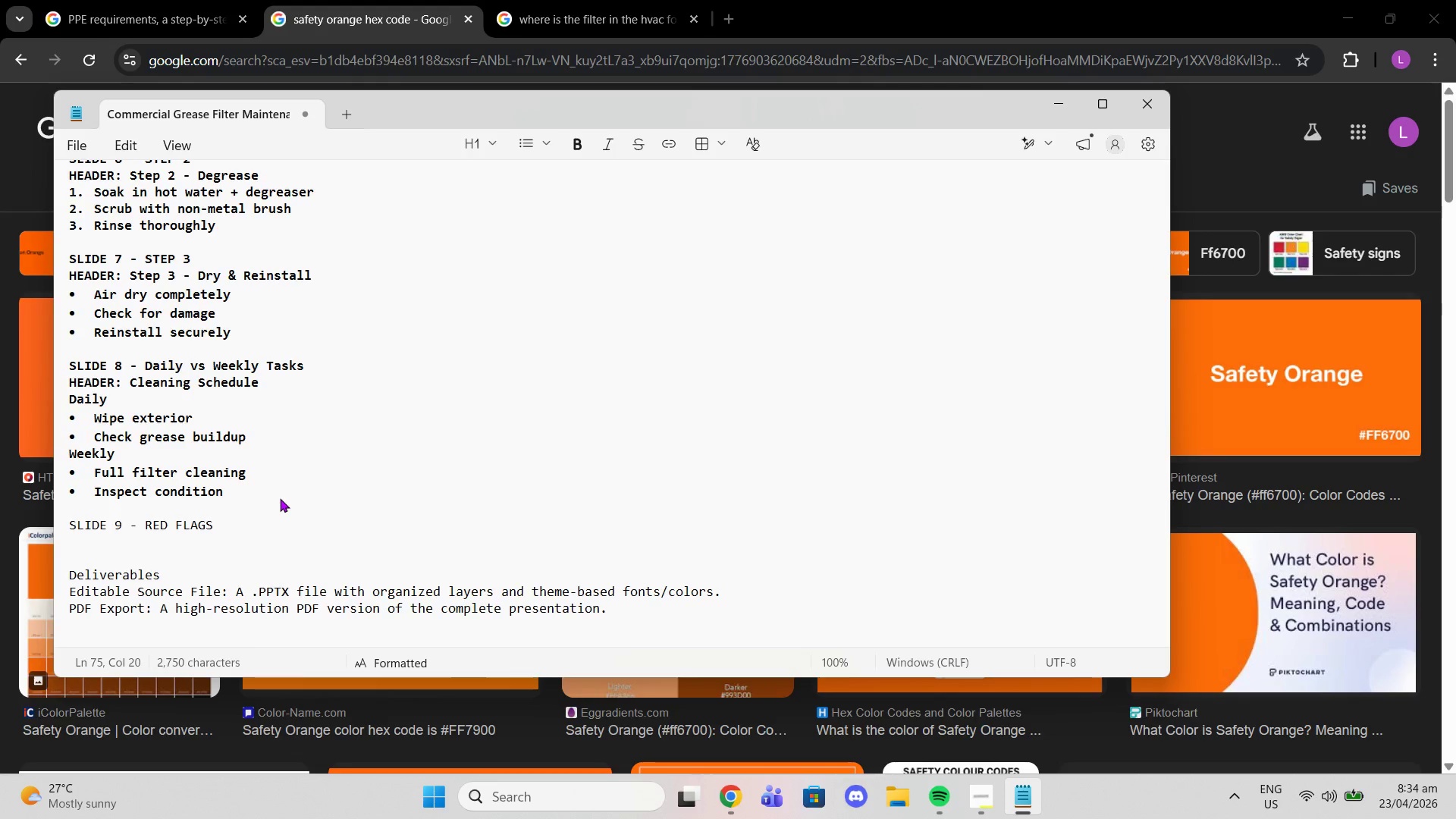 
left_click_drag(start_coordinate=[233, 526], to_coordinate=[52, 526])
 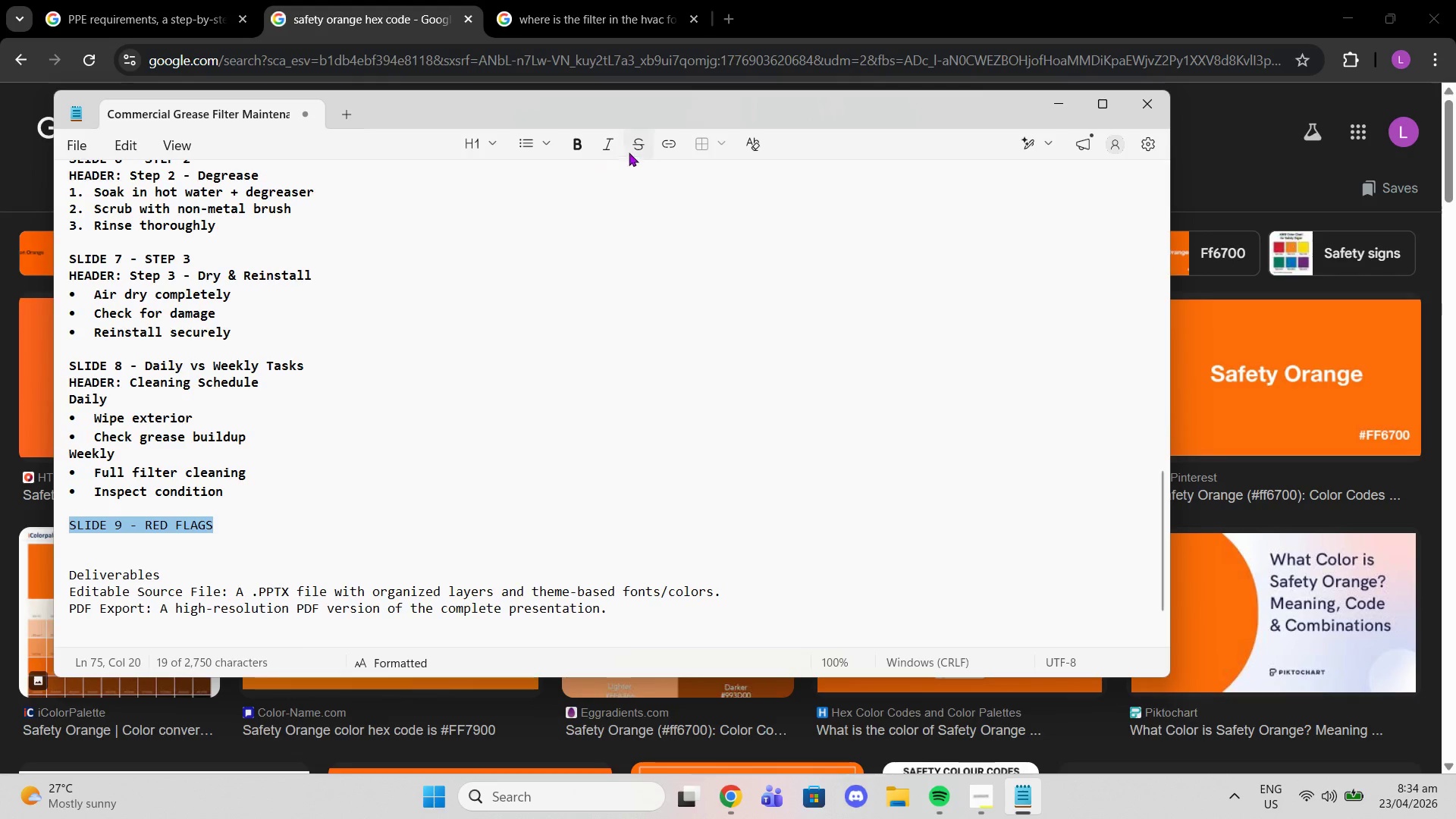 
left_click([585, 140])
 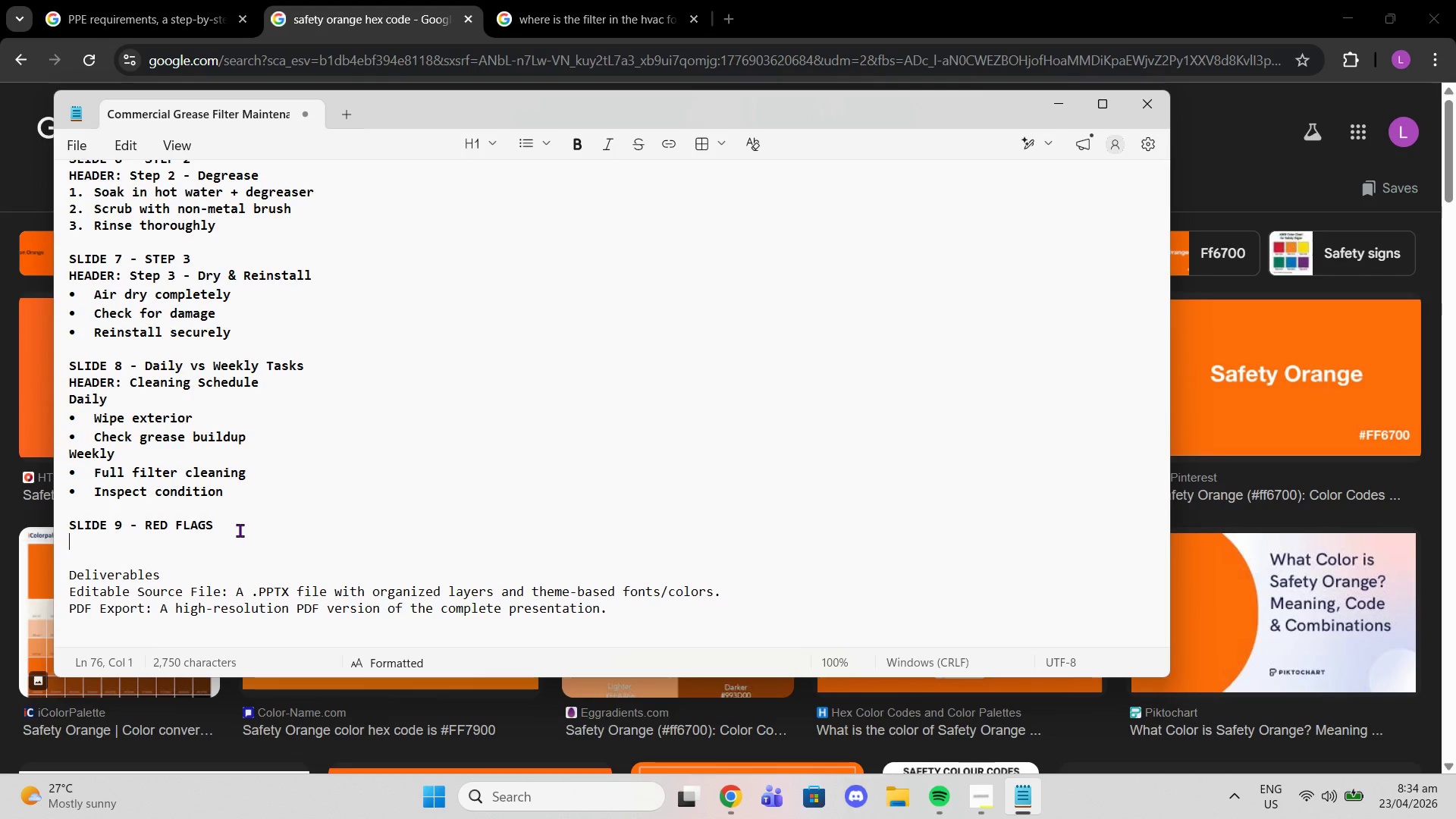 
wait(18.67)
 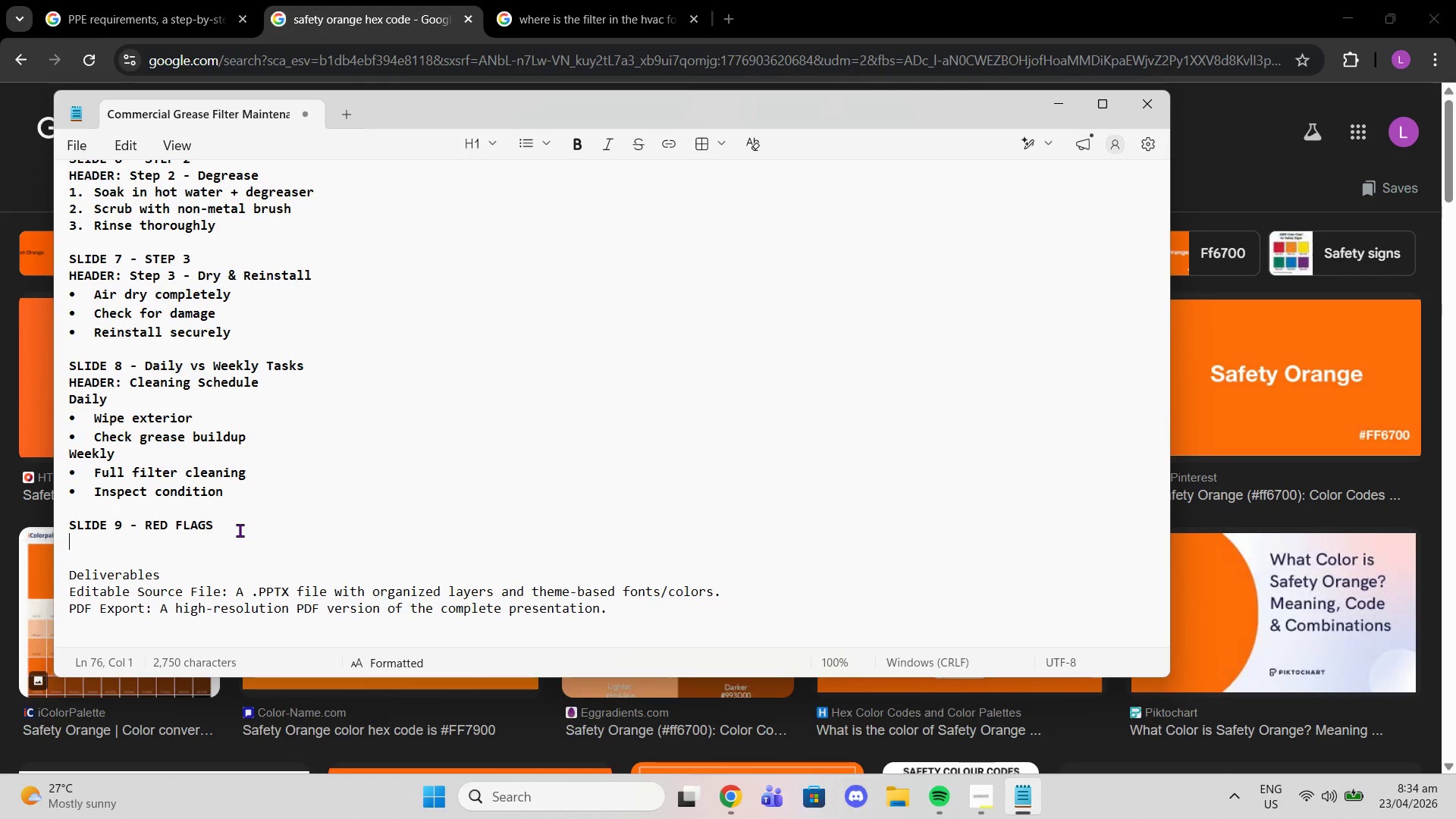 
left_click([240, 530])
 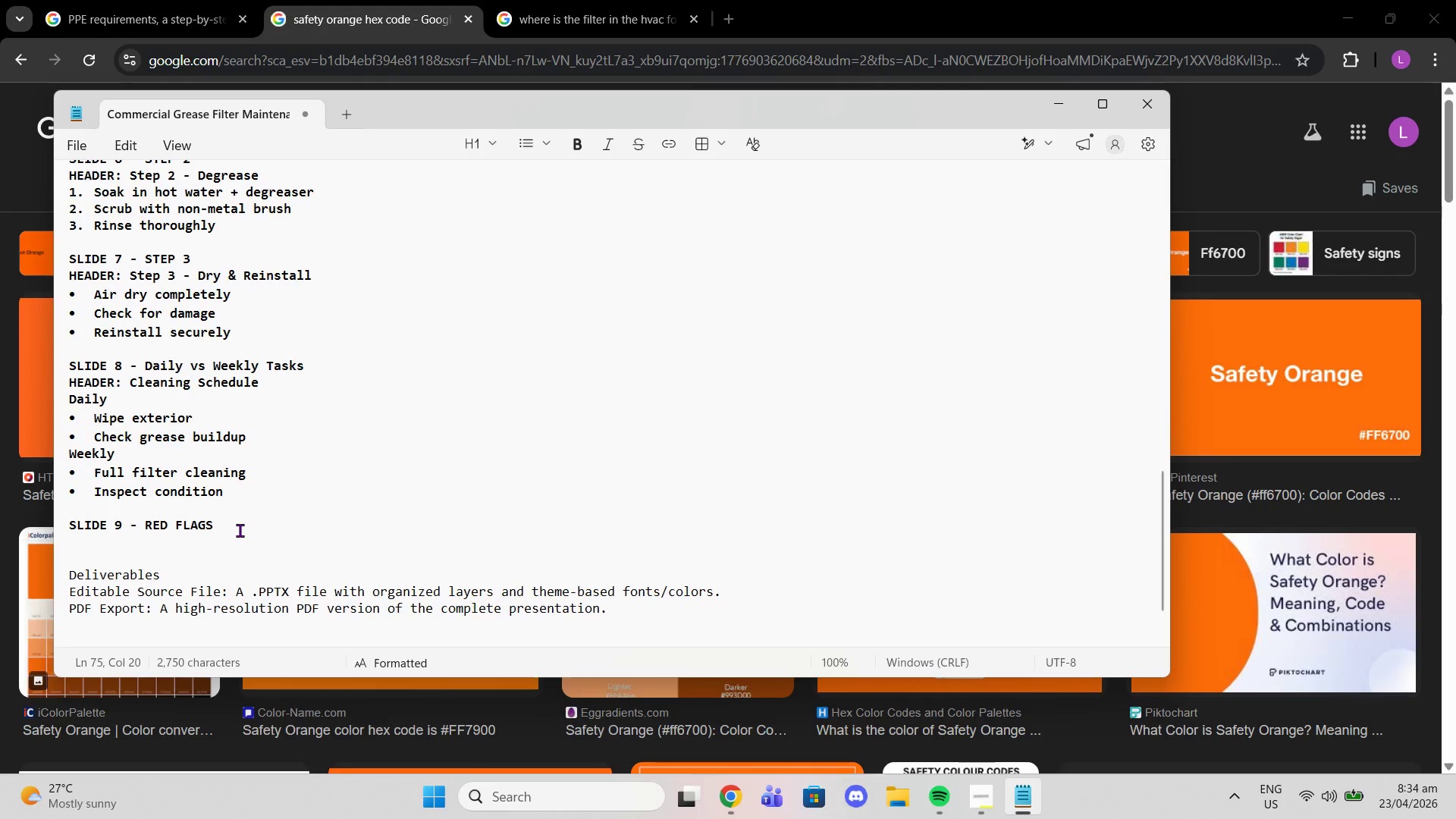 
key(Enter)
 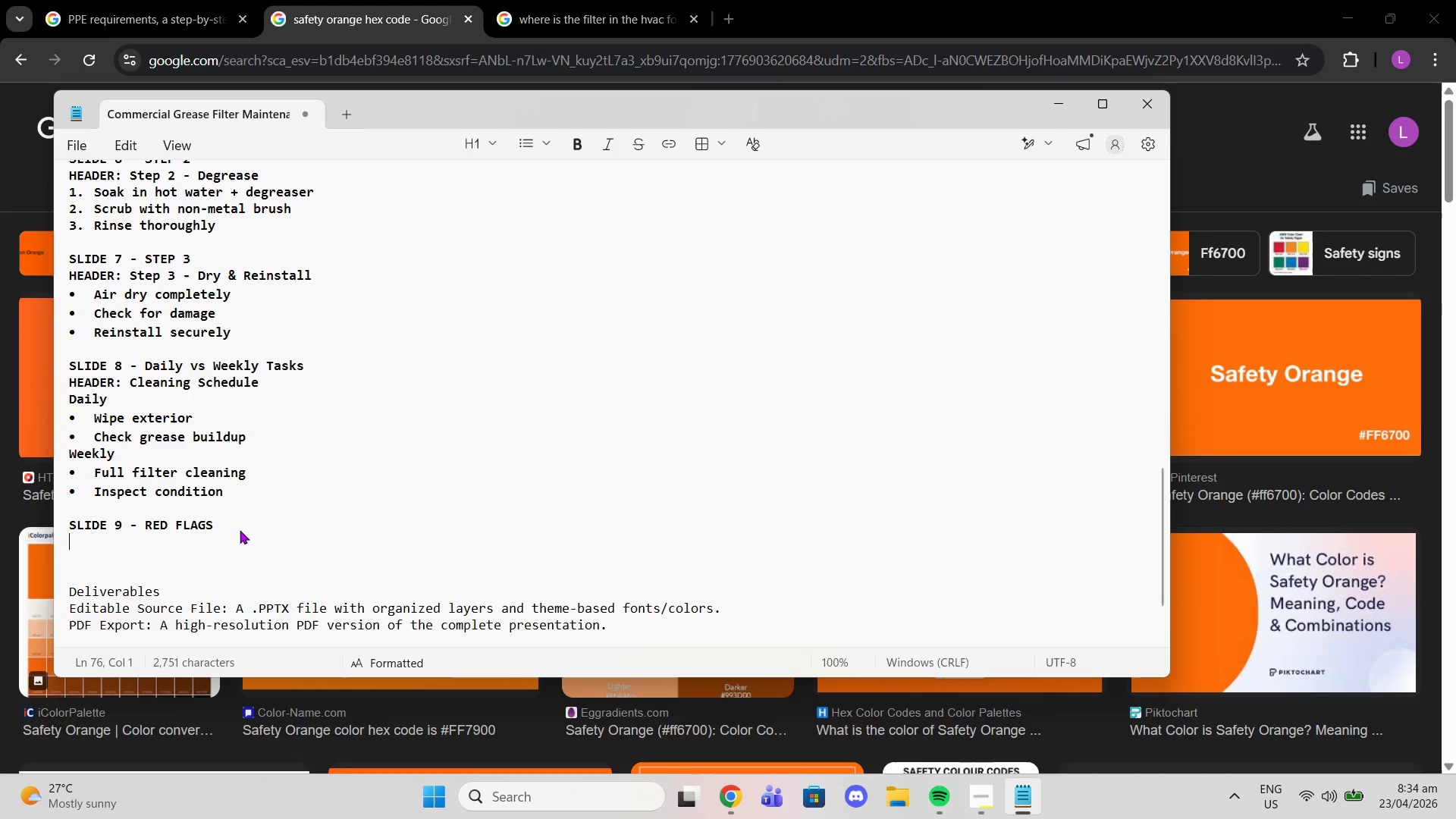 
type(HEADER: Fe)
key(Backspace)
key(Backspace)
type(RE)
key(Backspace)
type(ed G)
key(Backspace)
type(FLags )
key(Backspace)
key(Backspace)
key(Backspace)
key(Backspace)
key(Backspace)
type(lags - Replace Filter)
 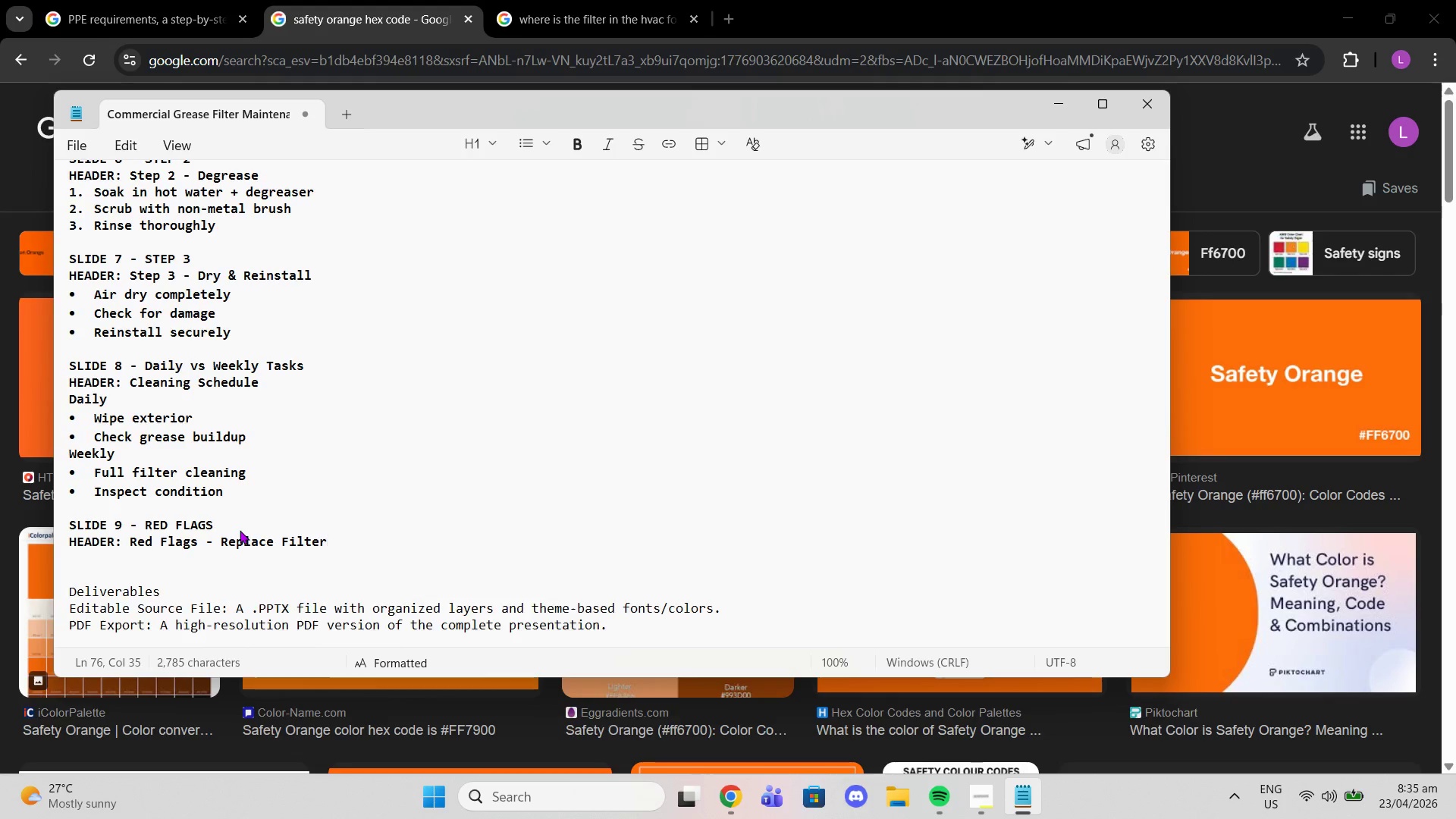 
key(Enter)
 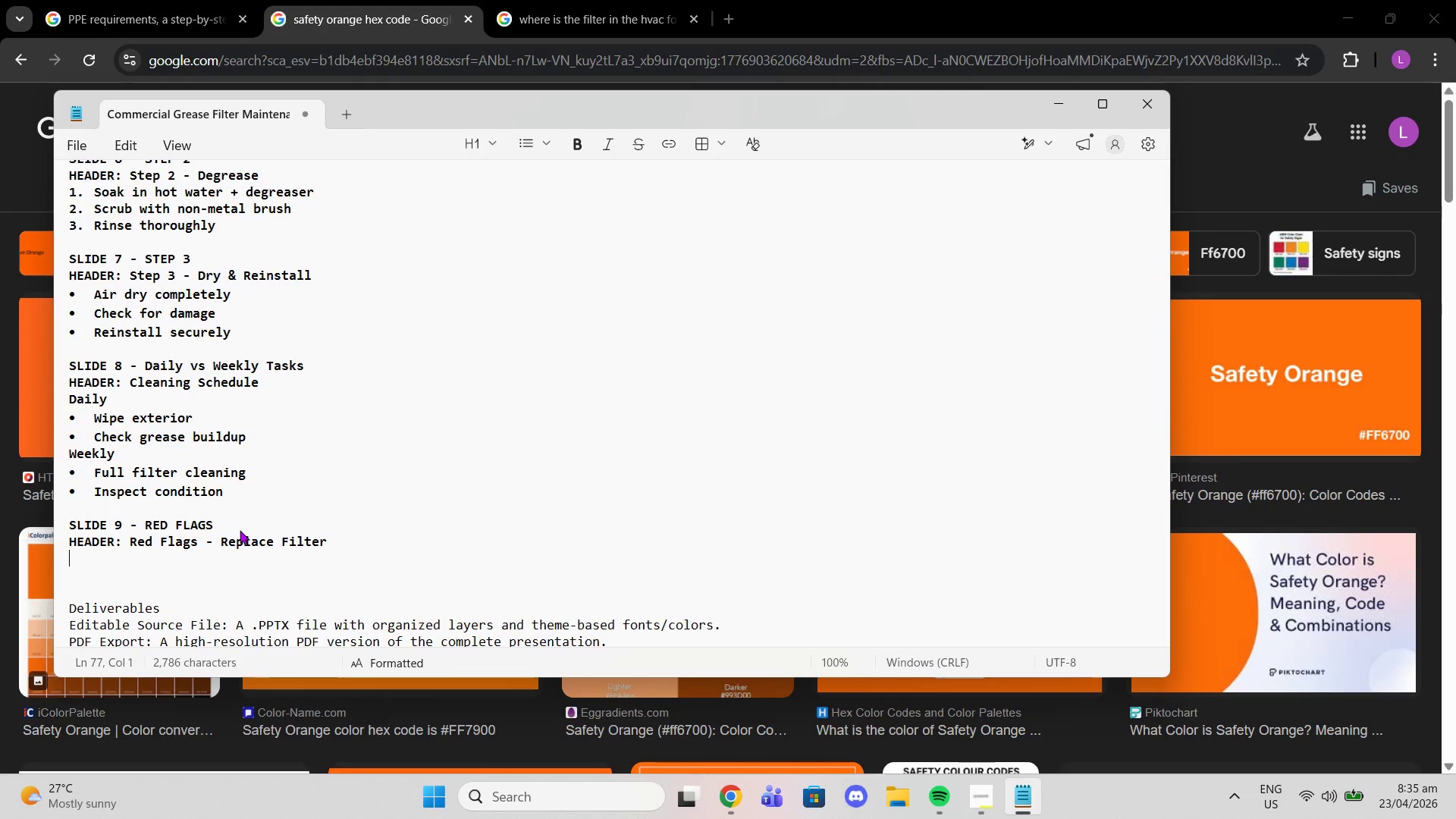 
wait(14.25)
 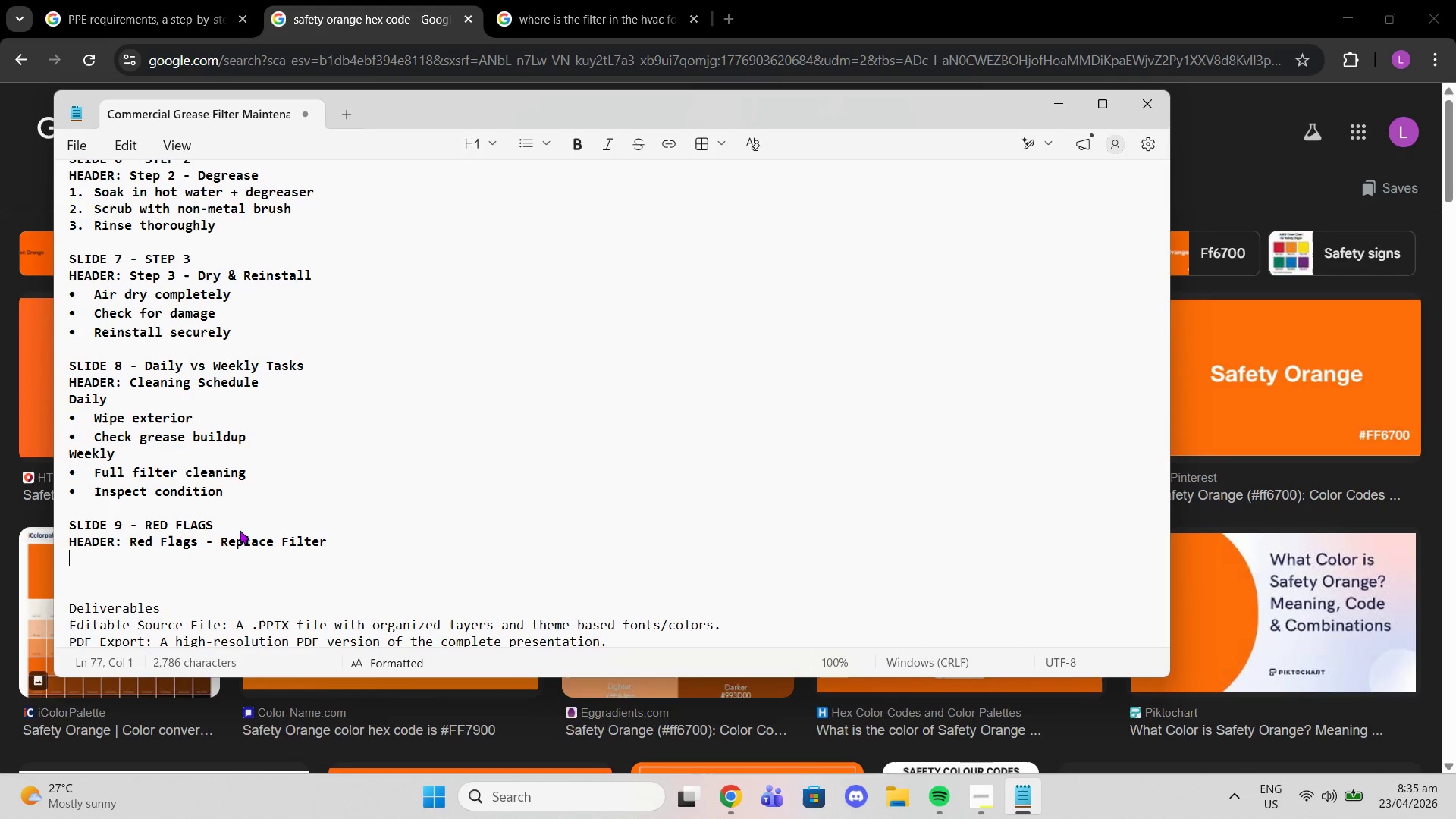 
type(Warped or bent metal)
 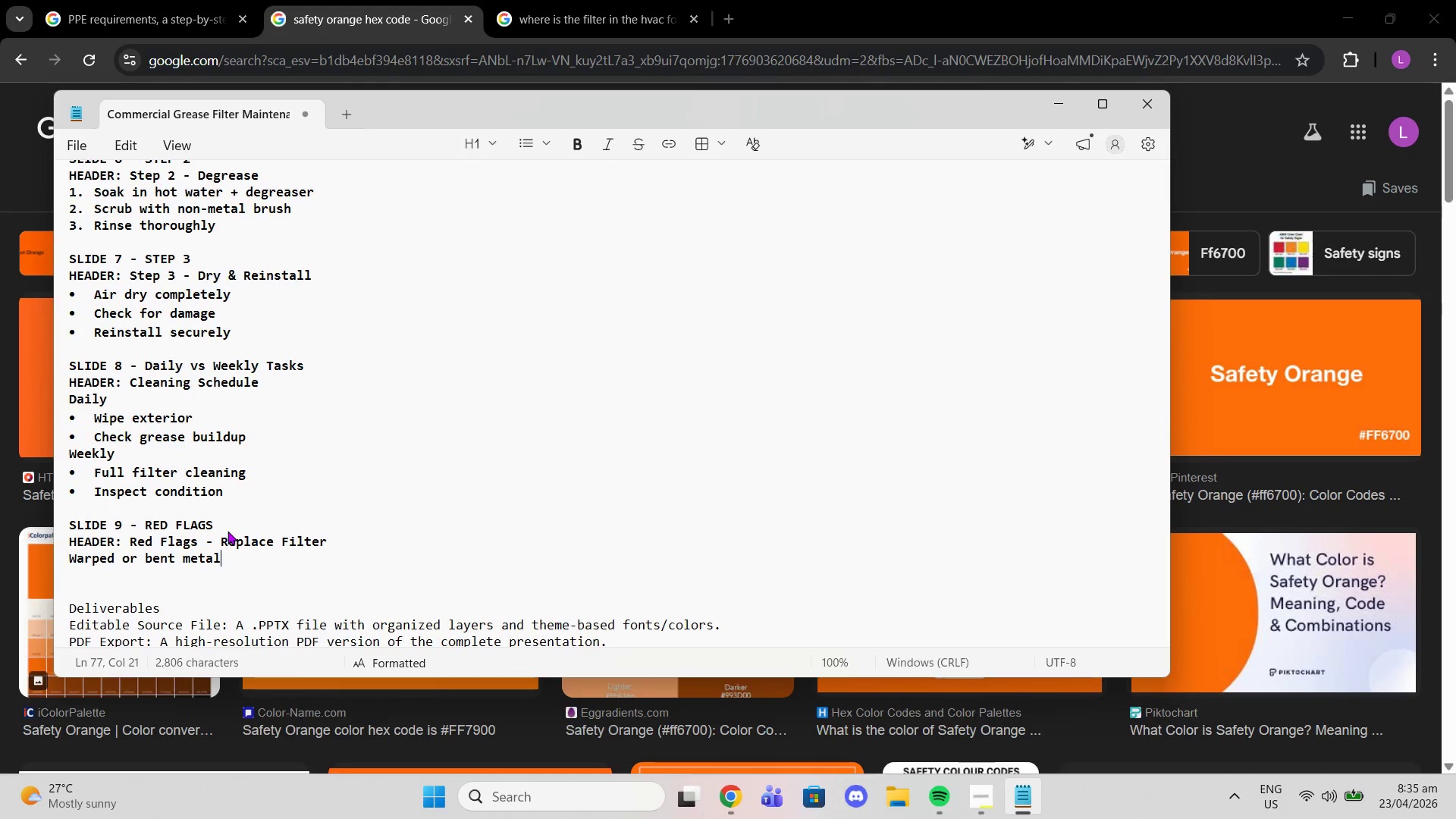 
key(Enter)
 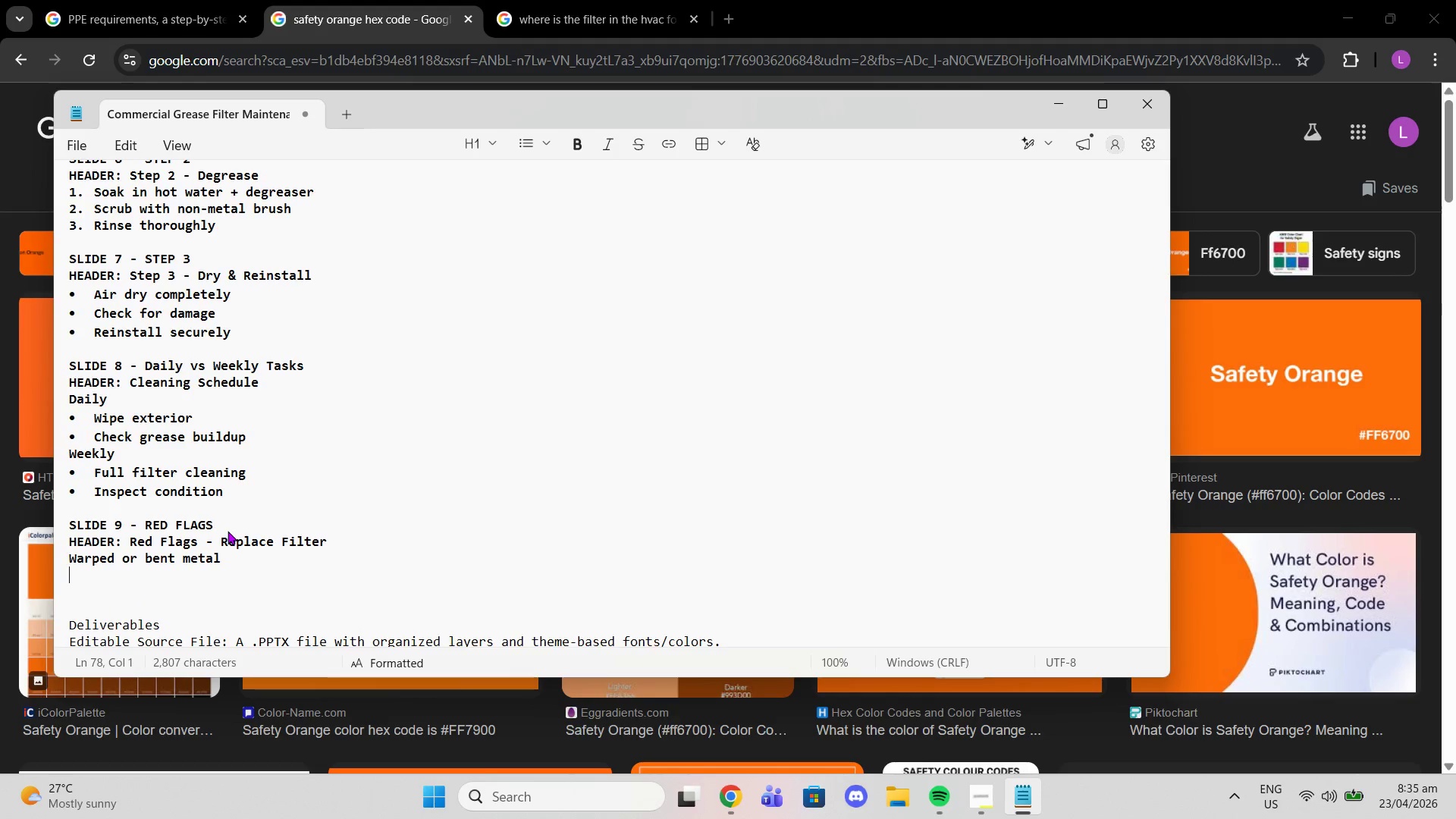 
type(Excessive grease build )
key(Backspace)
type(up (wont)
key(Backspace)
type(;t )
key(Backspace)
key(Backspace)
key(Backspace)
type('t clean))
 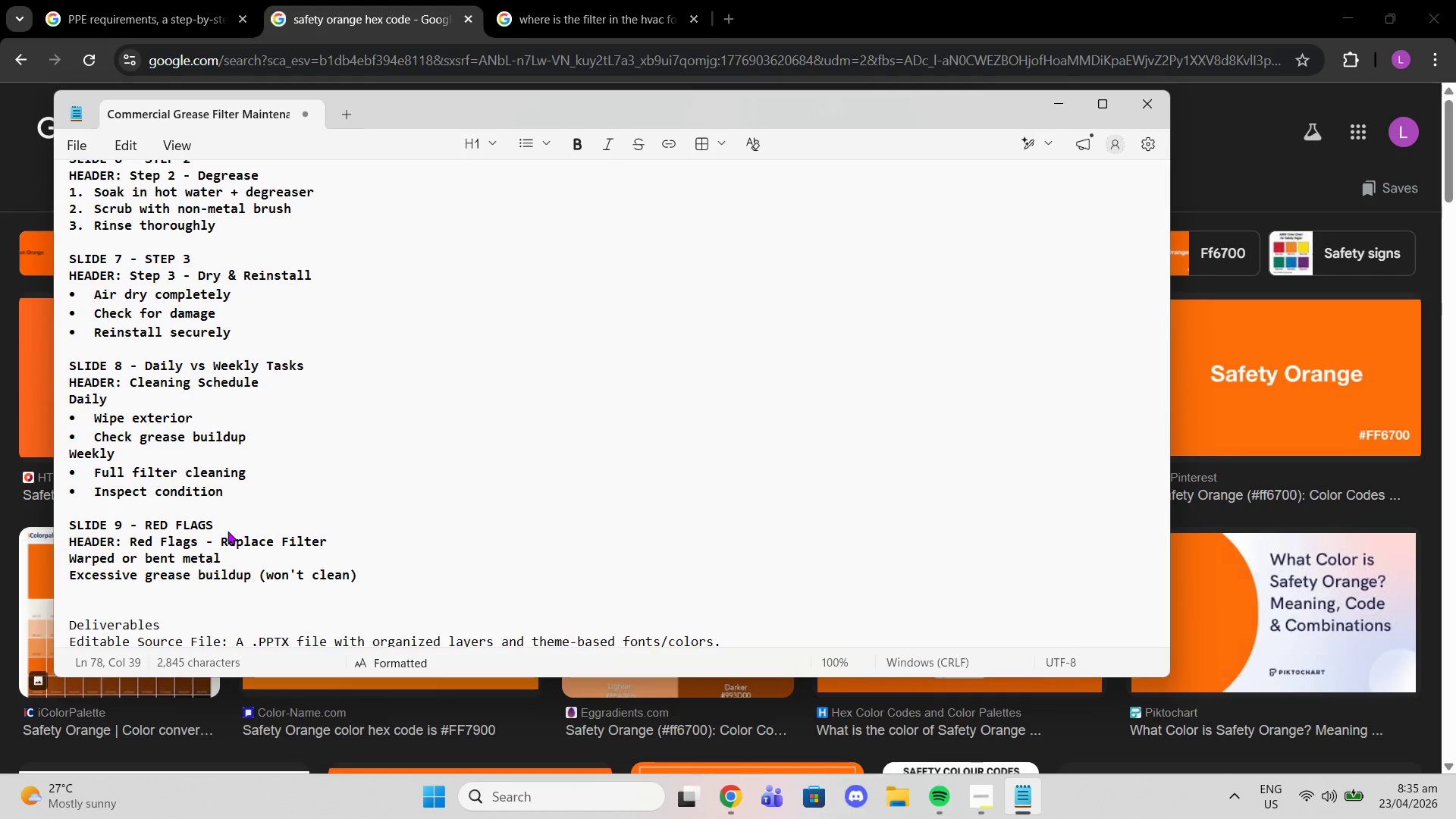 
key(Enter)
 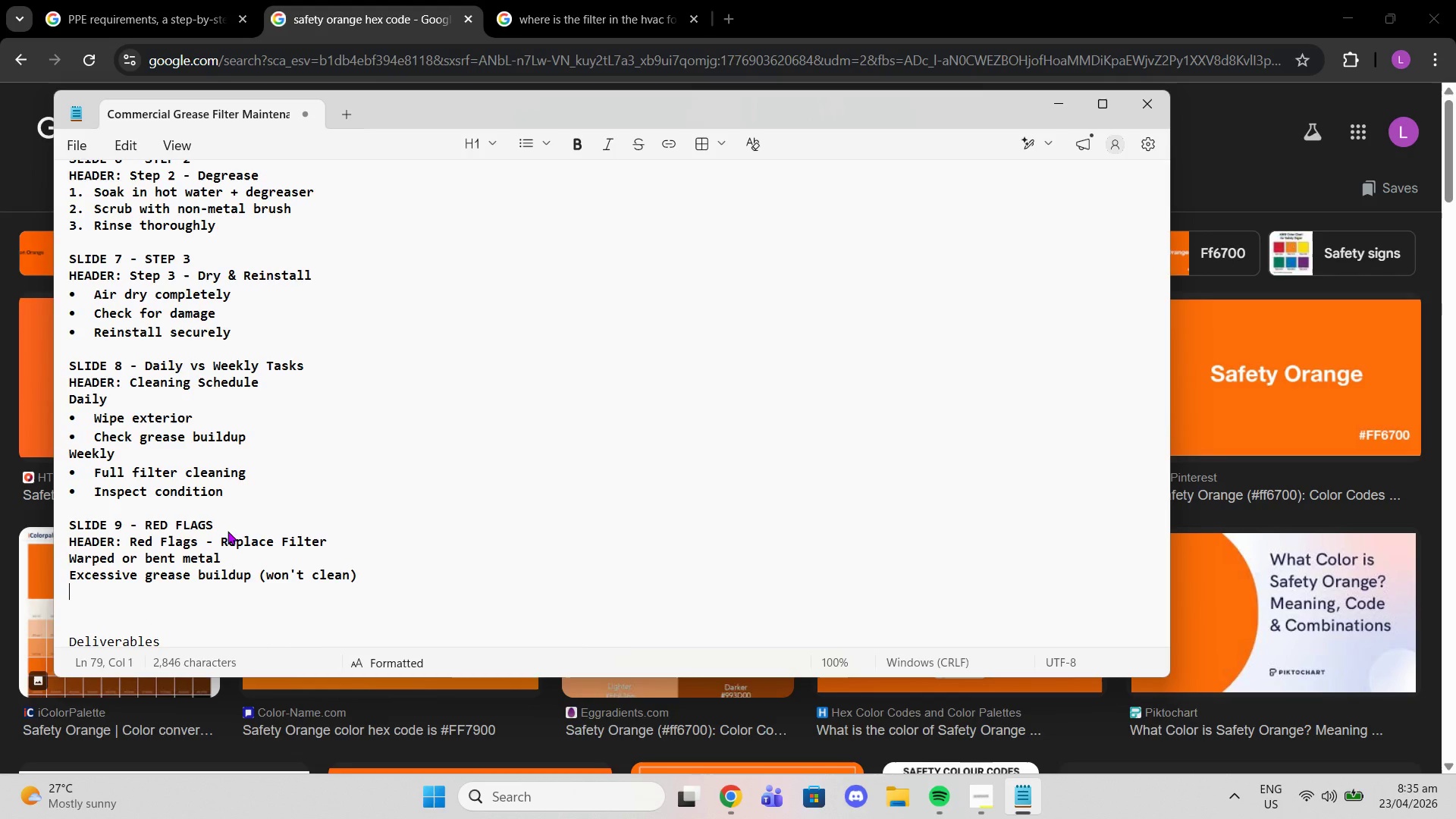 
type(Rust or corrosopnm)
key(Backspace)
key(Backspace)
key(Backspace)
key(Backspace)
type(ion)
 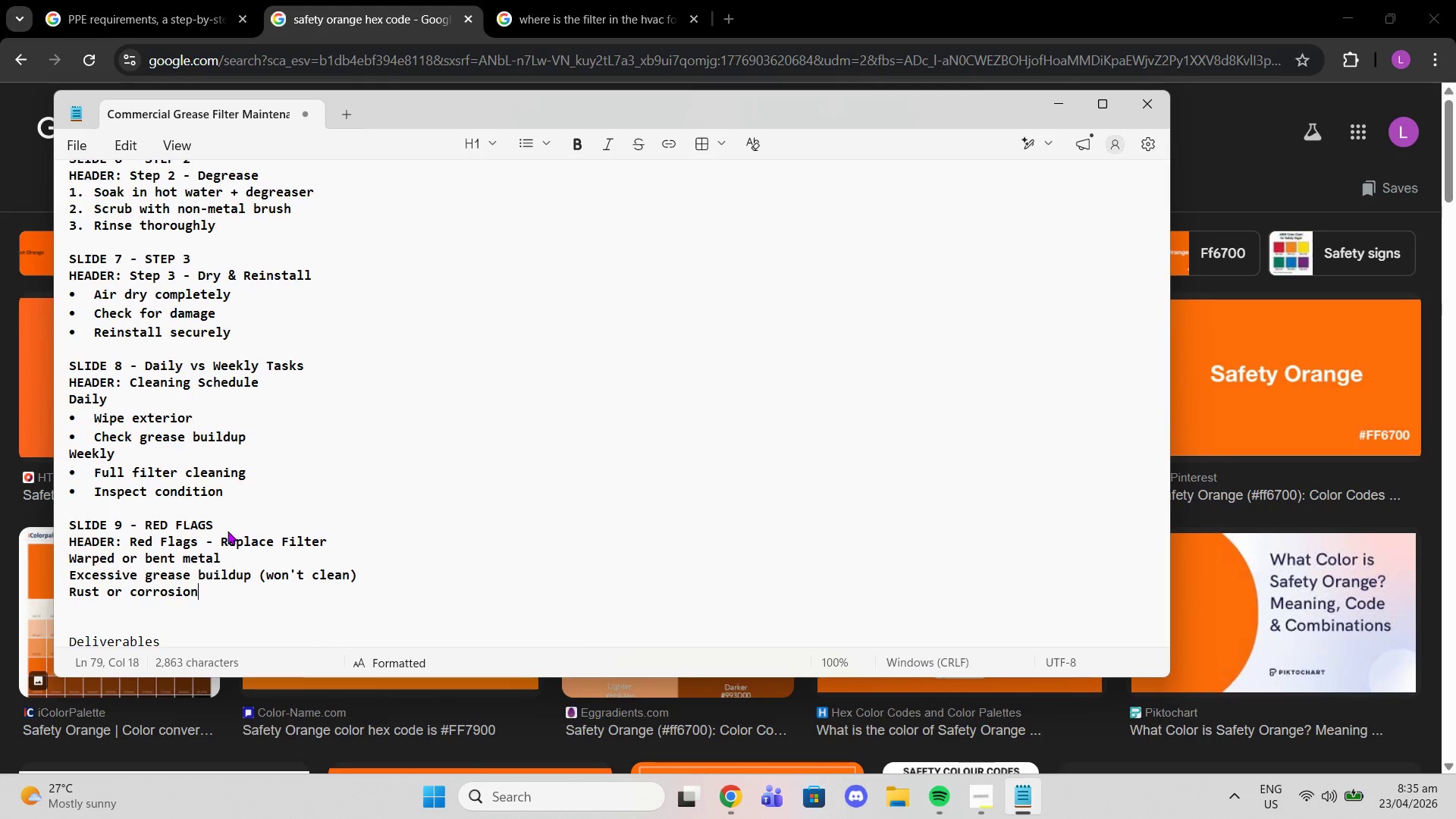 
key(Enter)
 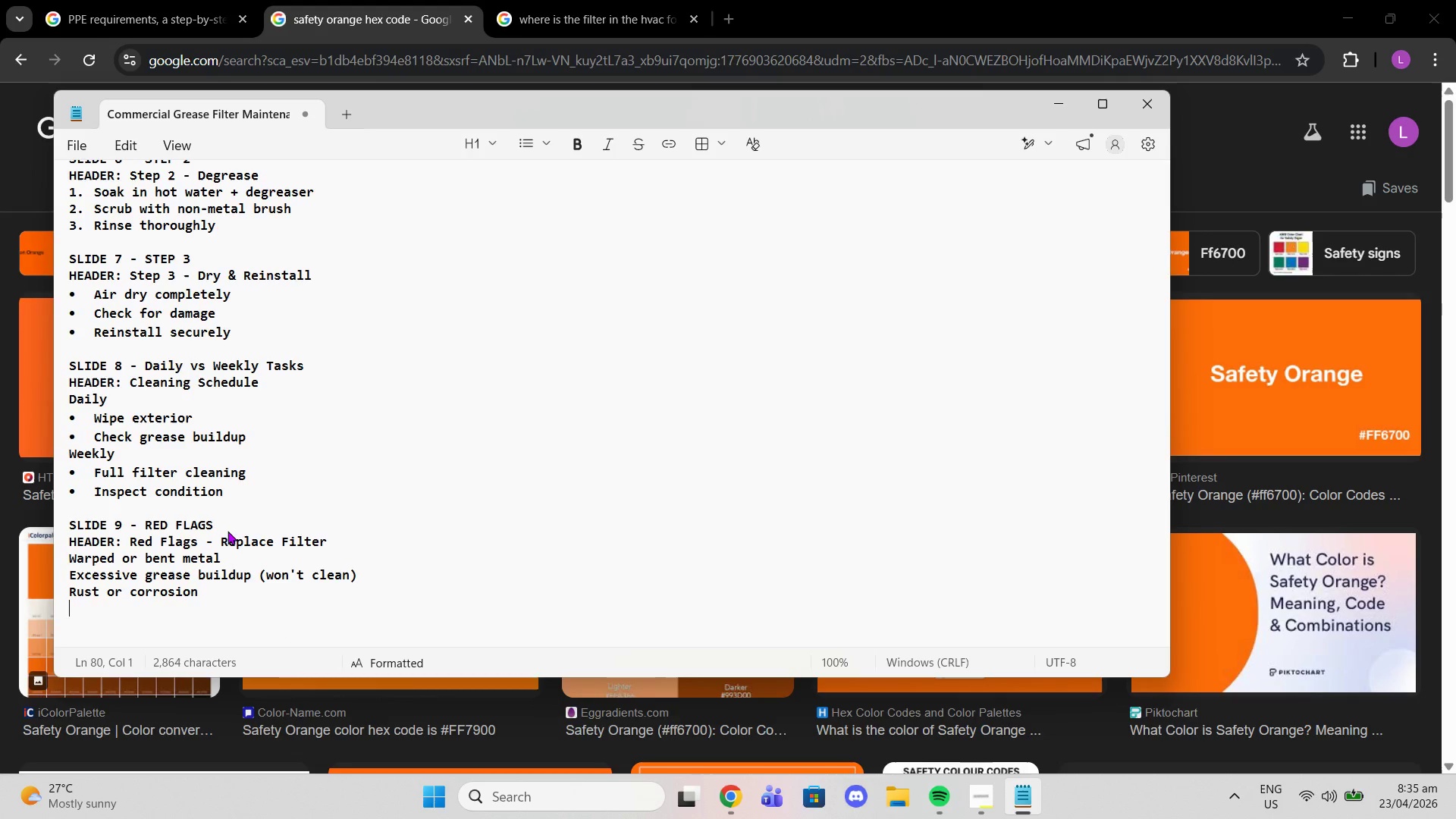 
type(Poor airflow after cleaning)
 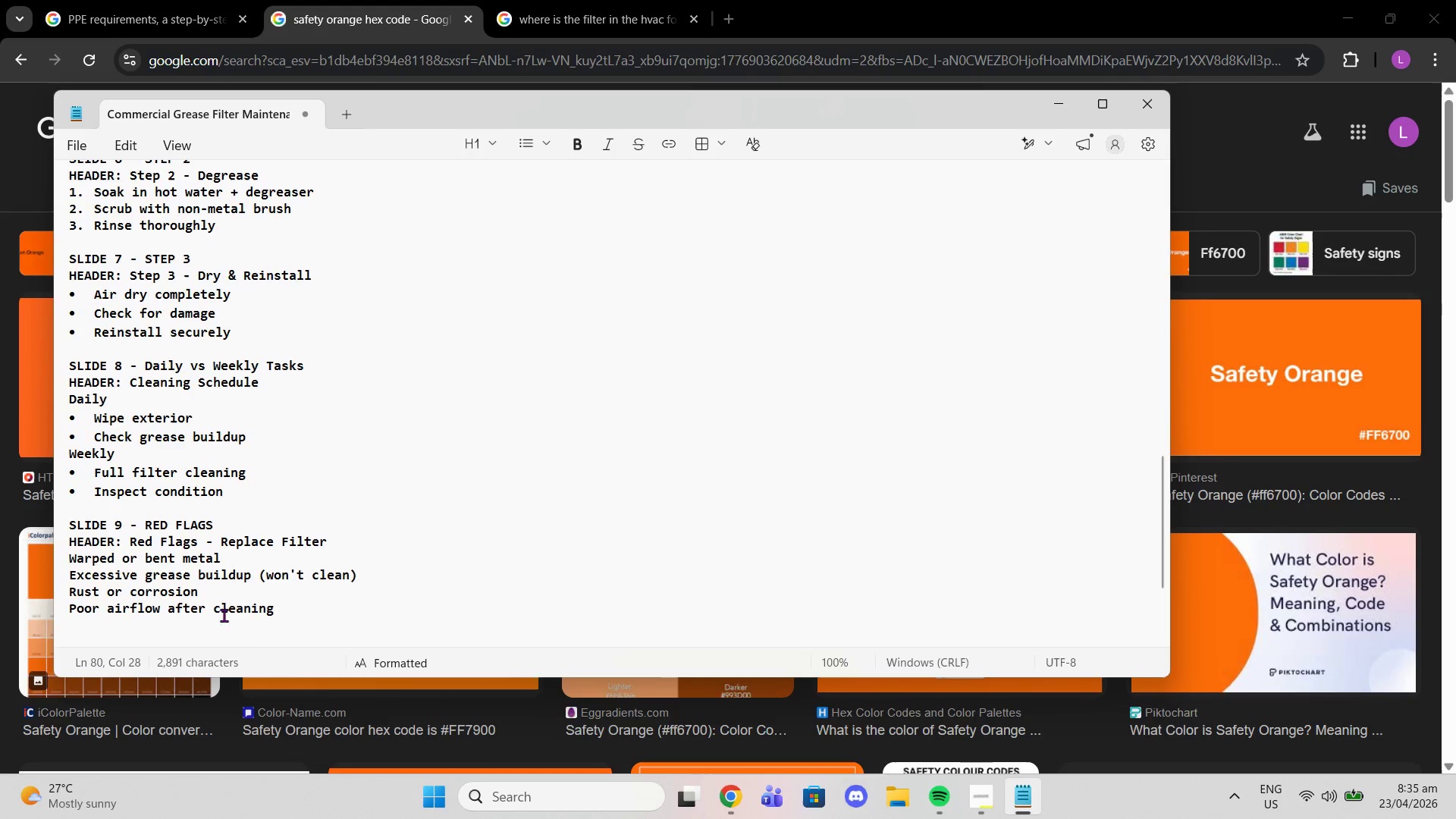 
left_click_drag(start_coordinate=[279, 606], to_coordinate=[6, 560])
 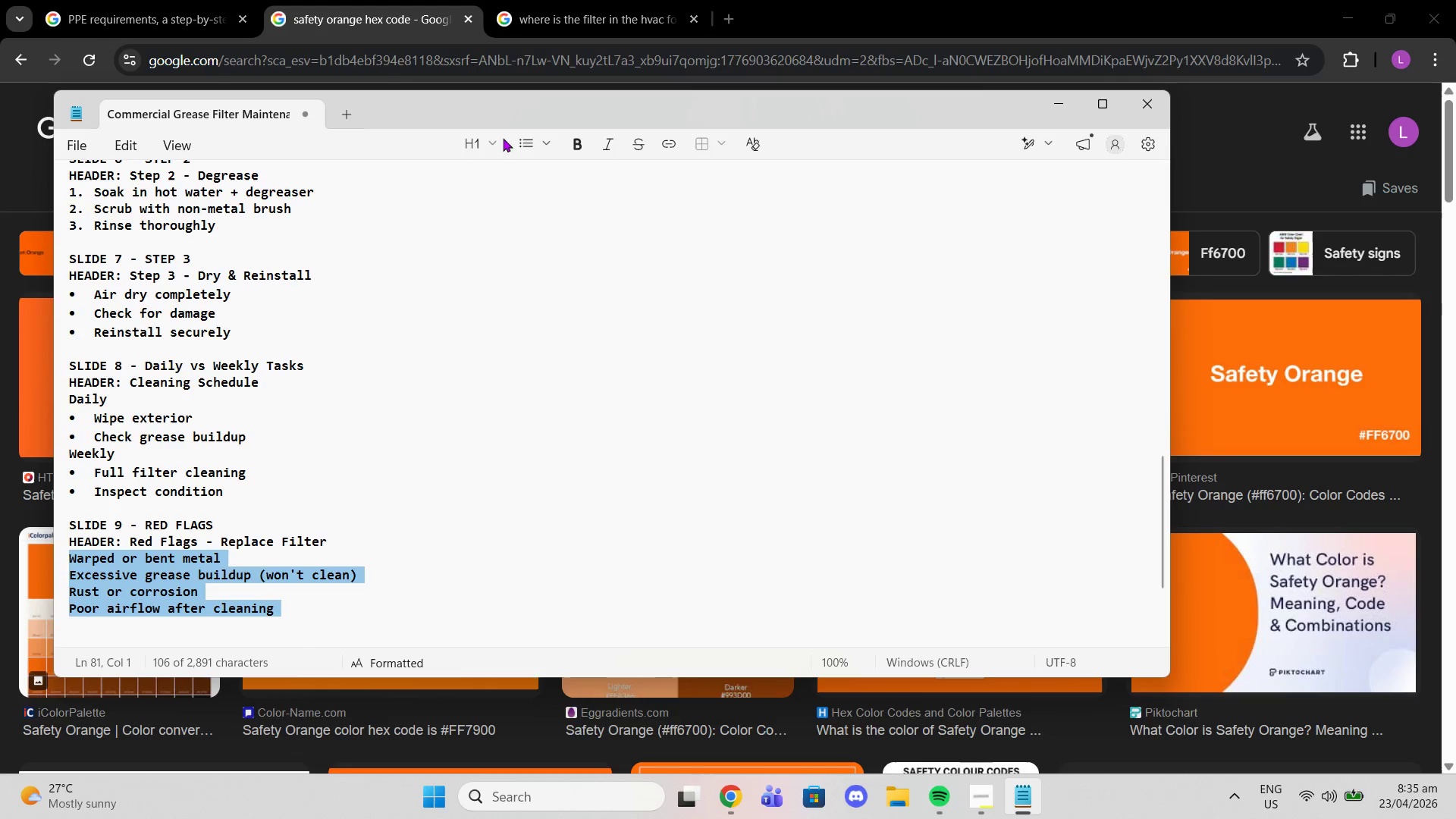 
left_click([519, 143])
 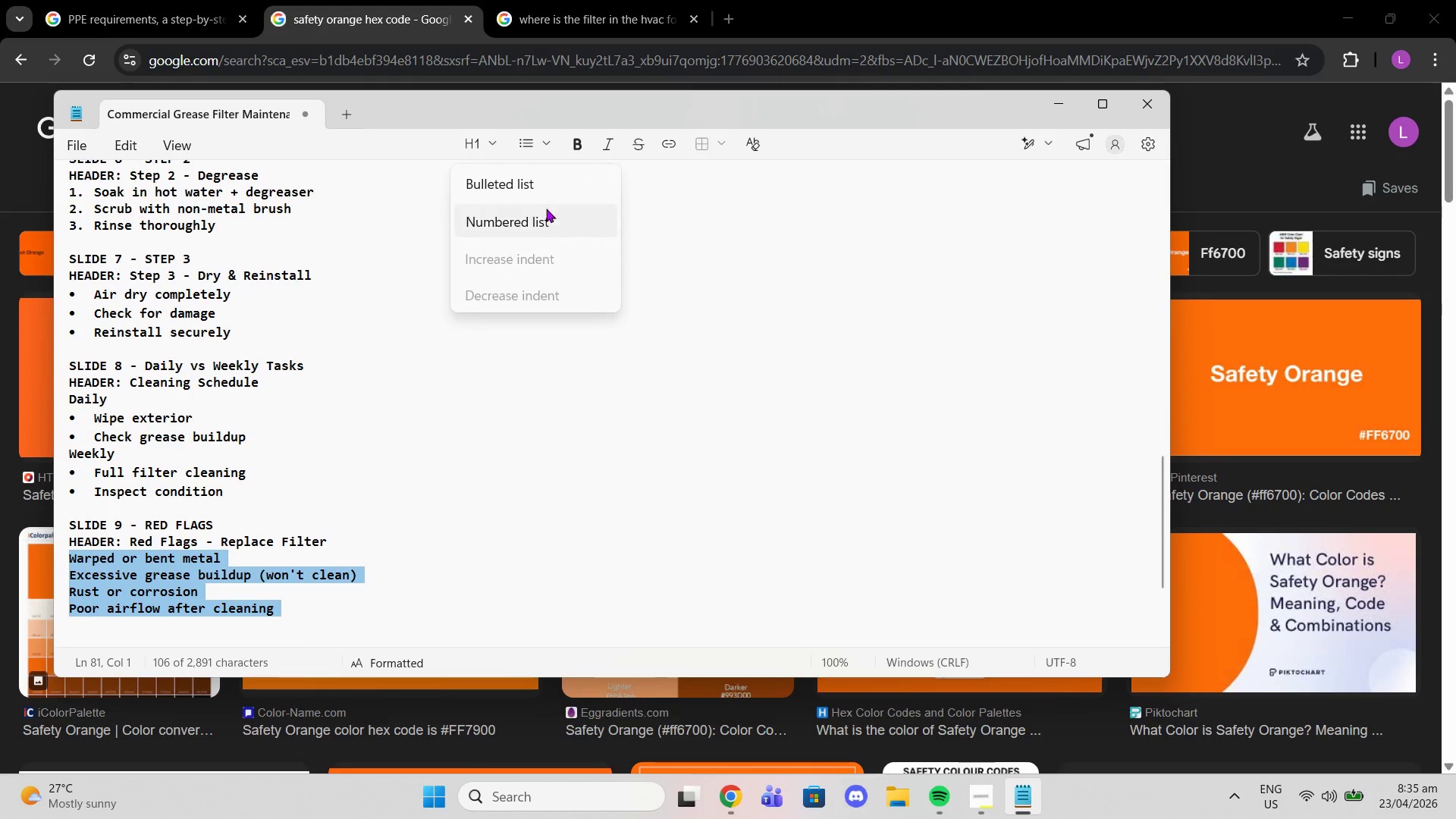 
left_click([533, 184])
 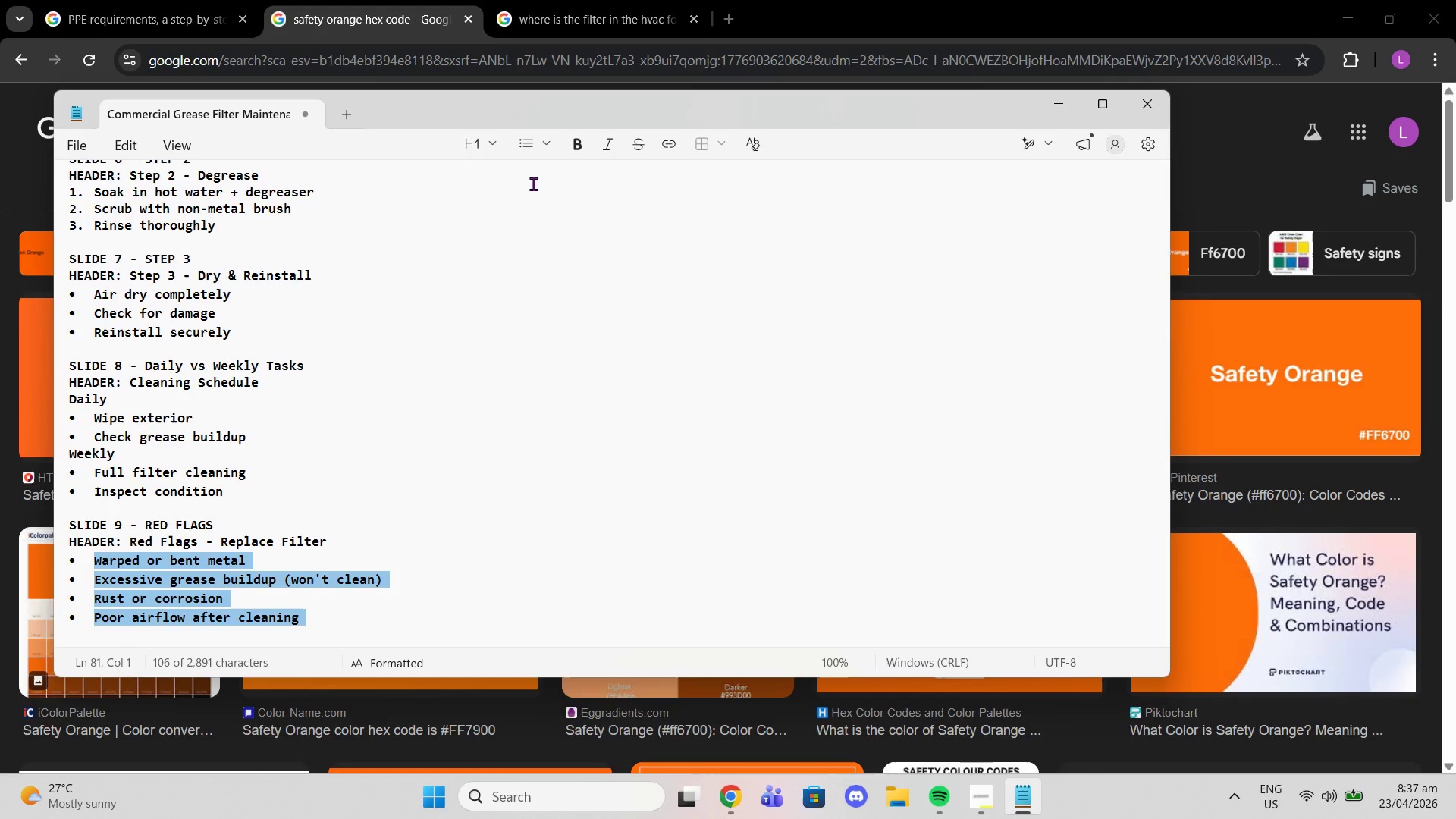 
wait(76.78)
 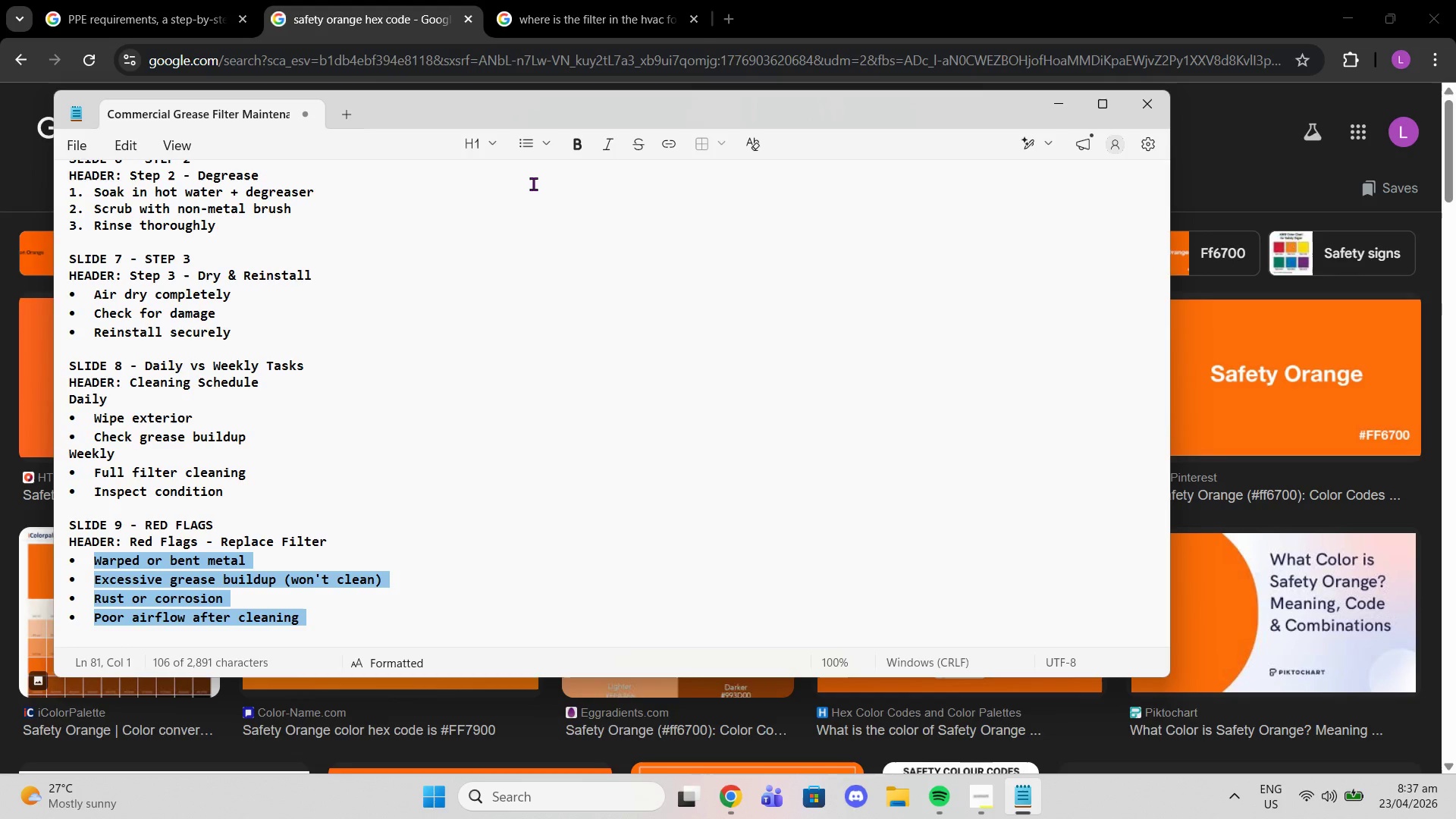 
scroll: coordinate [423, 556], scroll_direction: down, amount: 3.0
 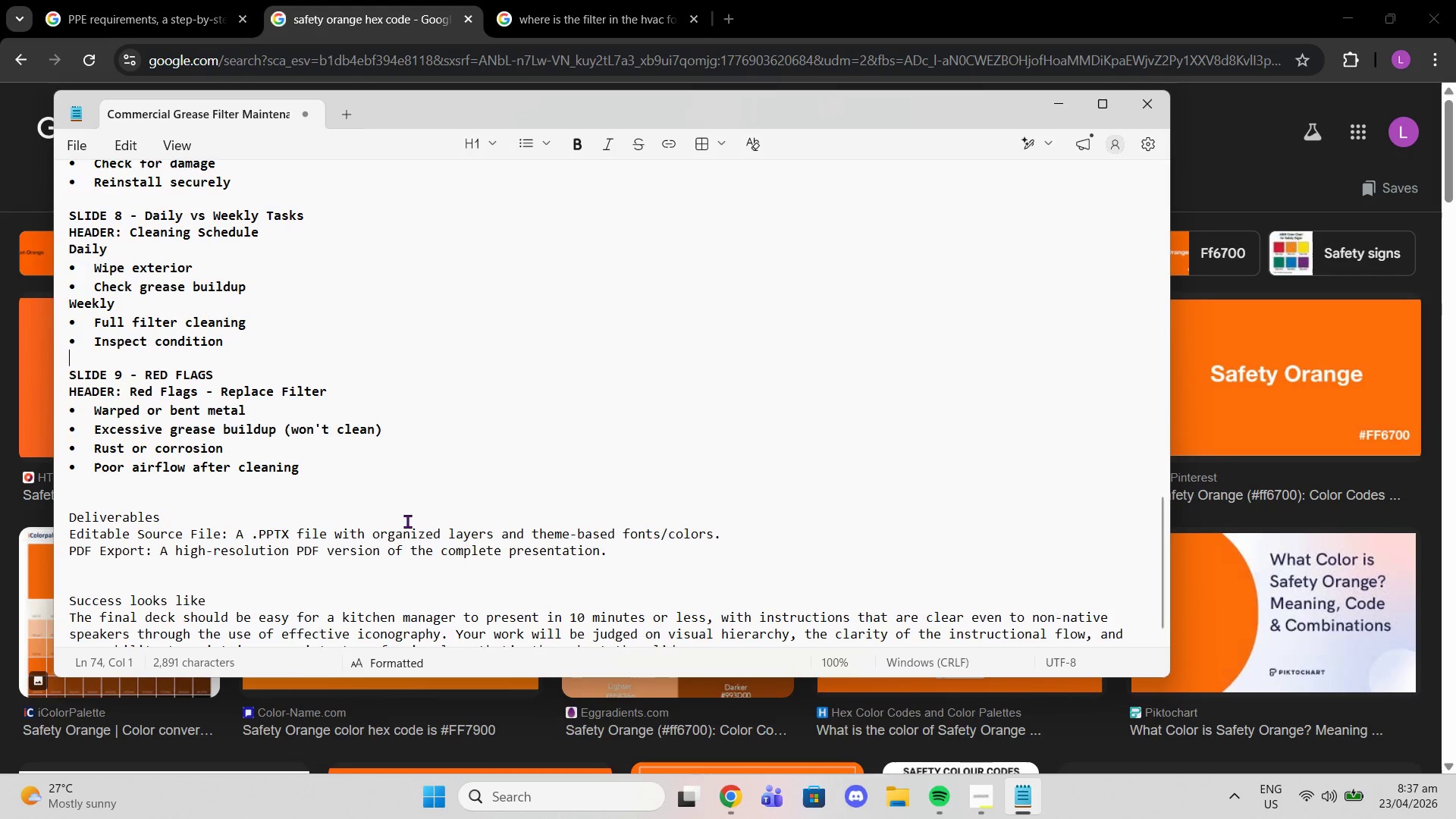 
left_click([398, 504])
 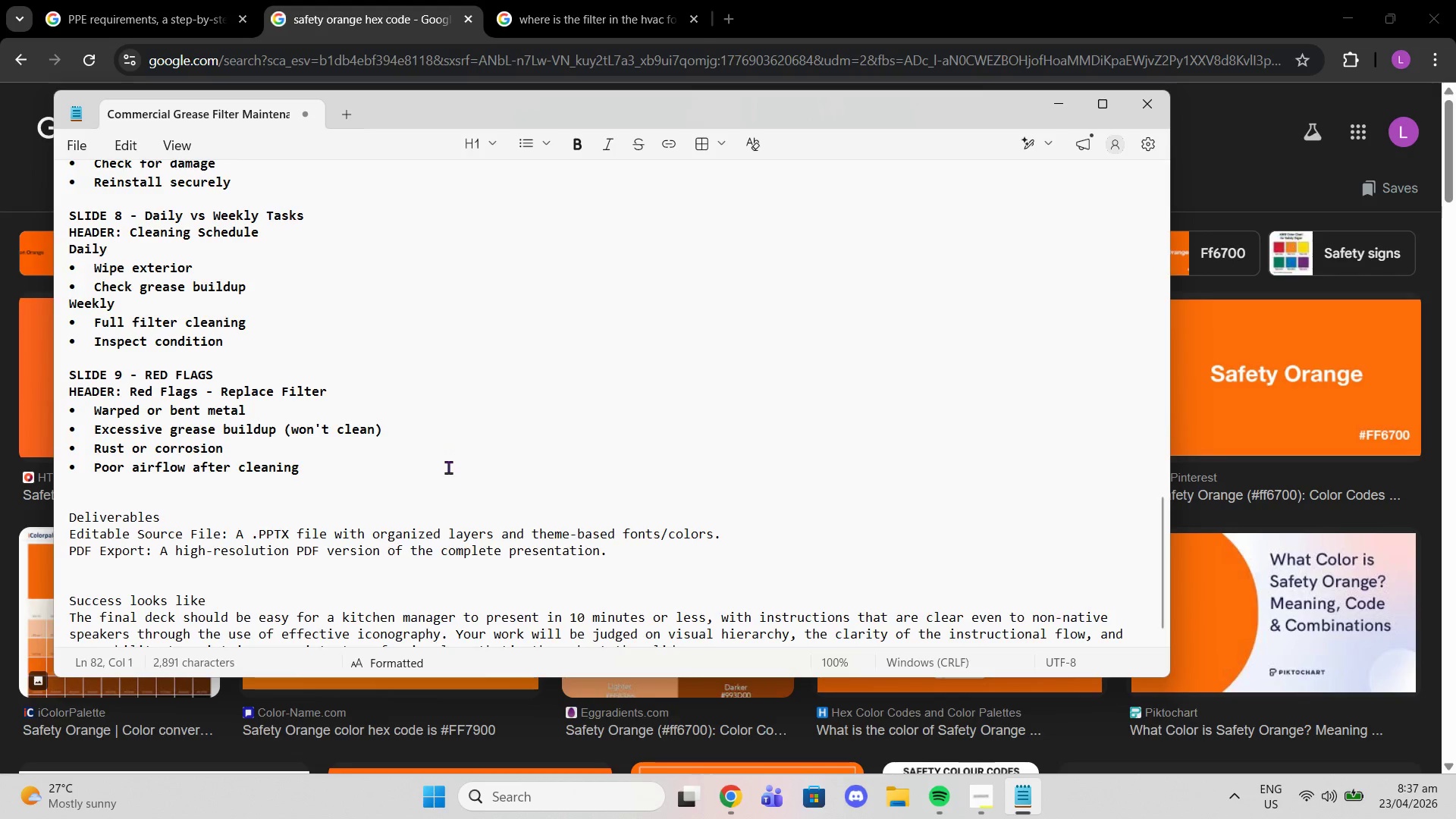 
type(SLIDE )
key(Backspace)
key(Backspace)
key(Backspace)
key(Backspace)
key(Backspace)
key(Backspace)
key(Backspace)
 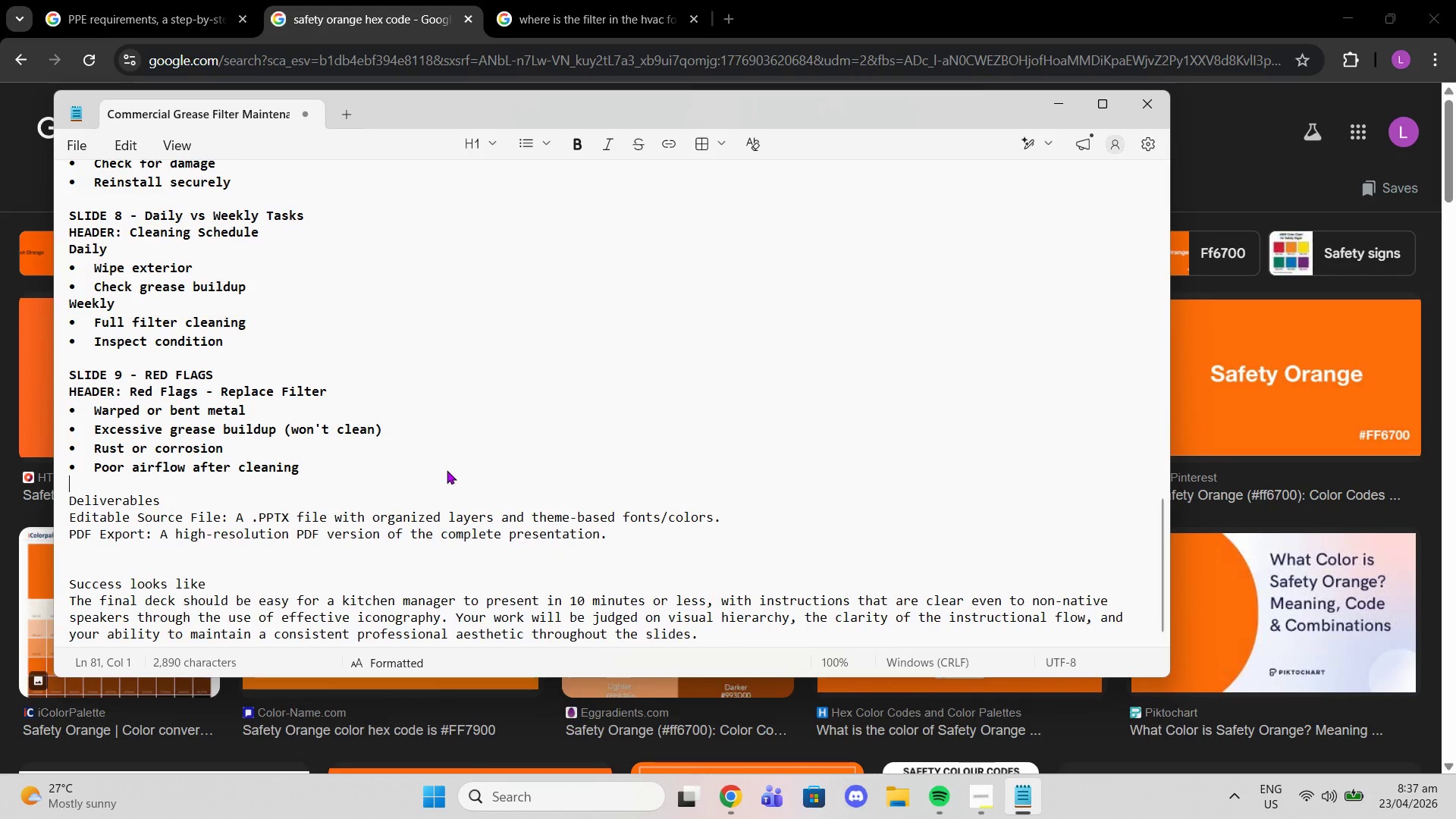 
key(Shift+Enter)
 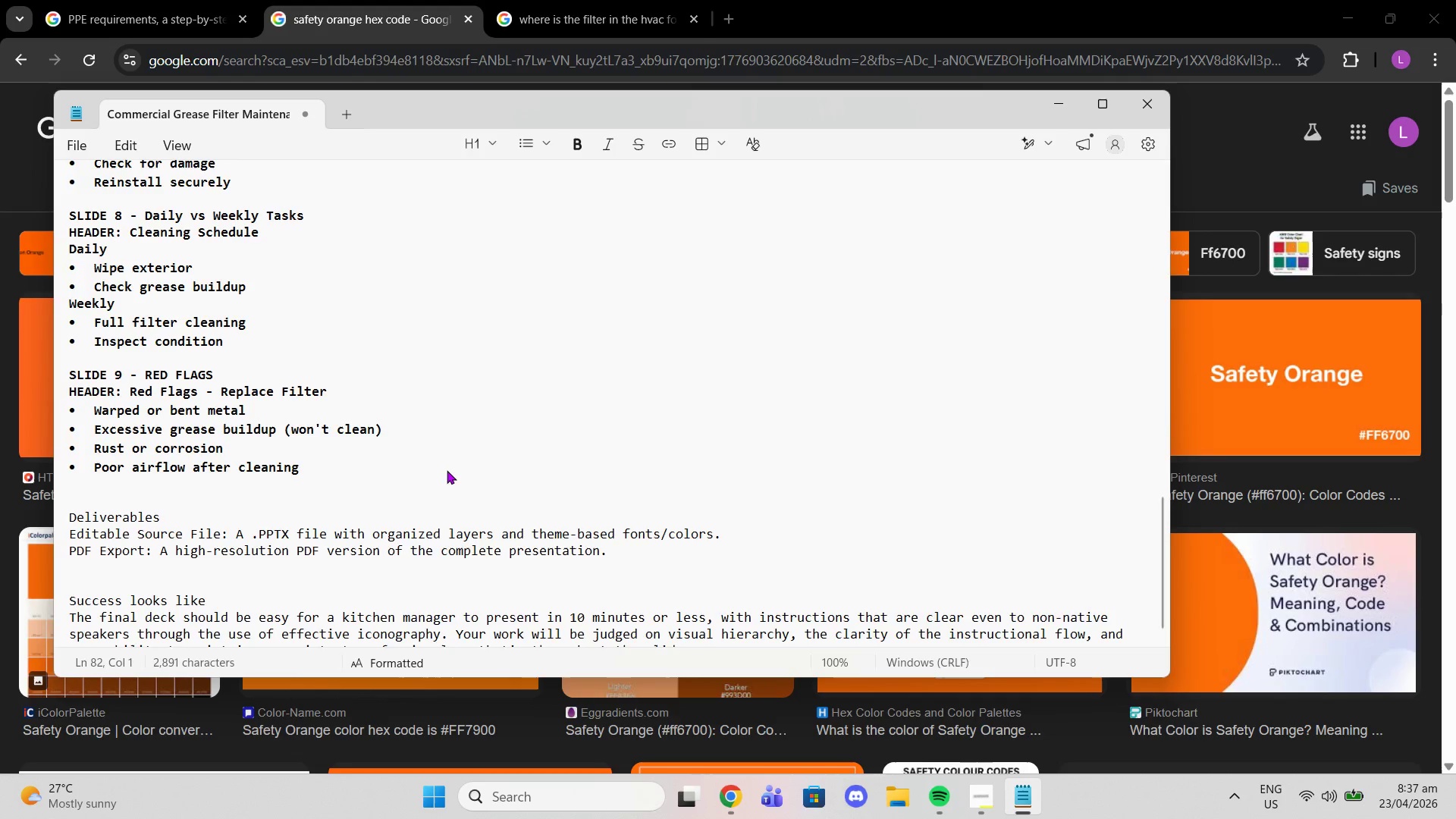 
key(Control+B)
 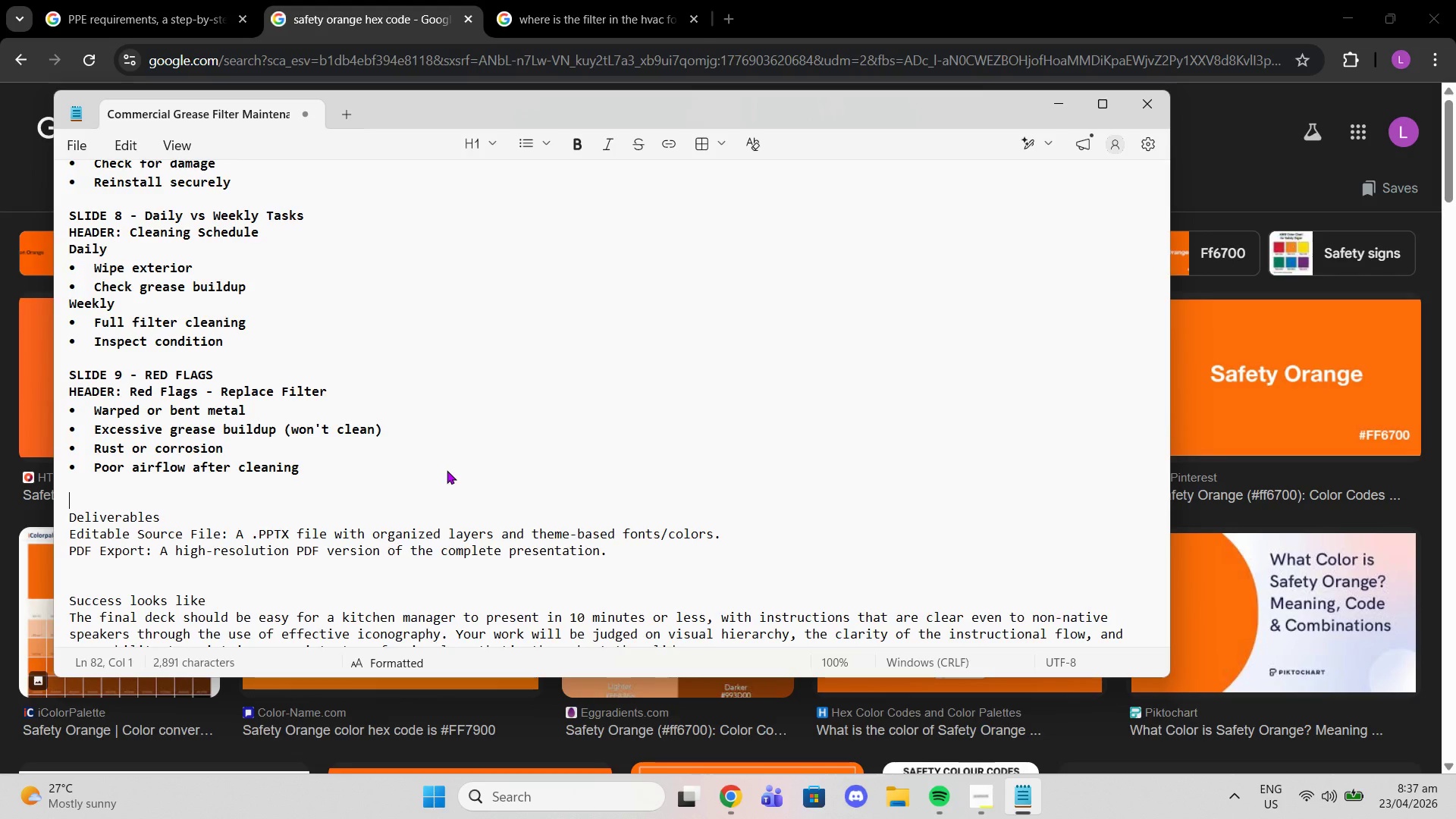 
type(SLIDE 10 _ R)
key(Backspace)
key(Backspace)
key(Backspace)
type(- Recap)
key(Backspace)
key(Backspace)
key(Backspace)
key(Backspace)
type(e)
key(Backspace)
type(ECAP)
 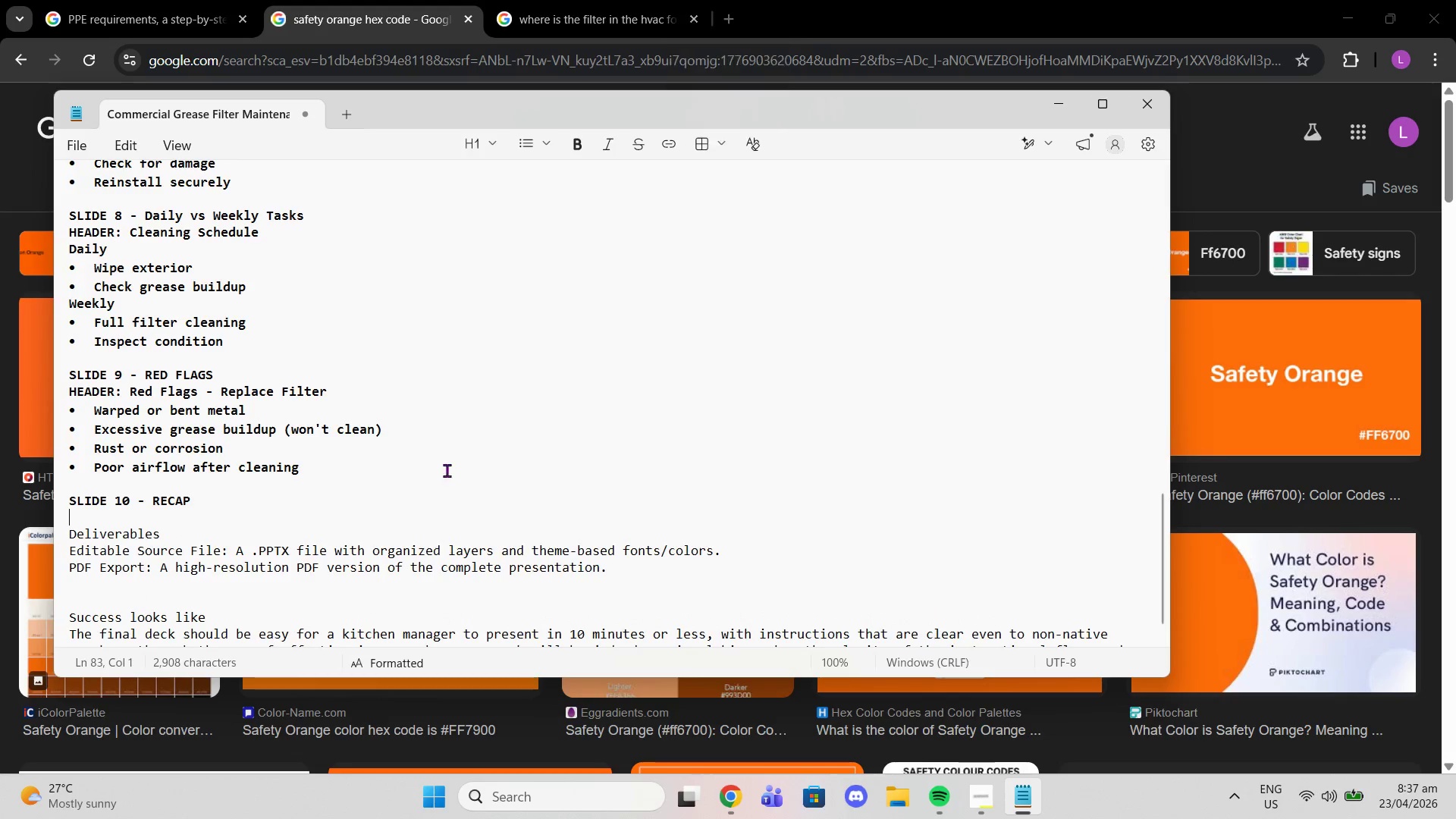 
 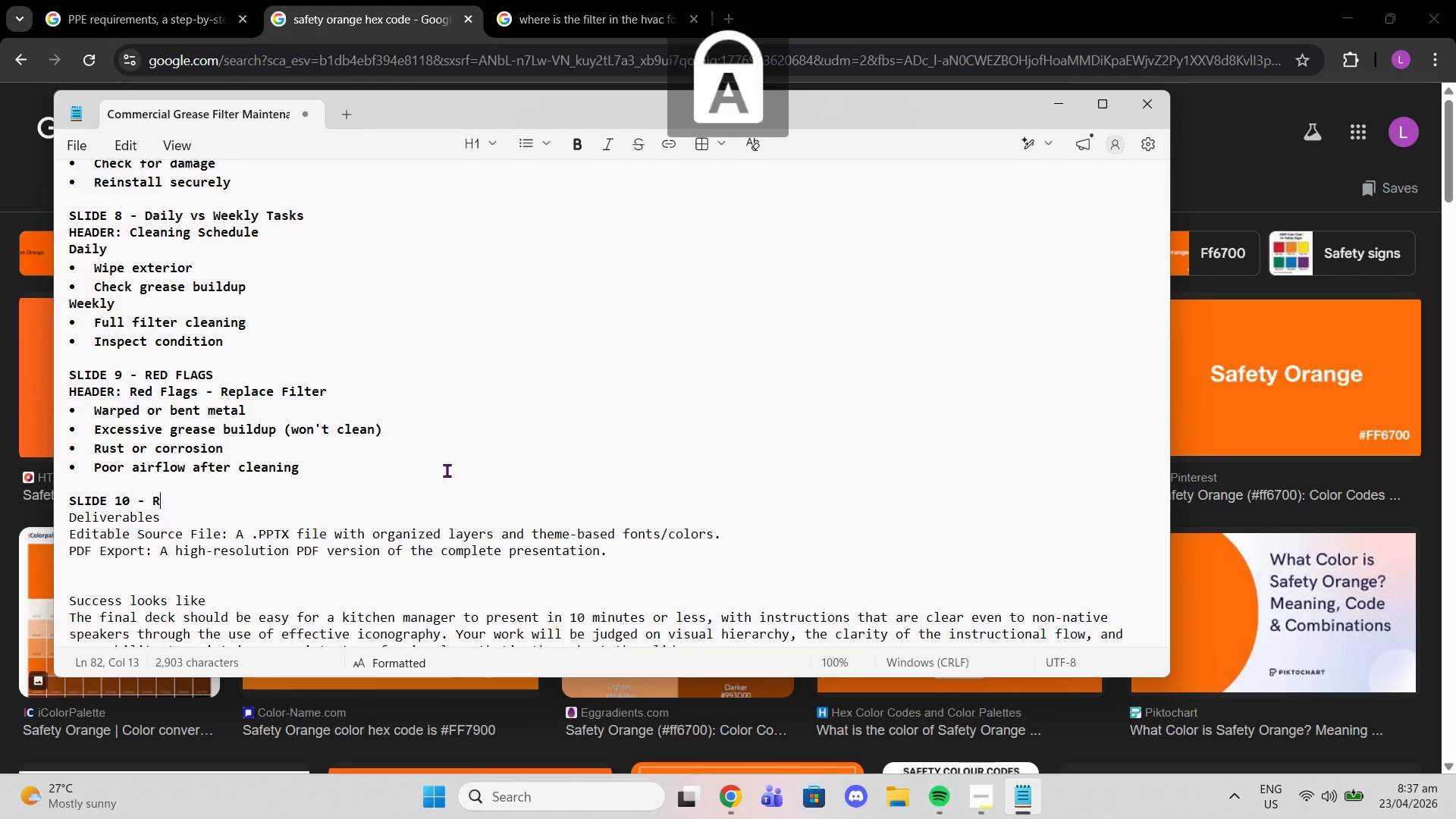 
key(Enter)
 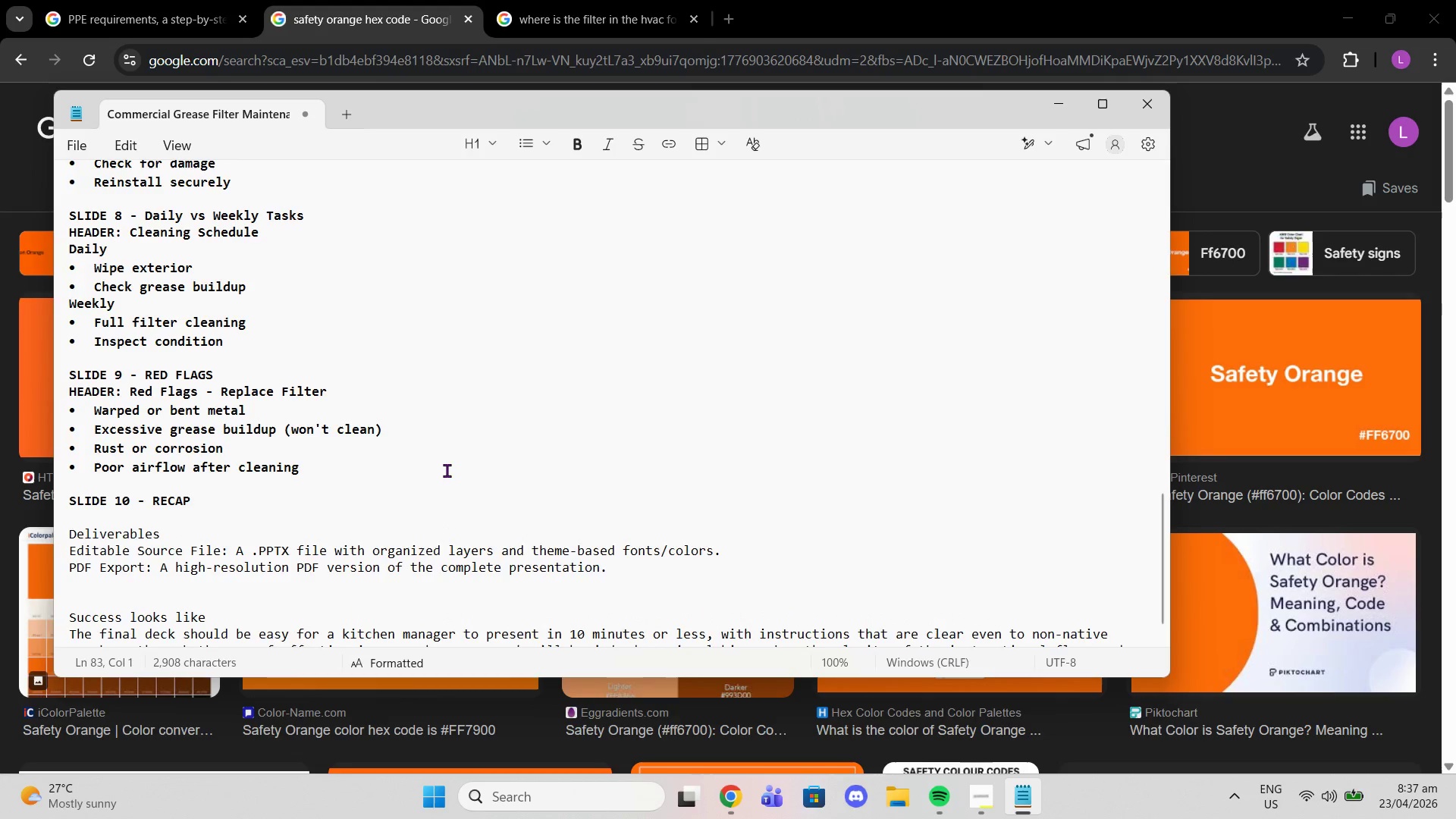 
type(Header: Quickj )
key(Backspace)
key(Backspace)
type( Recap)
 